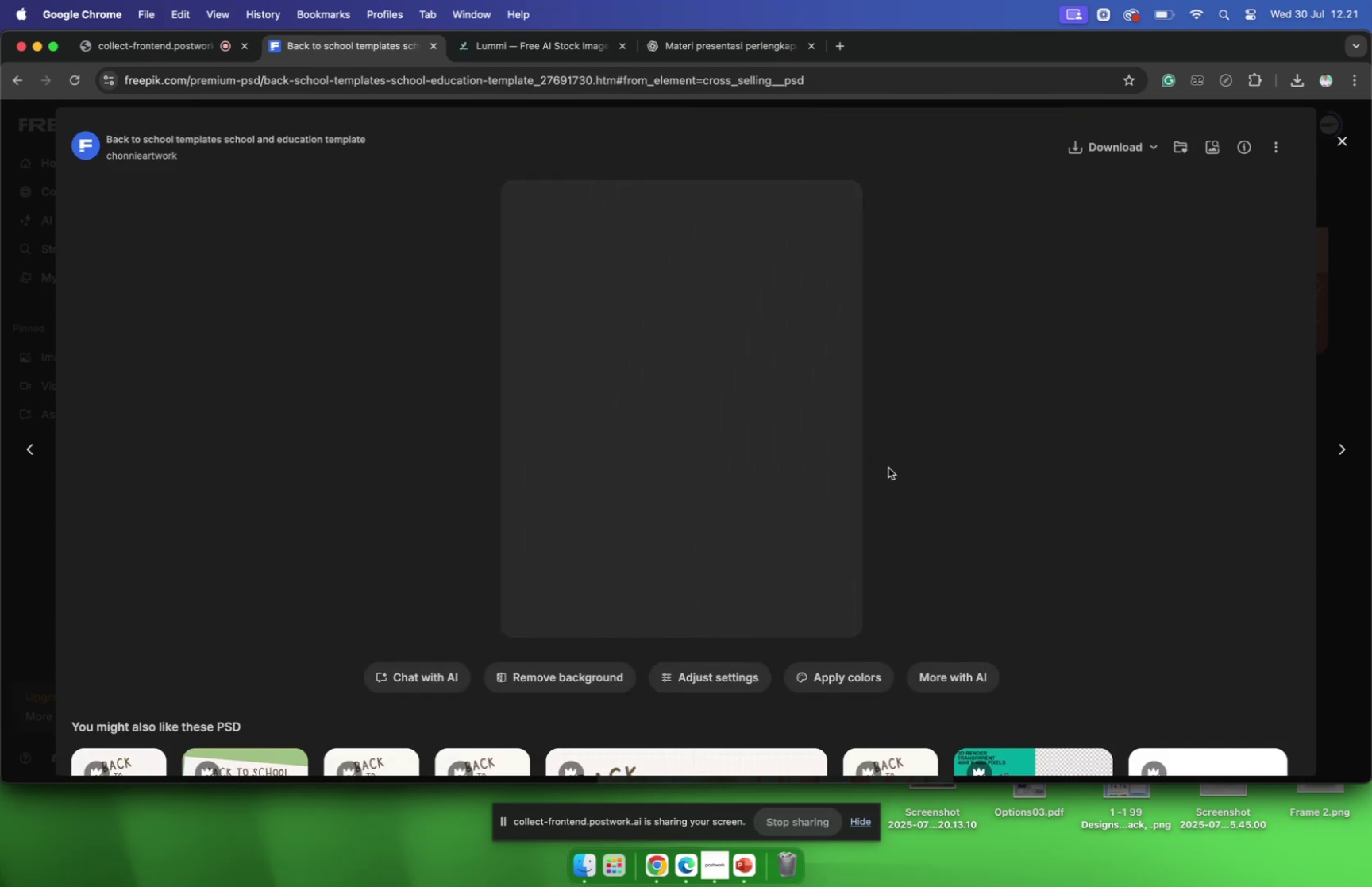 
scroll: coordinate [891, 467], scroll_direction: down, amount: 10.0
 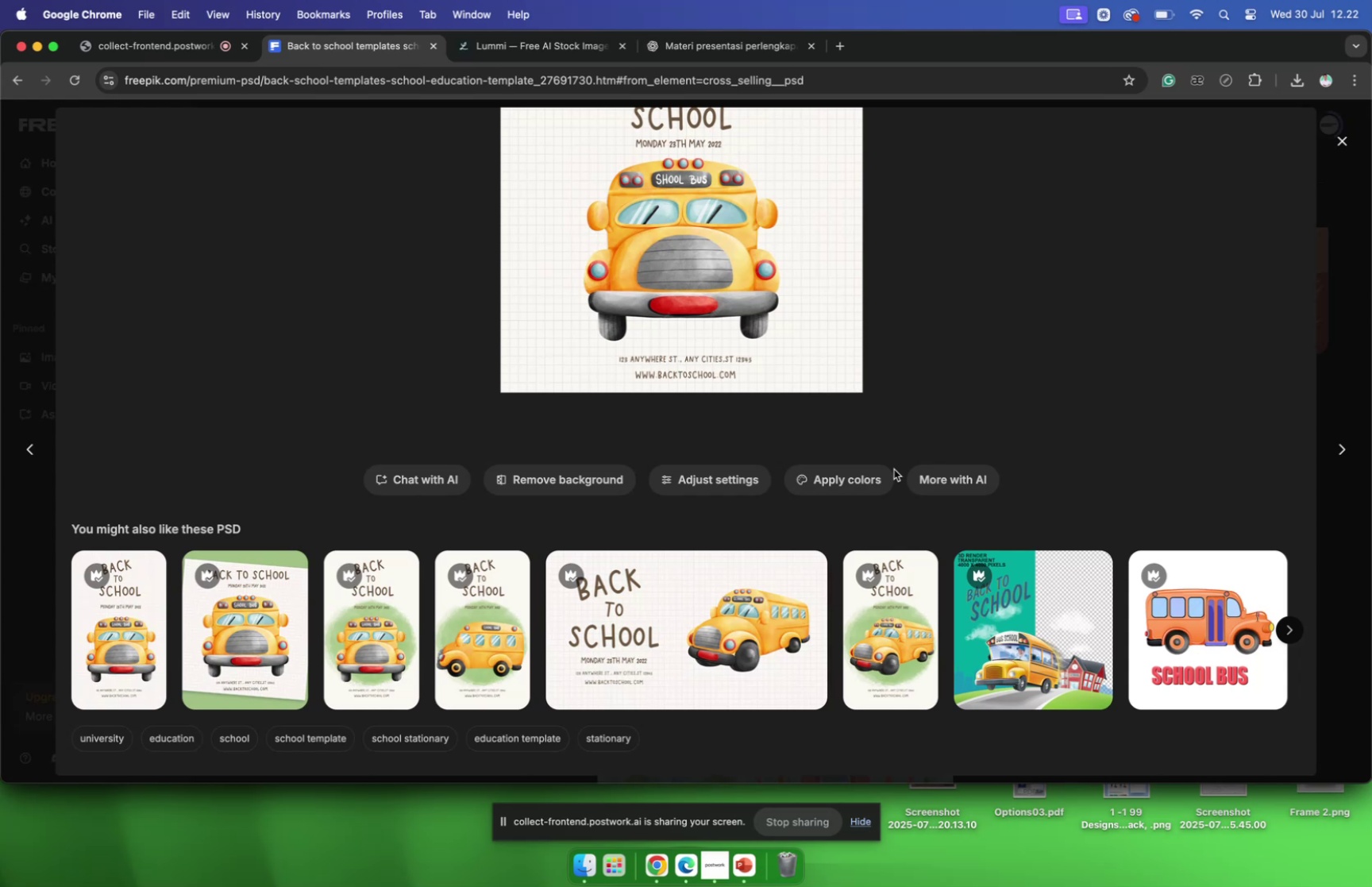 
wait(18.9)
 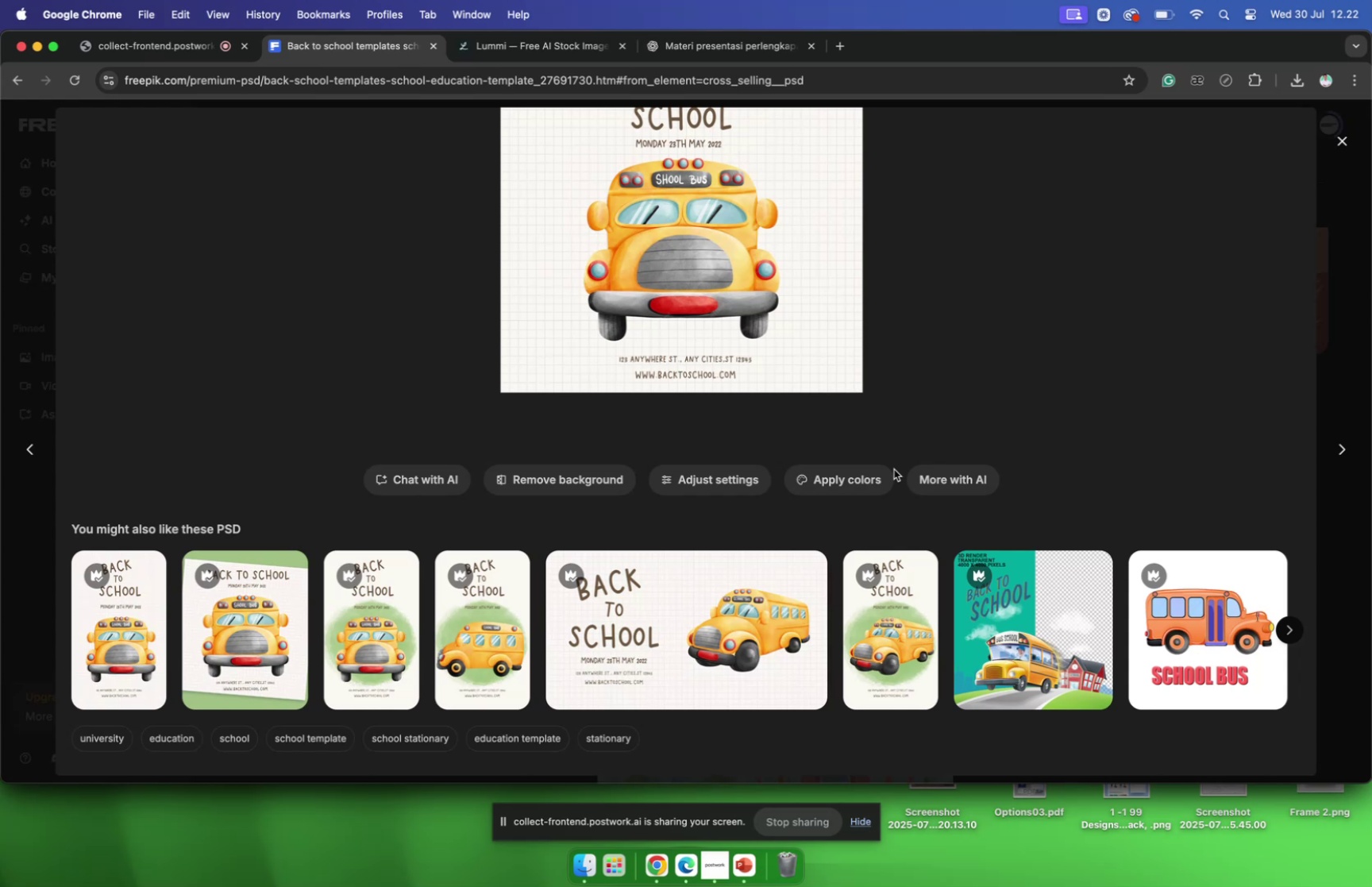 
scroll: coordinate [1027, 534], scroll_direction: down, amount: 1.0
 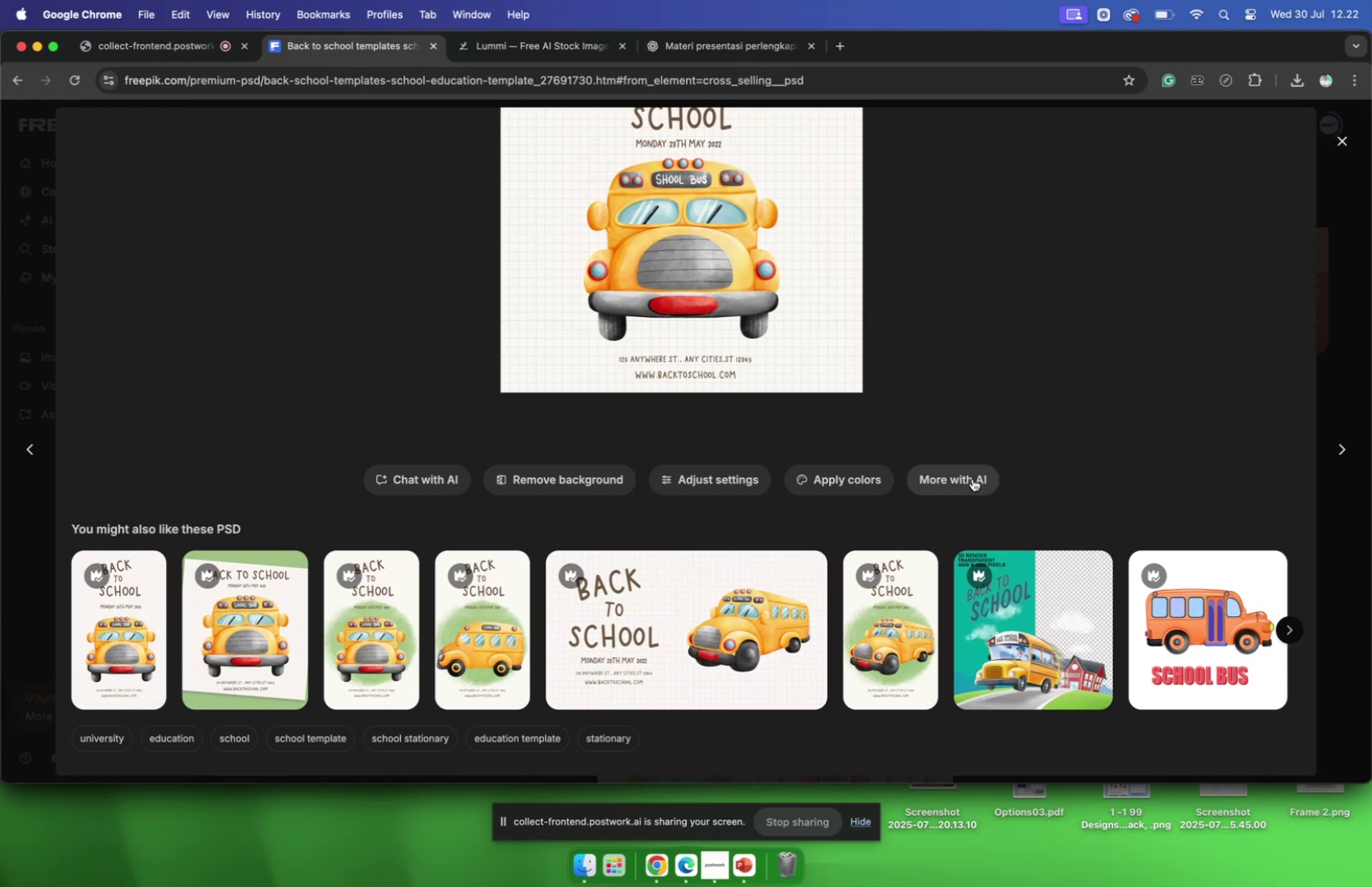 
left_click([1010, 593])
 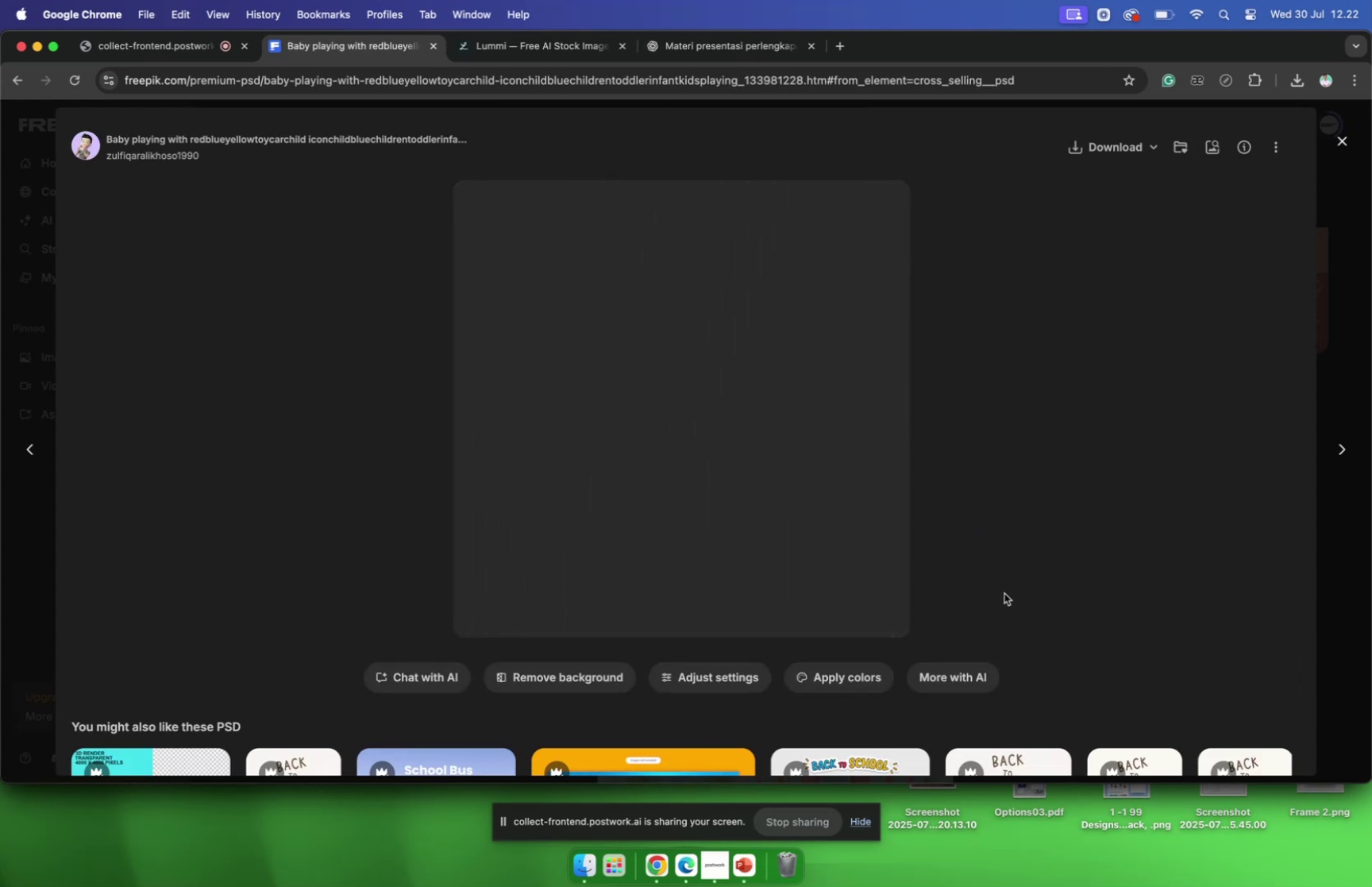 
scroll: coordinate [996, 586], scroll_direction: down, amount: 26.0
 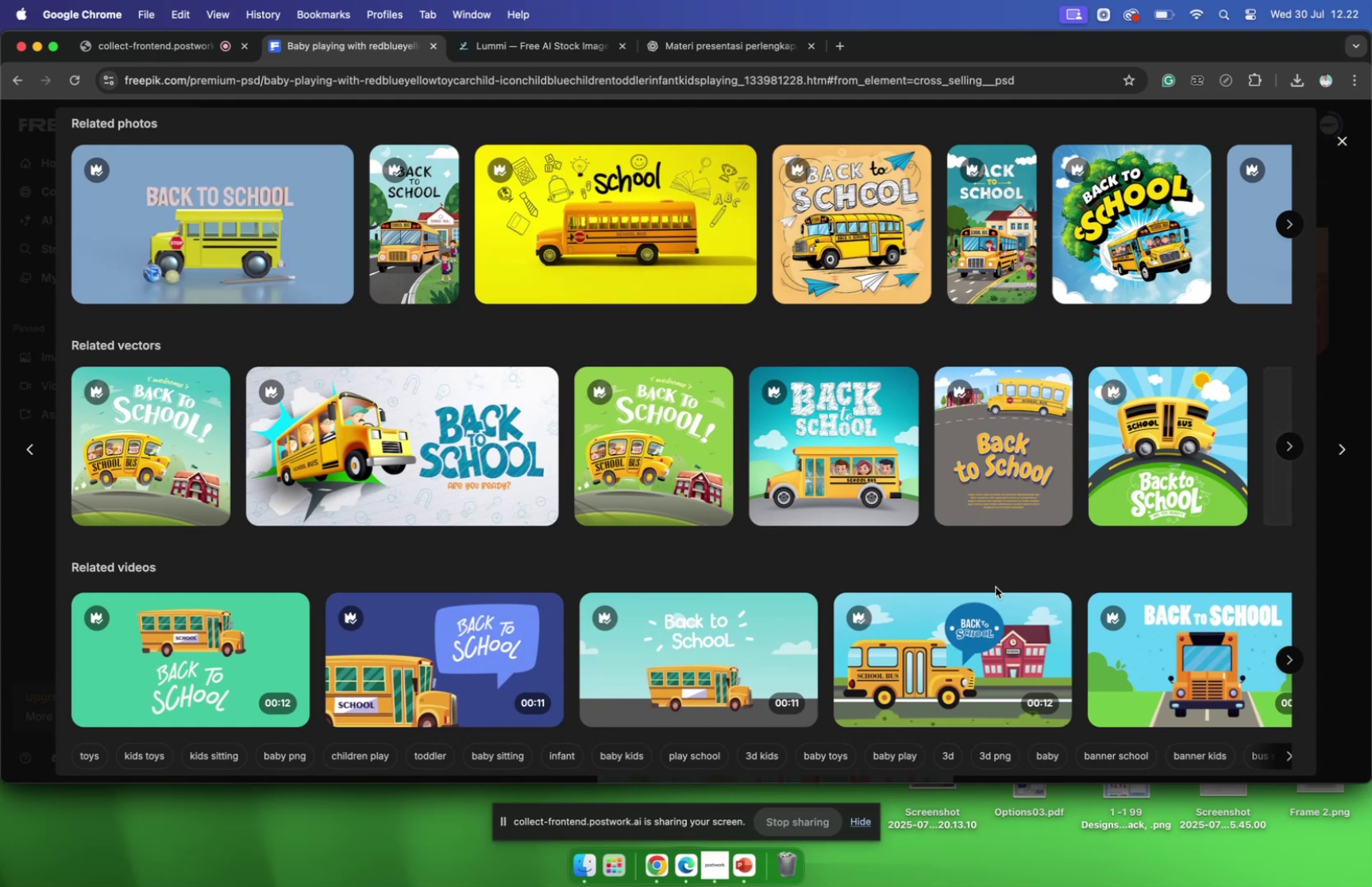 
scroll: coordinate [994, 592], scroll_direction: up, amount: 27.0
 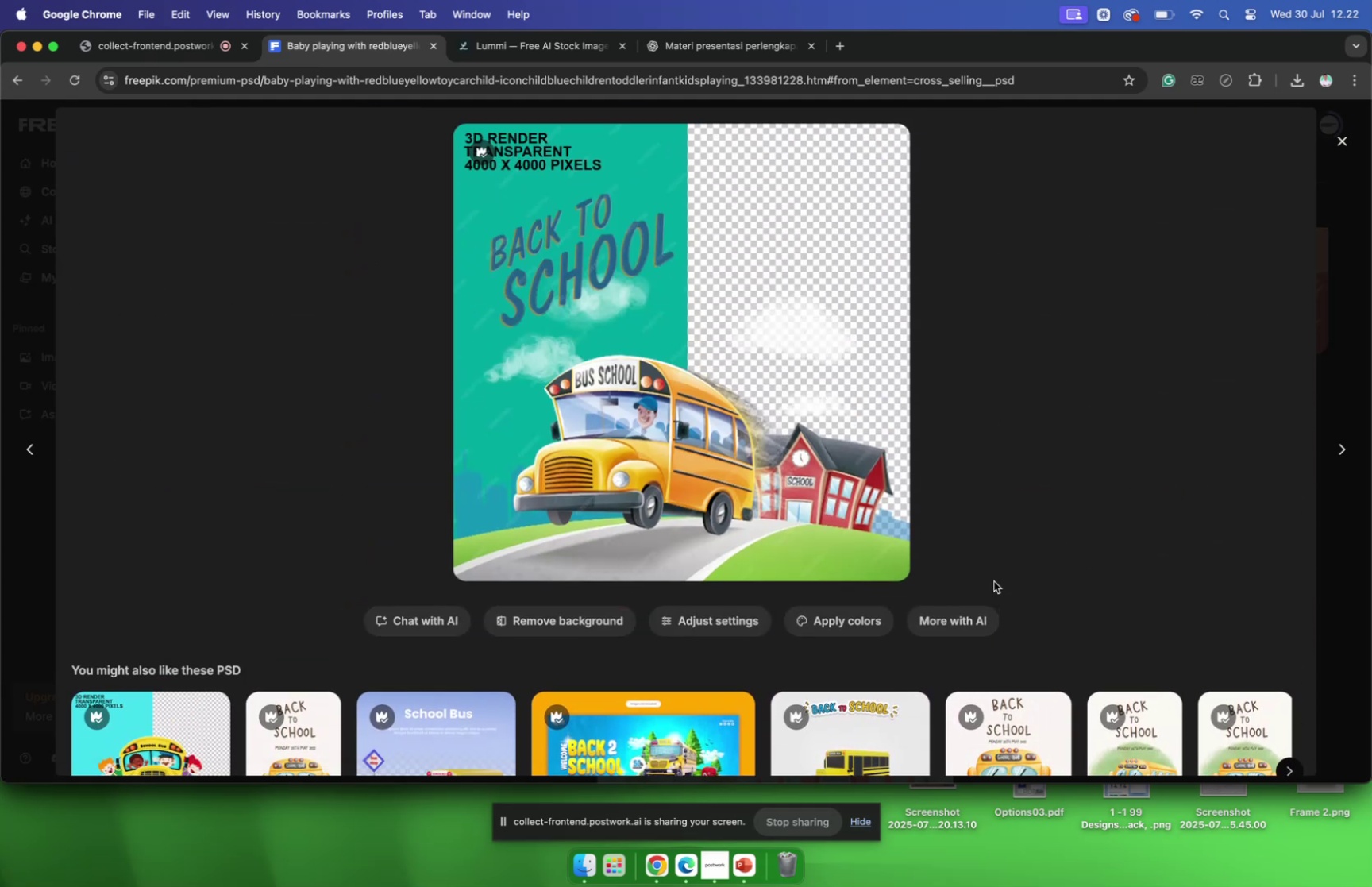 
wait(8.29)
 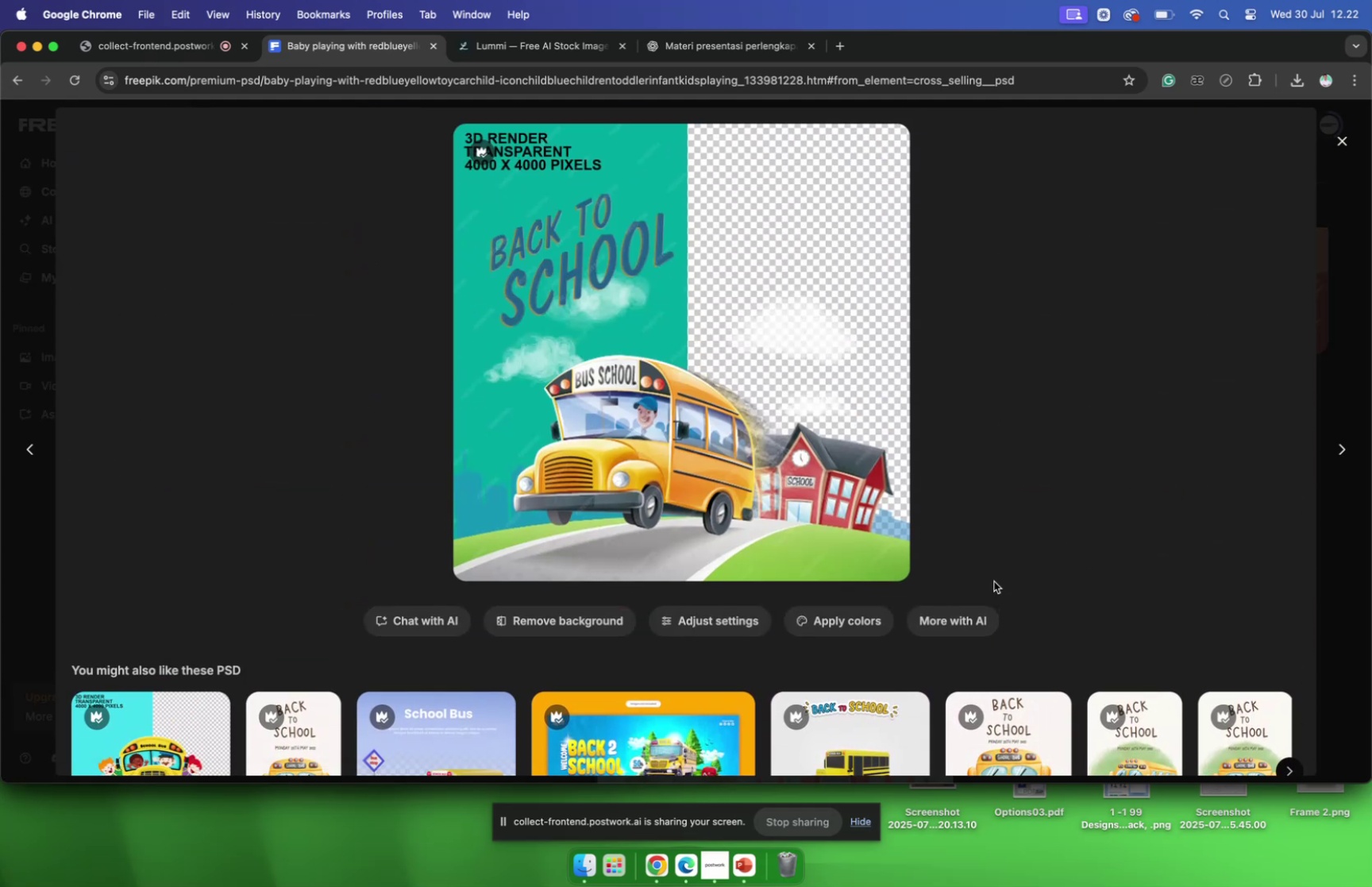 
left_click([572, 616])
 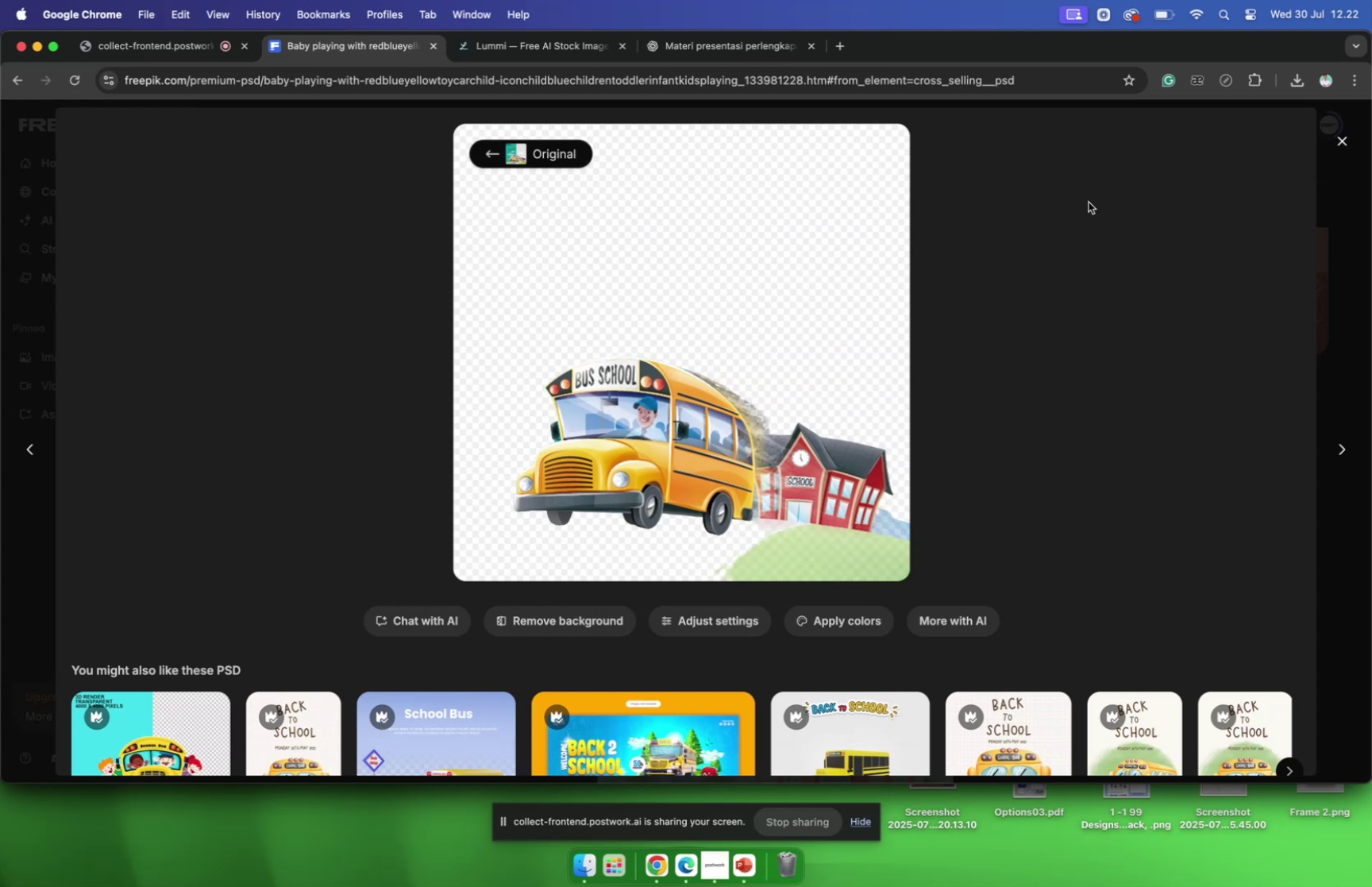 
wait(11.77)
 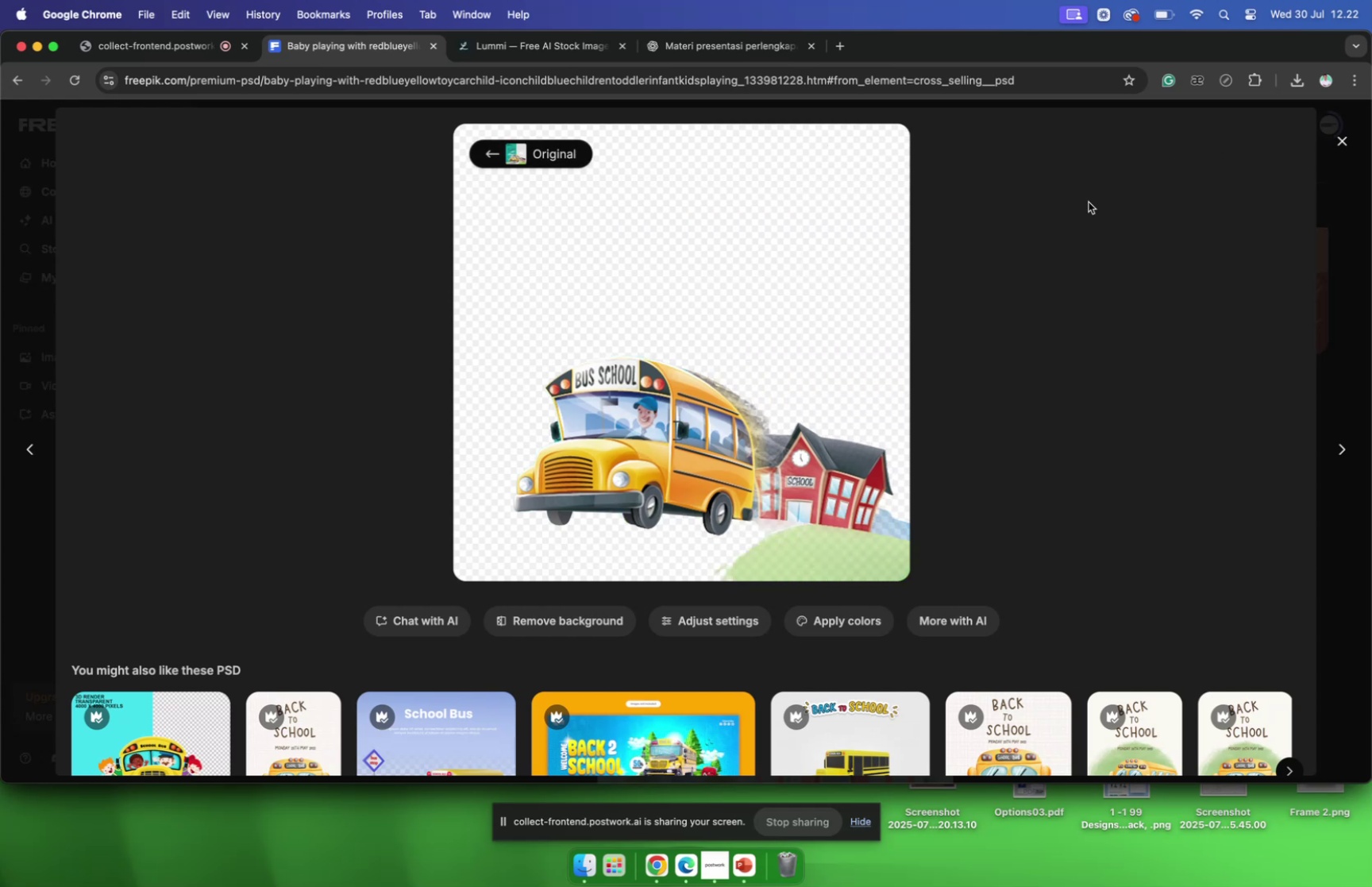 
left_click([482, 157])
 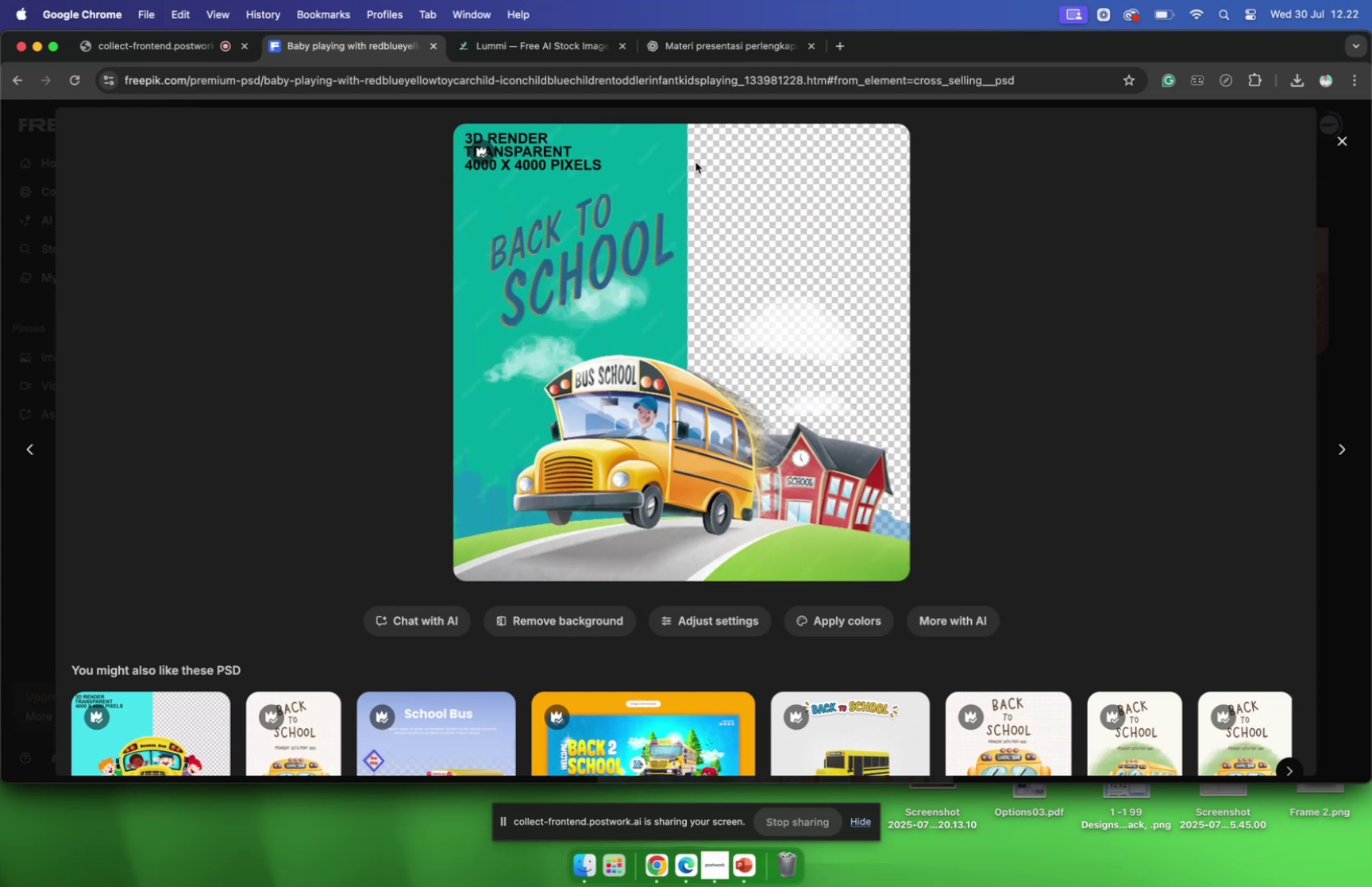 
mouse_move([1325, 152])
 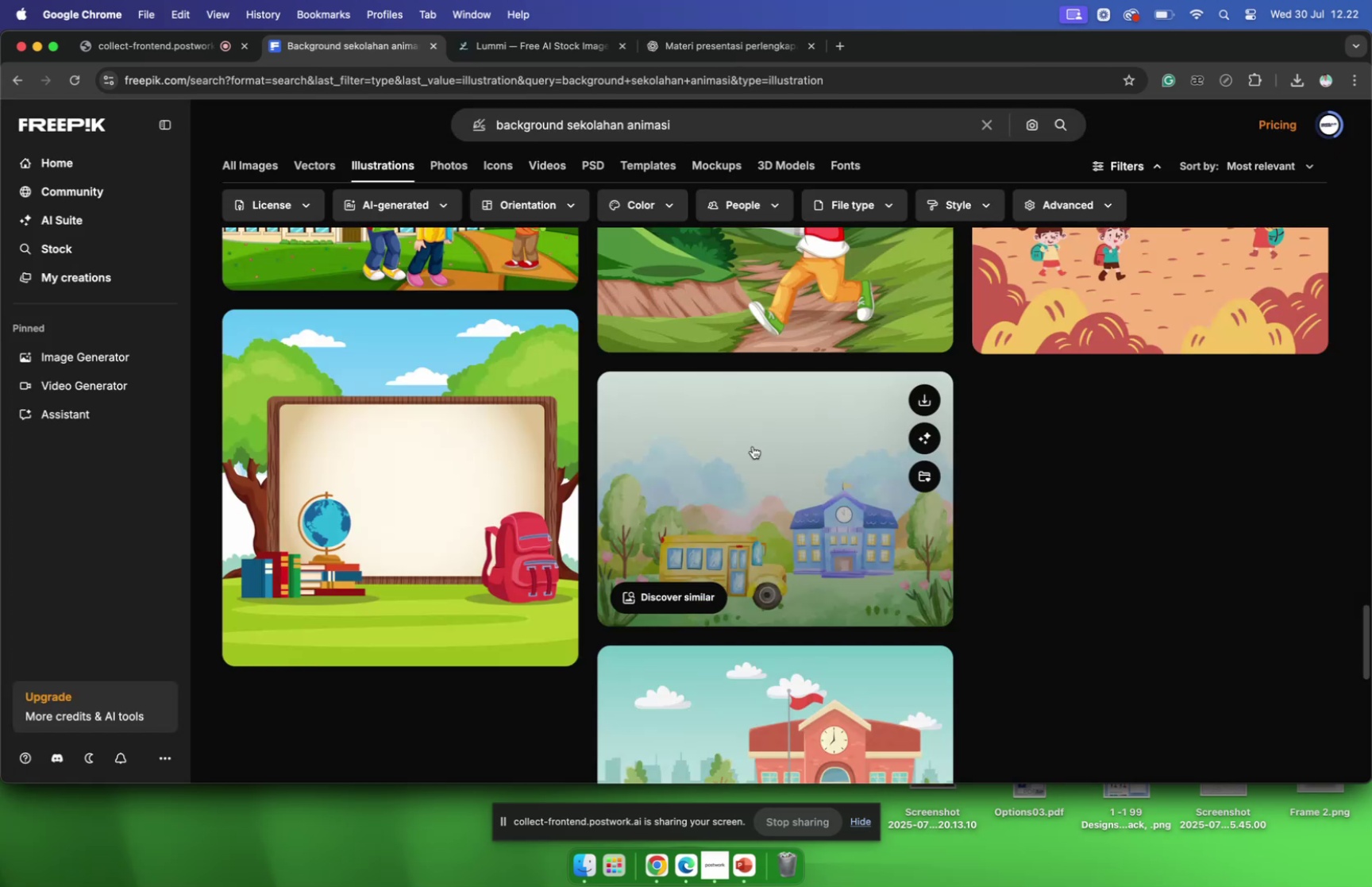 
scroll: coordinate [742, 438], scroll_direction: down, amount: 15.0
 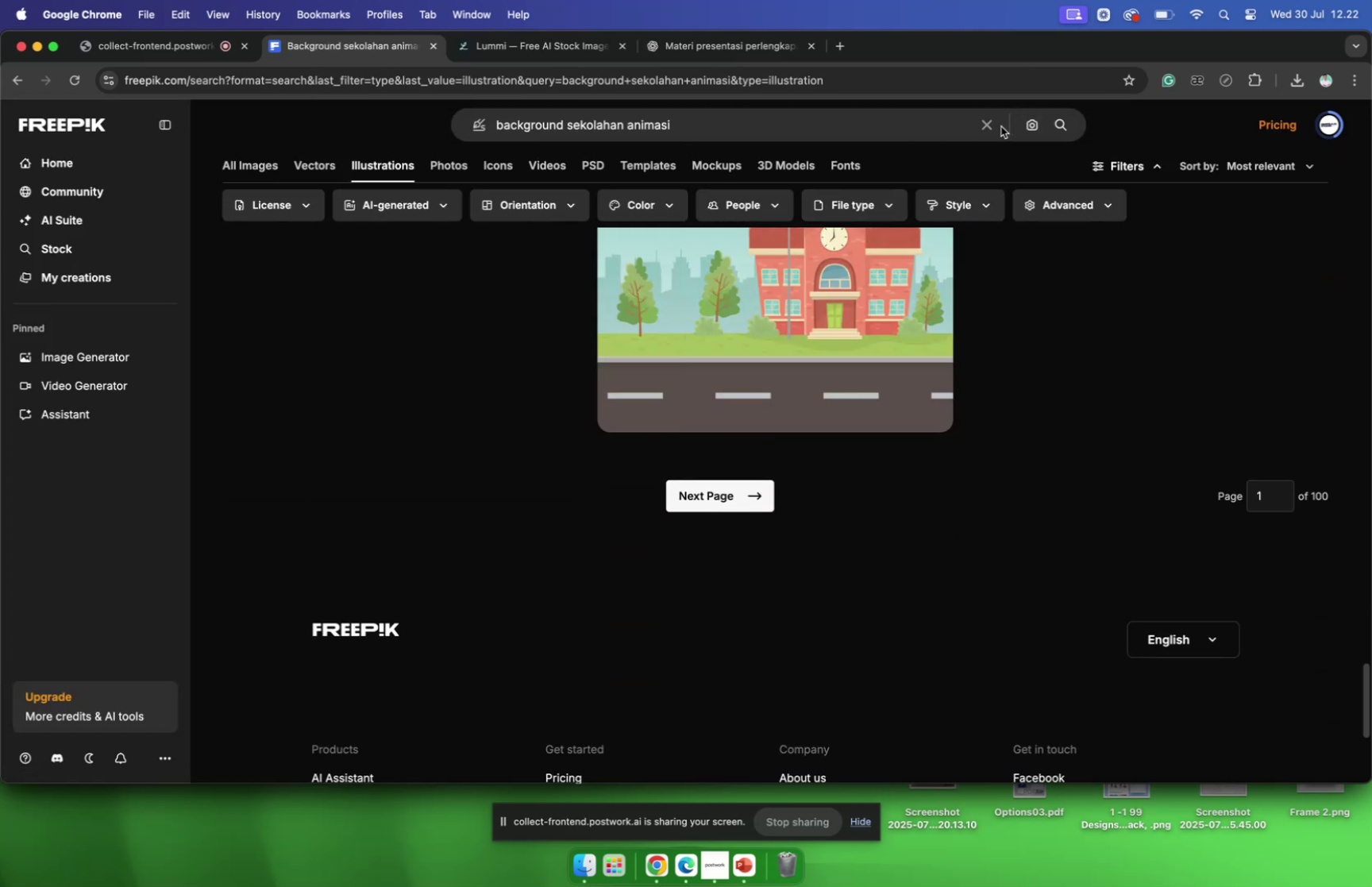 
left_click([991, 125])
 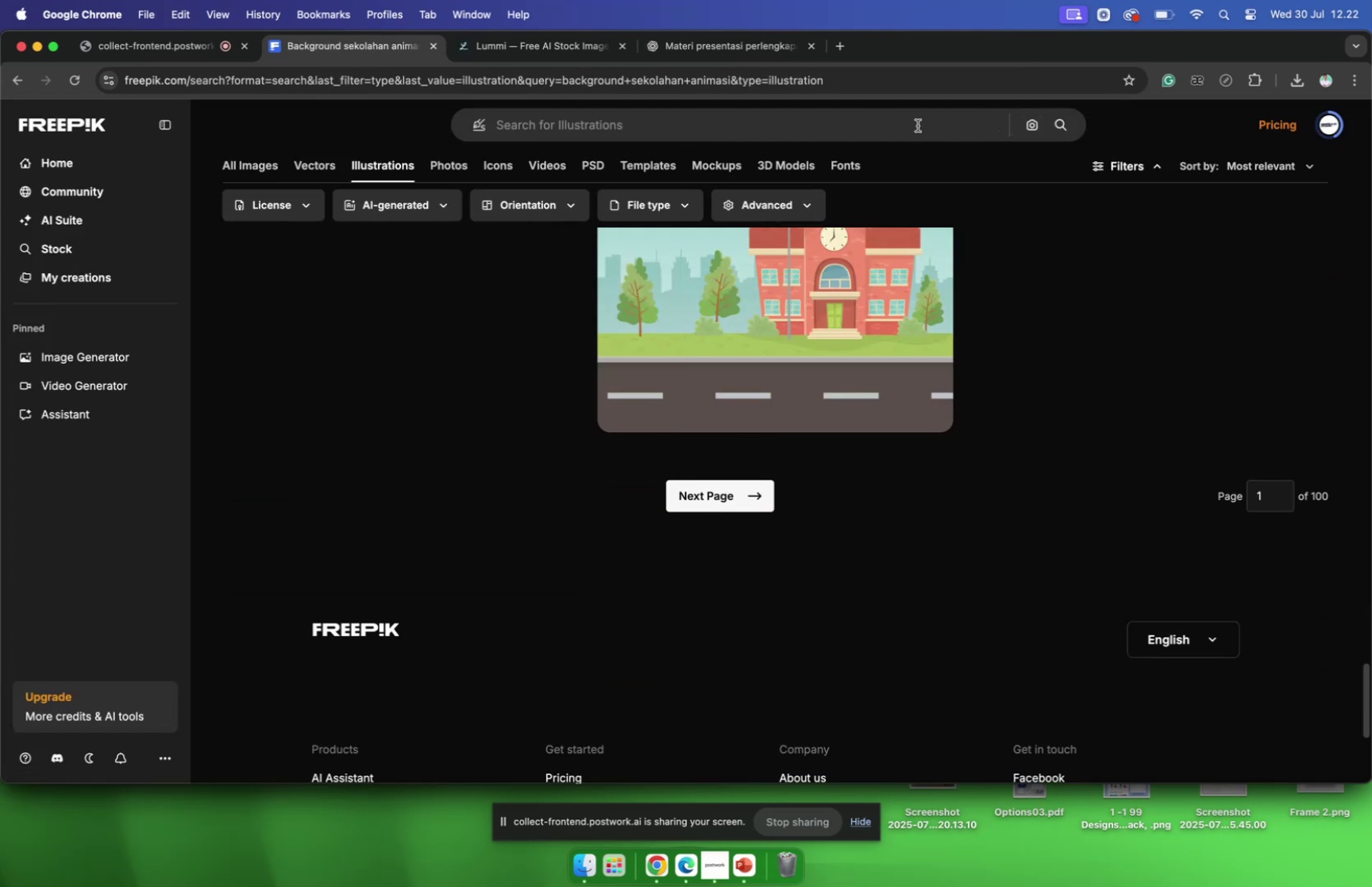 
left_click([918, 125])
 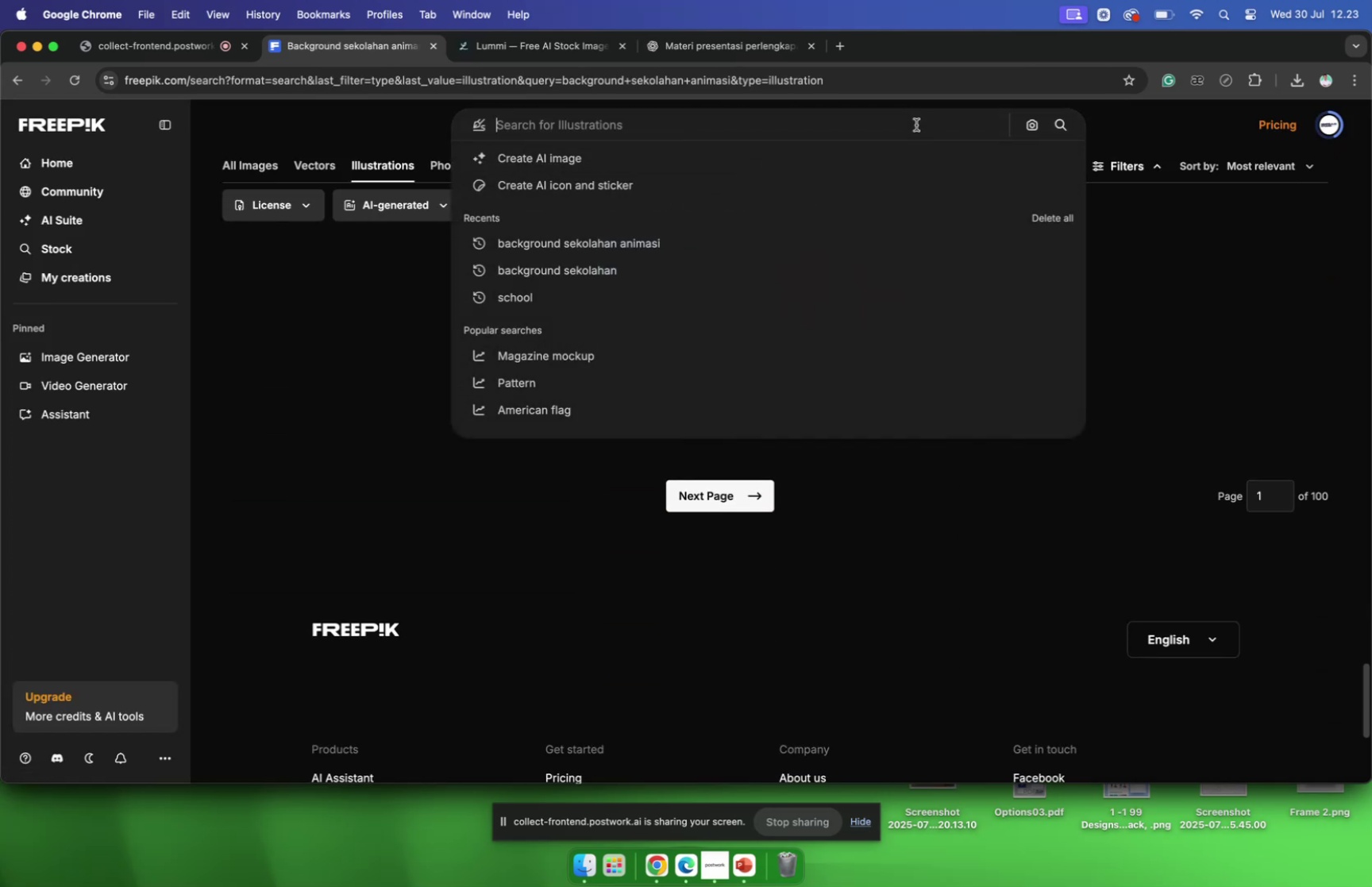 
type(bus sekolah watercolour)
 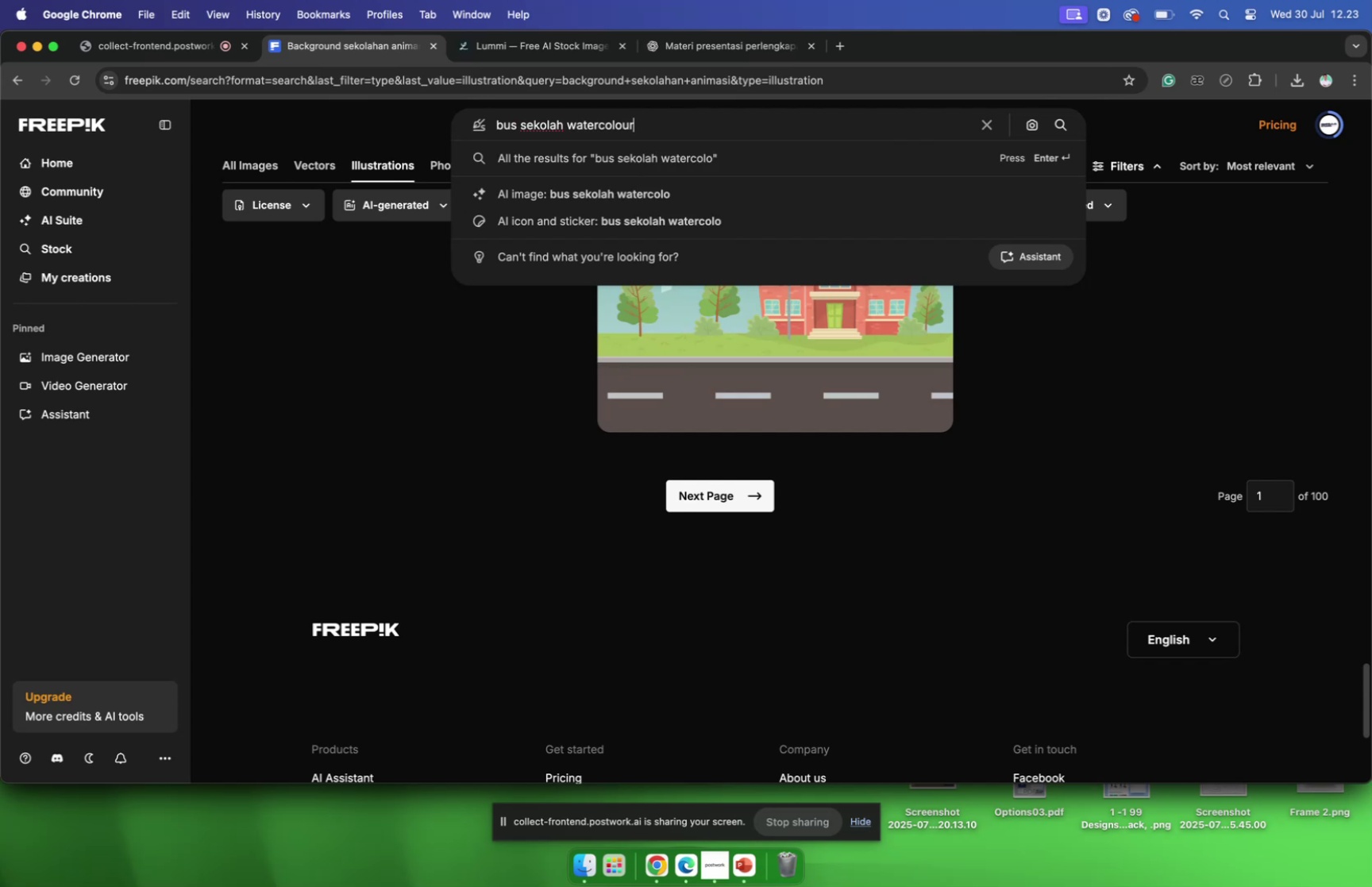 
key(Enter)
 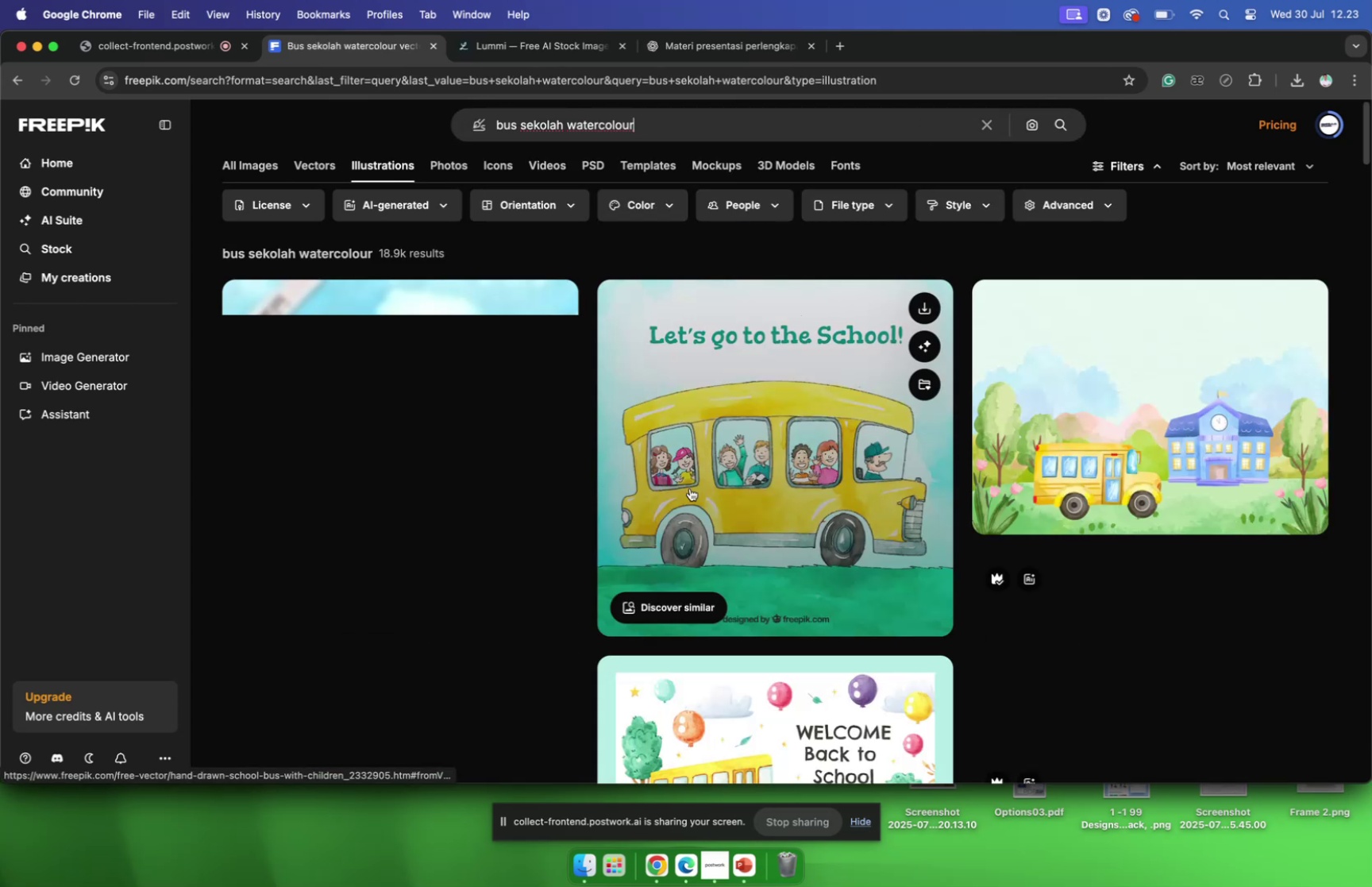 
scroll: coordinate [684, 451], scroll_direction: down, amount: 58.0
 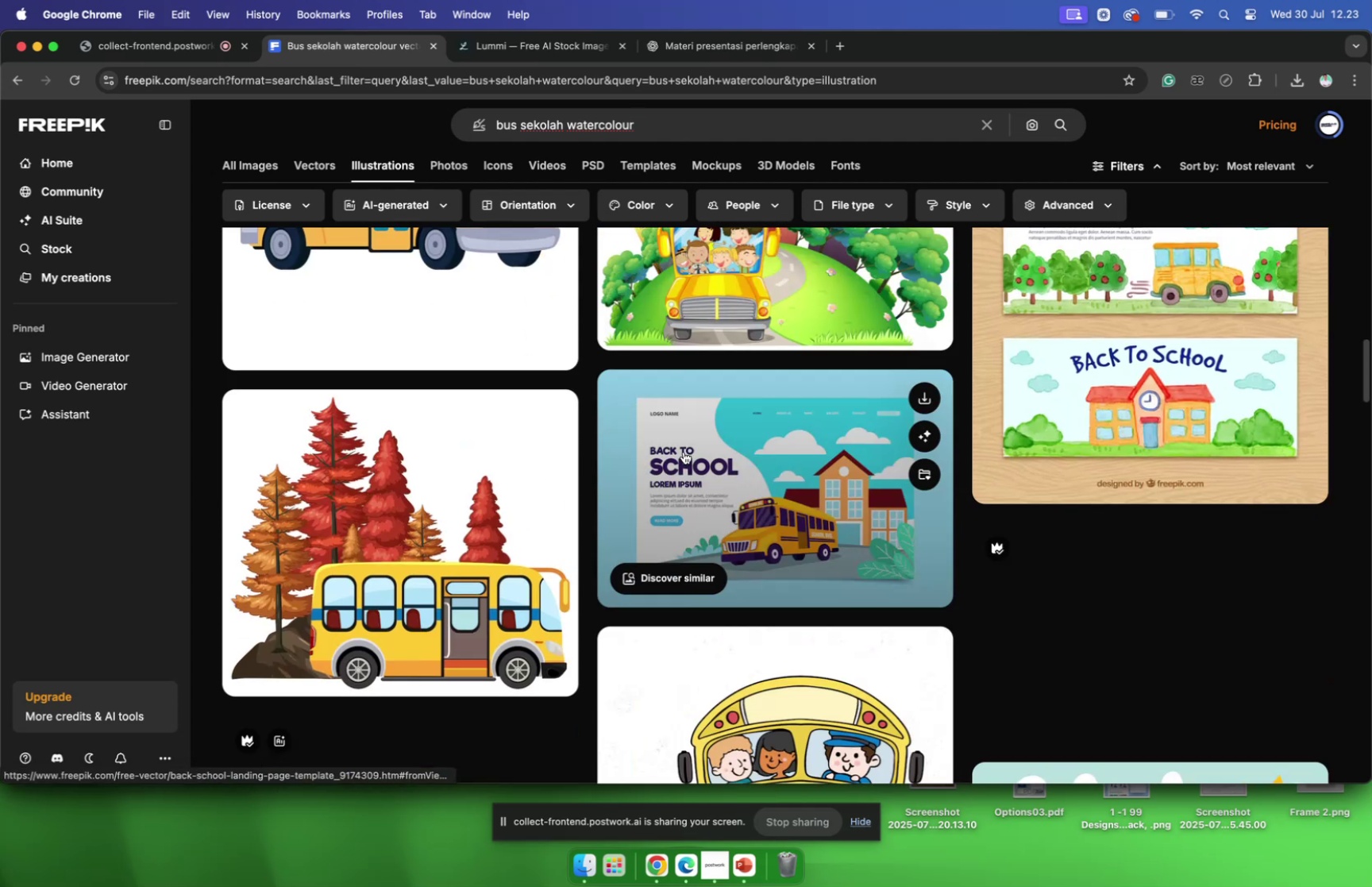 
scroll: coordinate [687, 454], scroll_direction: up, amount: 9.0
 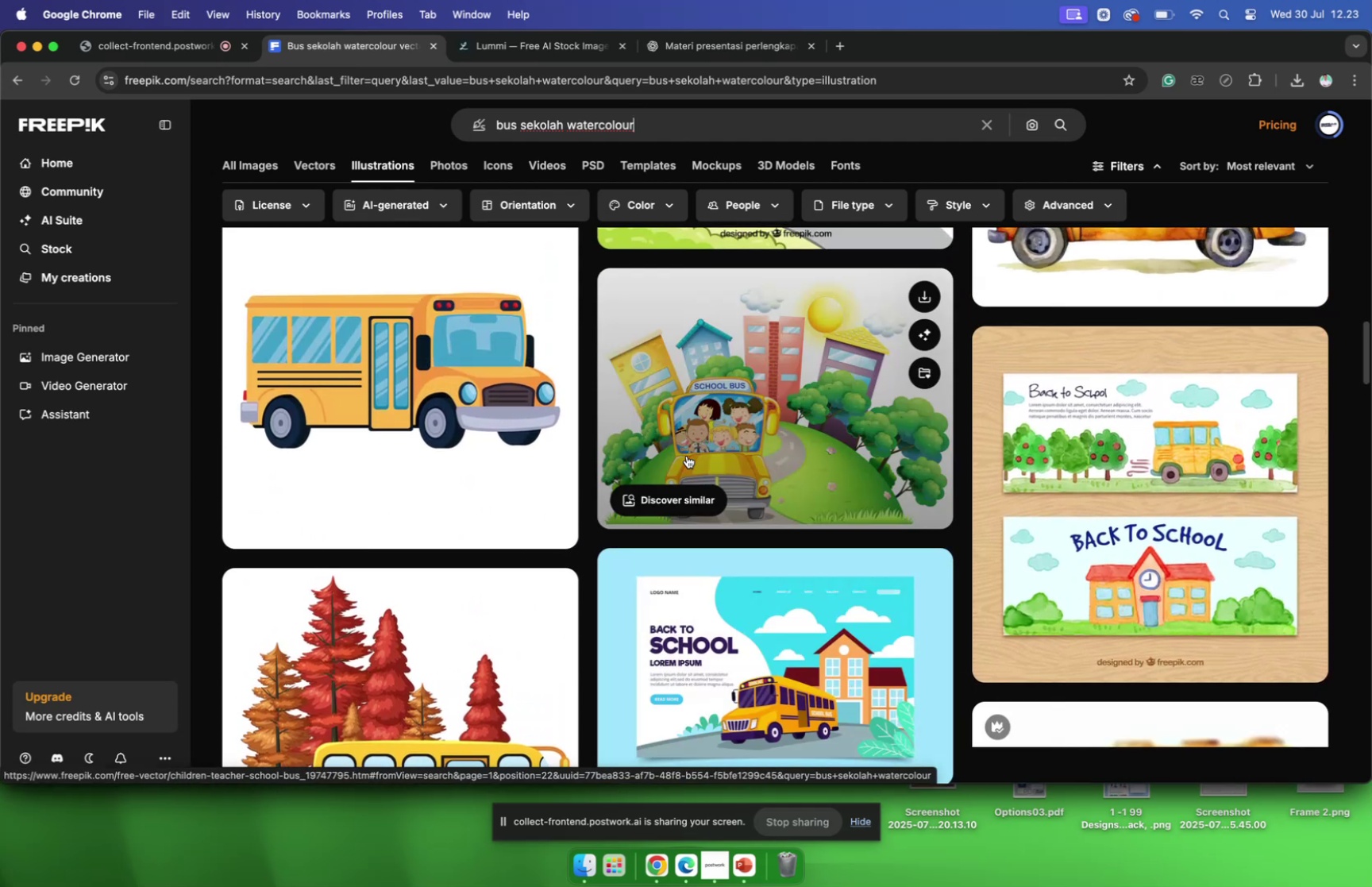 
scroll: coordinate [694, 466], scroll_direction: down, amount: 37.0
 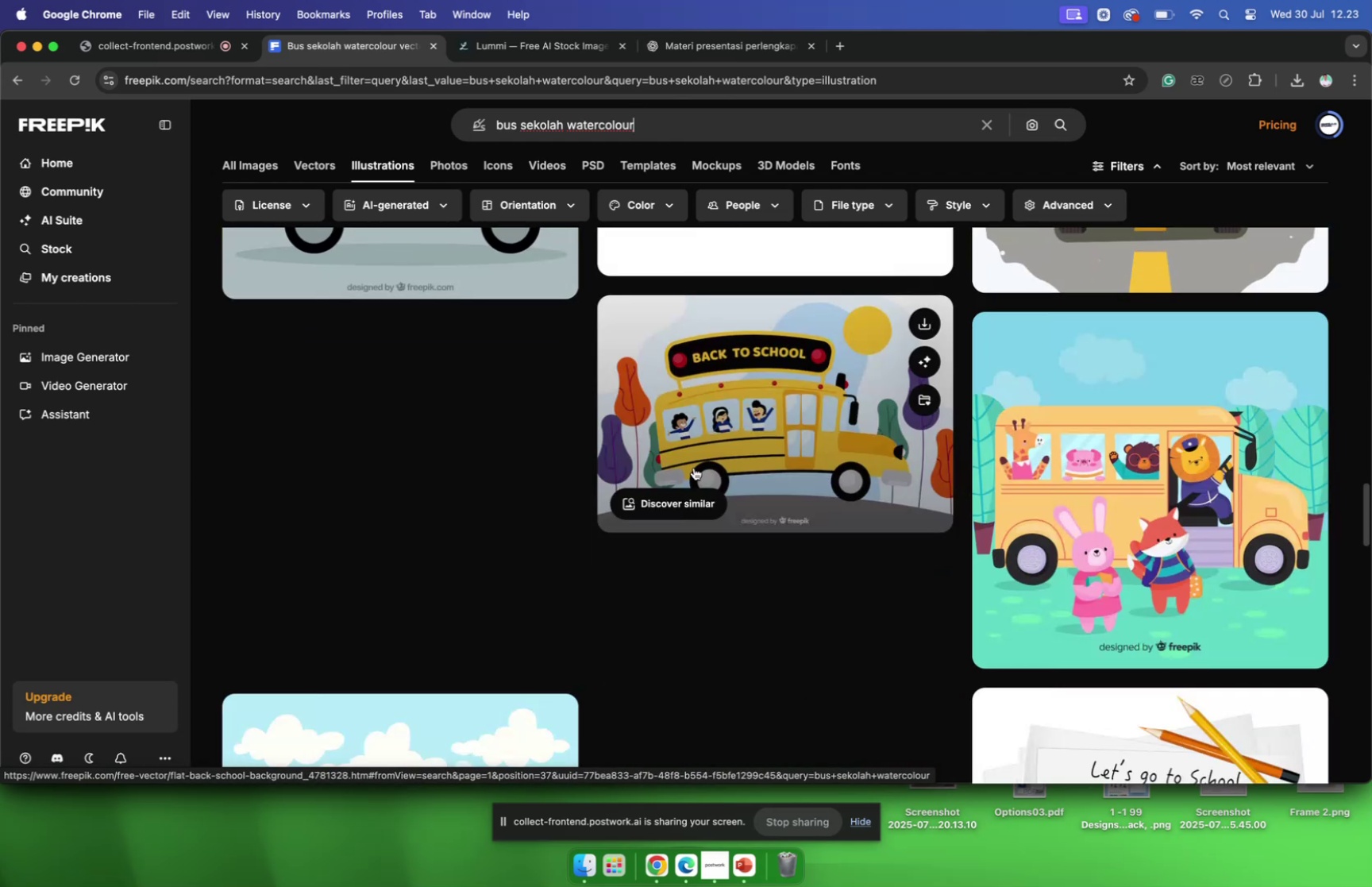 
scroll: coordinate [696, 463], scroll_direction: down, amount: 23.0
 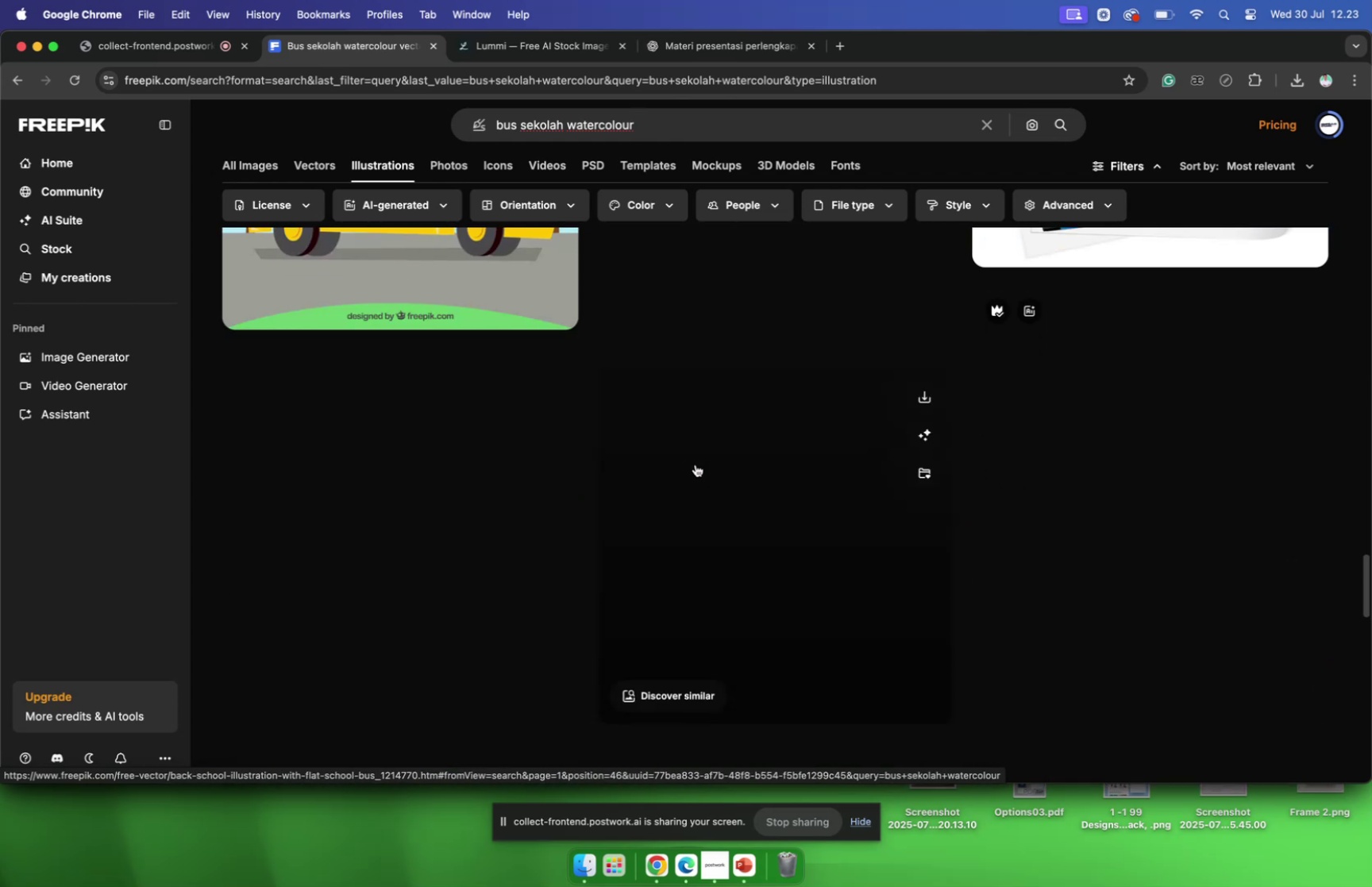 
scroll: coordinate [696, 465], scroll_direction: up, amount: 9.0
 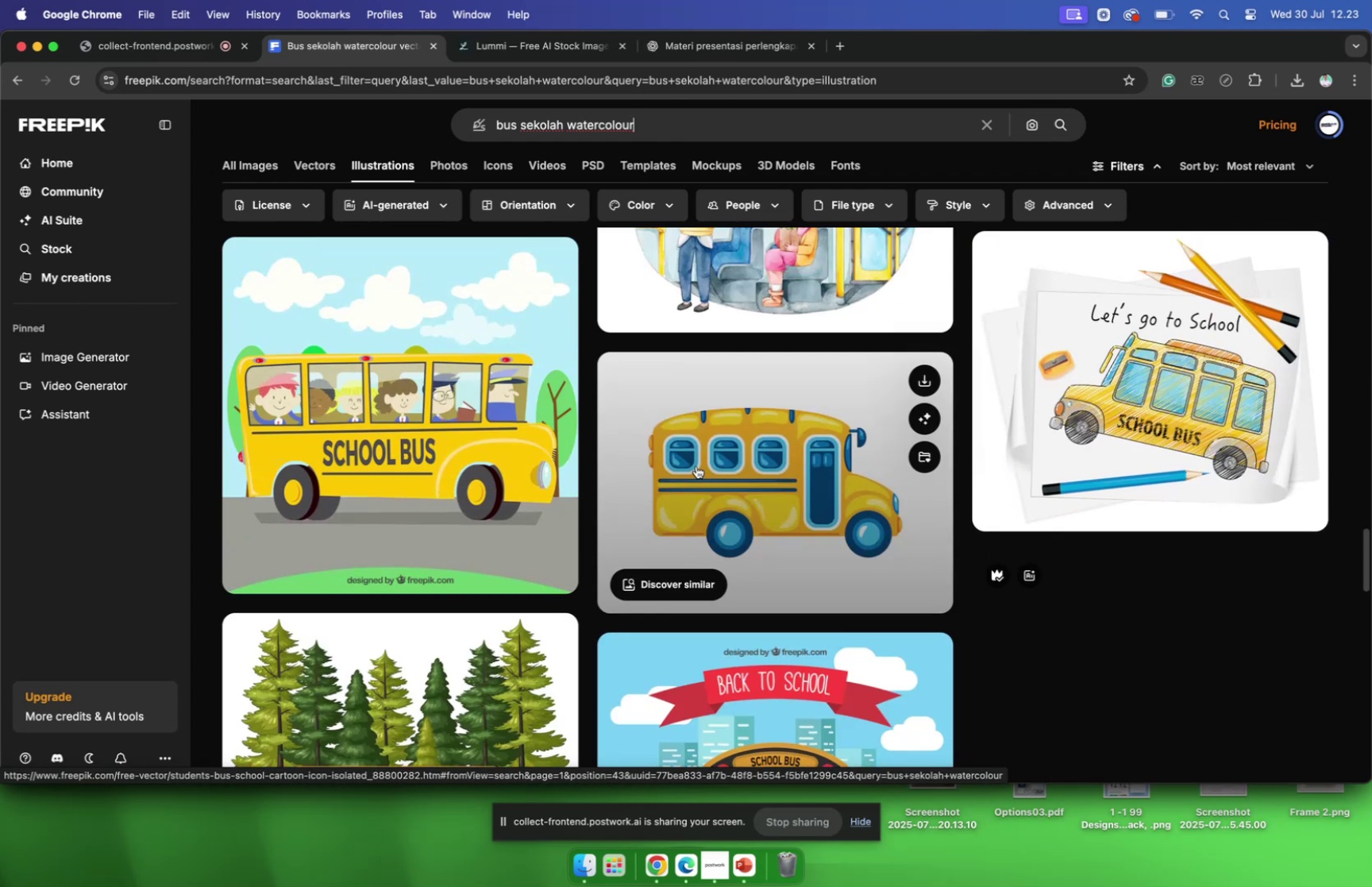 
scroll: coordinate [696, 465], scroll_direction: down, amount: 25.0
 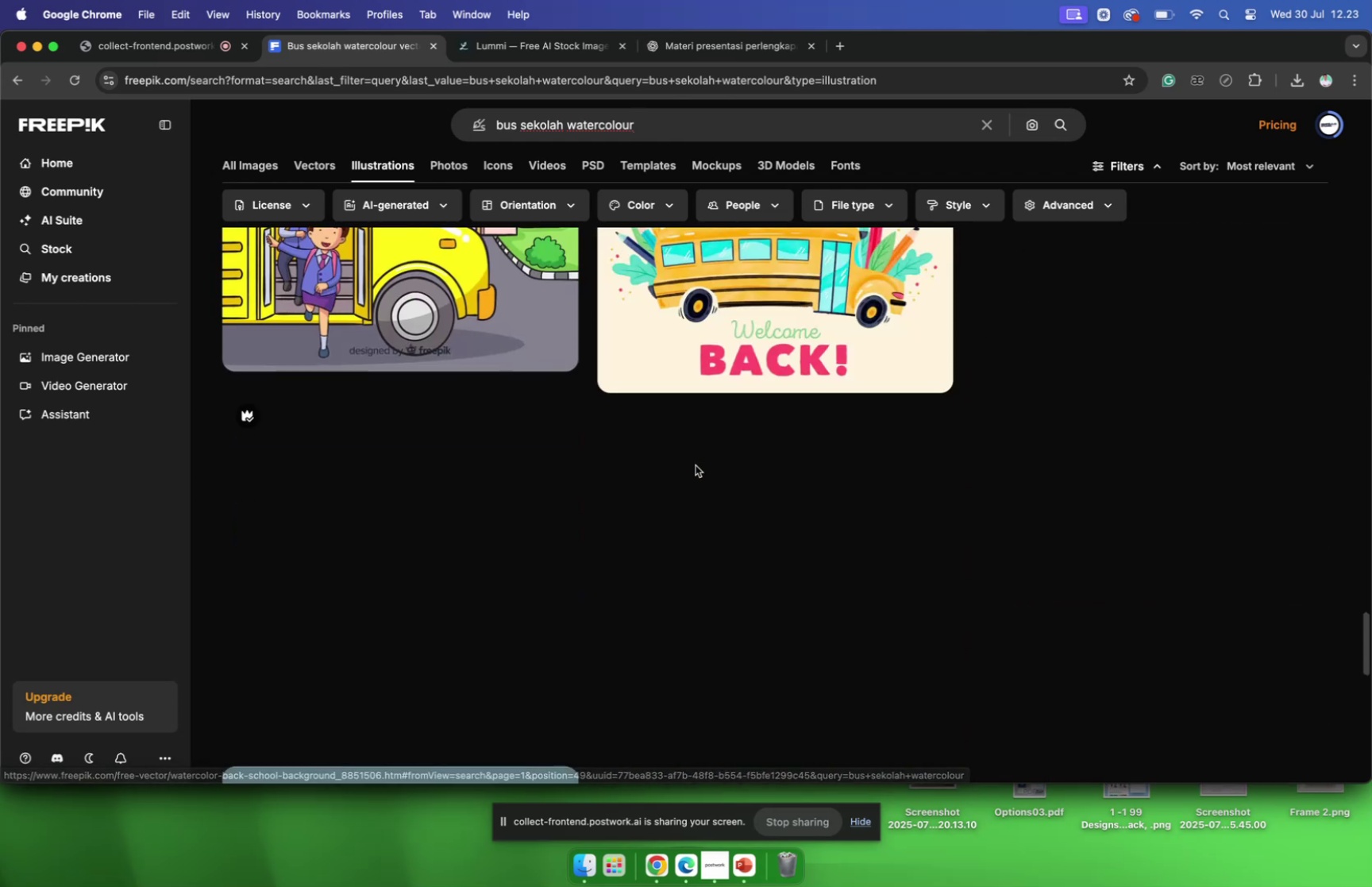 
scroll: coordinate [696, 465], scroll_direction: up, amount: 14.0
 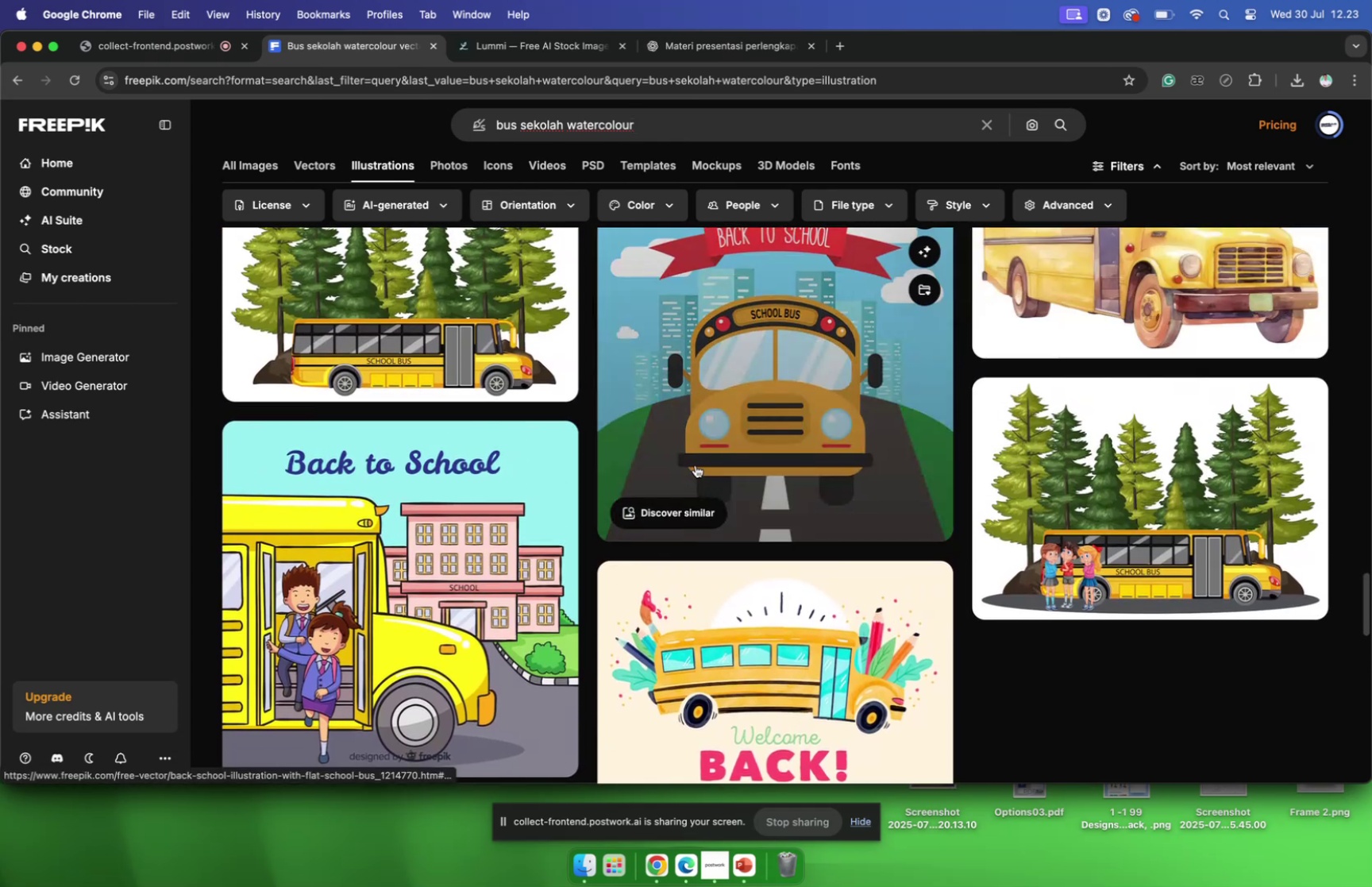 
scroll: coordinate [696, 466], scroll_direction: none, amount: 0.0
 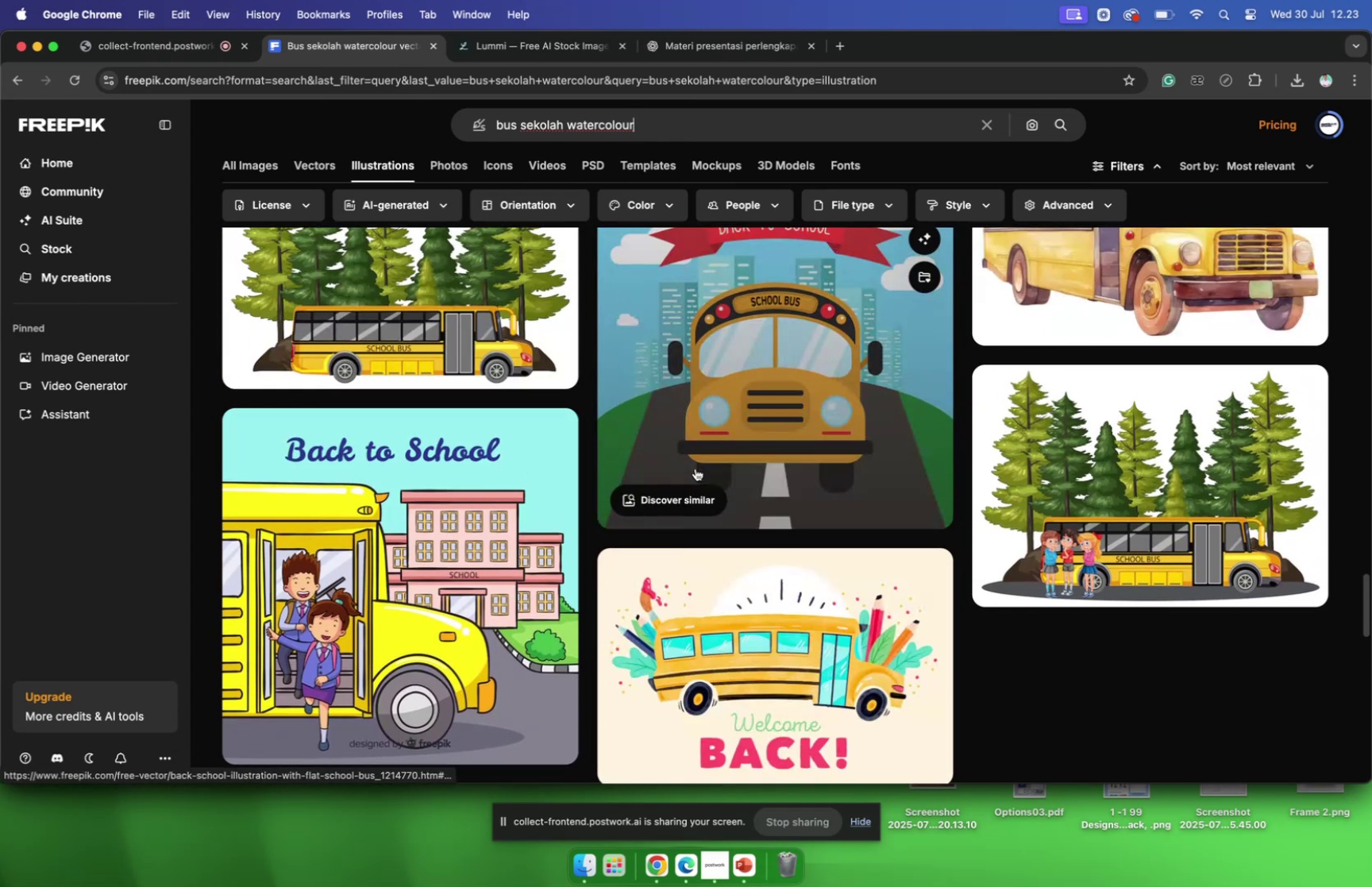 
scroll: coordinate [696, 468], scroll_direction: up, amount: 10.0
 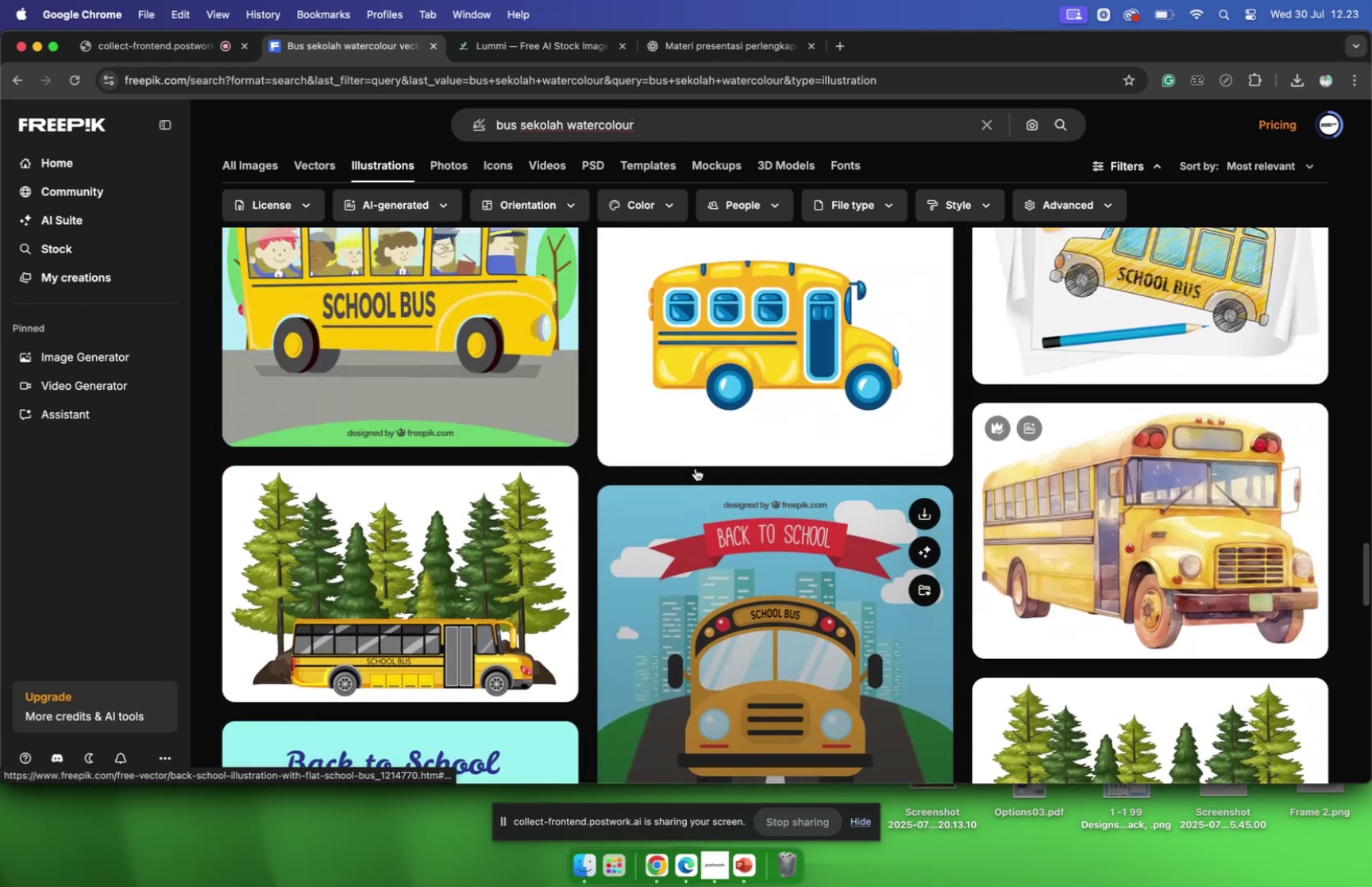 
scroll: coordinate [696, 471], scroll_direction: down, amount: 45.0
 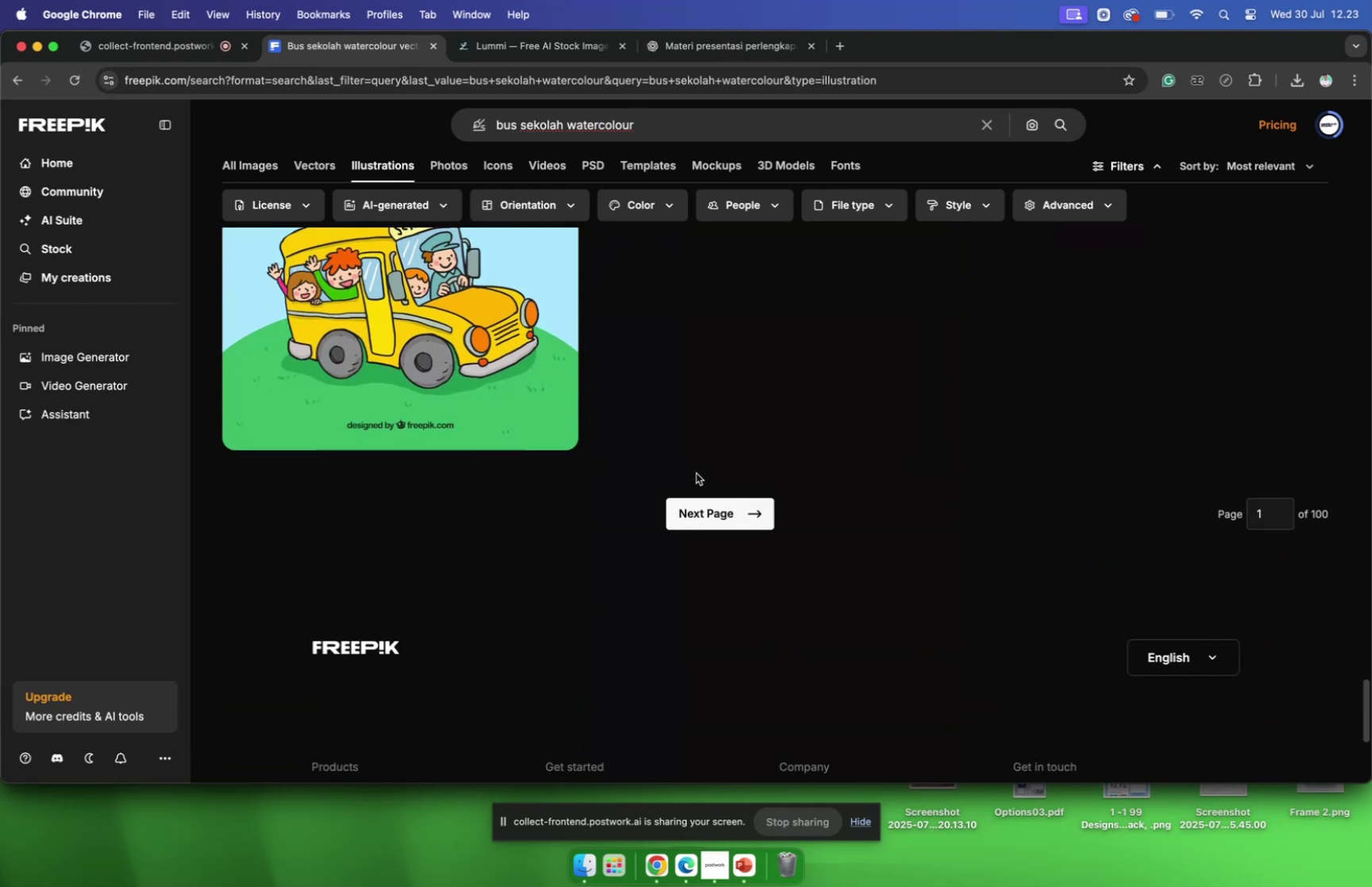 
scroll: coordinate [691, 473], scroll_direction: up, amount: 67.0
 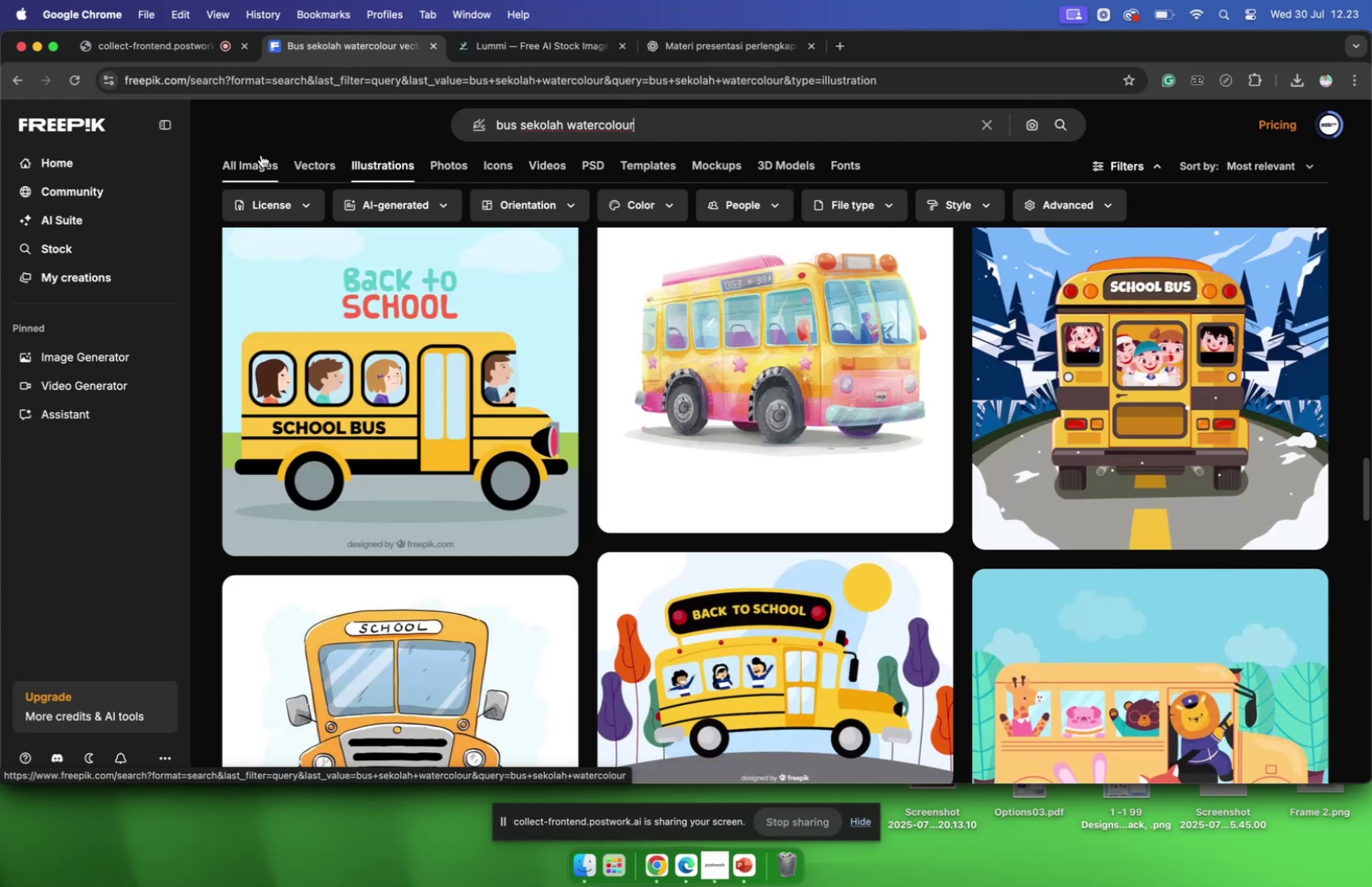 
left_click([261, 159])
 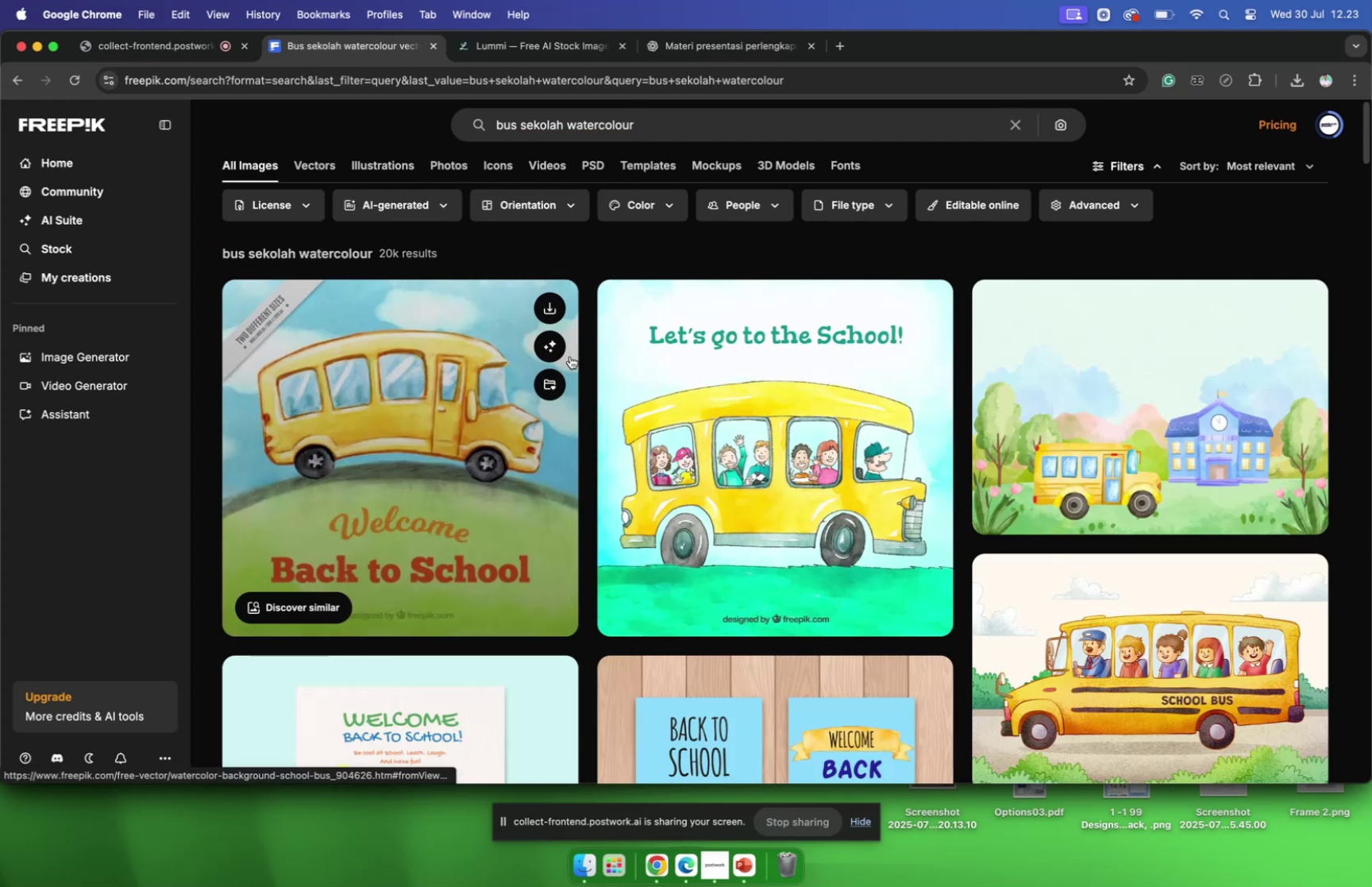 
scroll: coordinate [599, 357], scroll_direction: down, amount: 74.0
 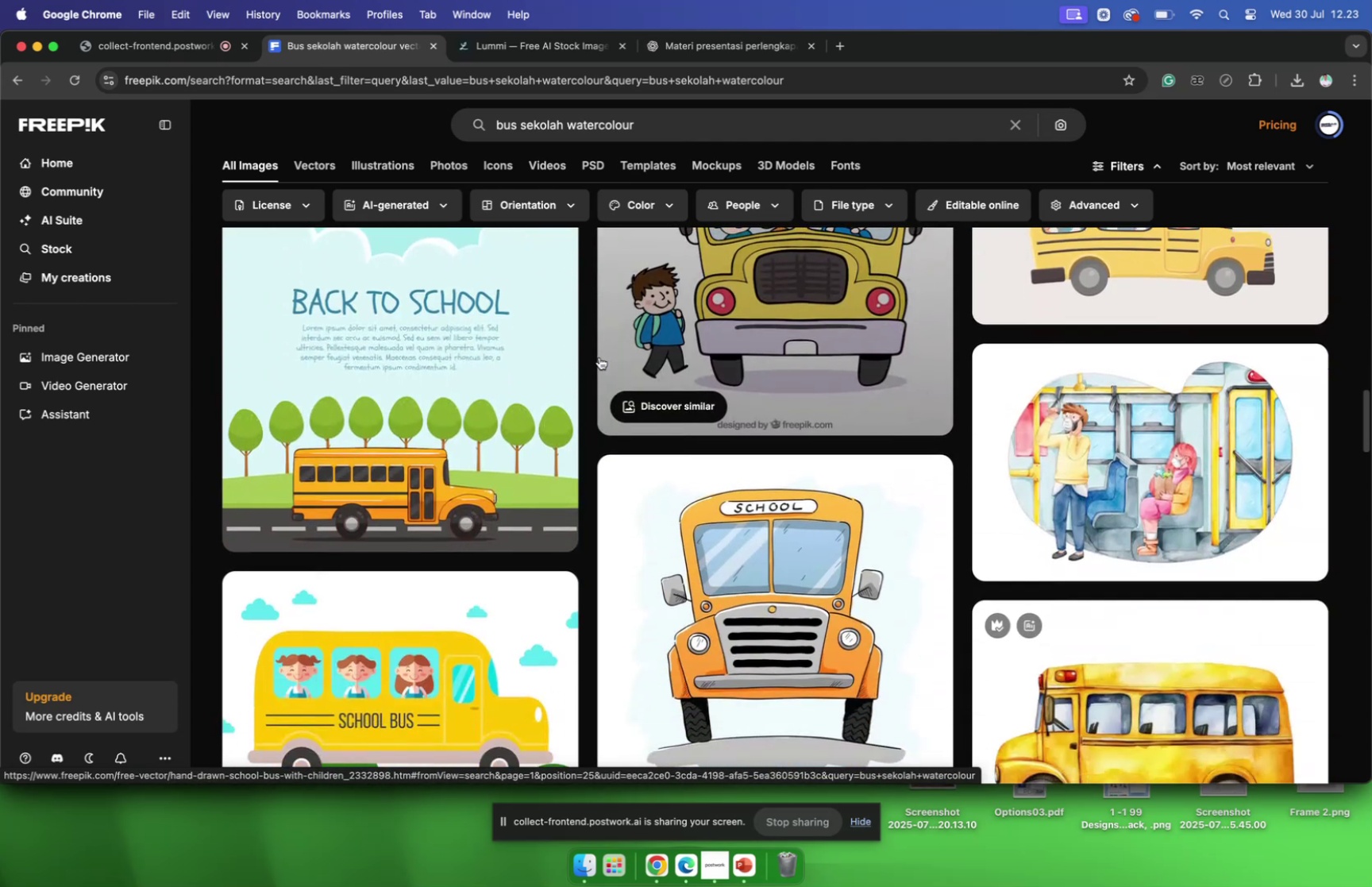 
scroll: coordinate [604, 361], scroll_direction: down, amount: 15.0
 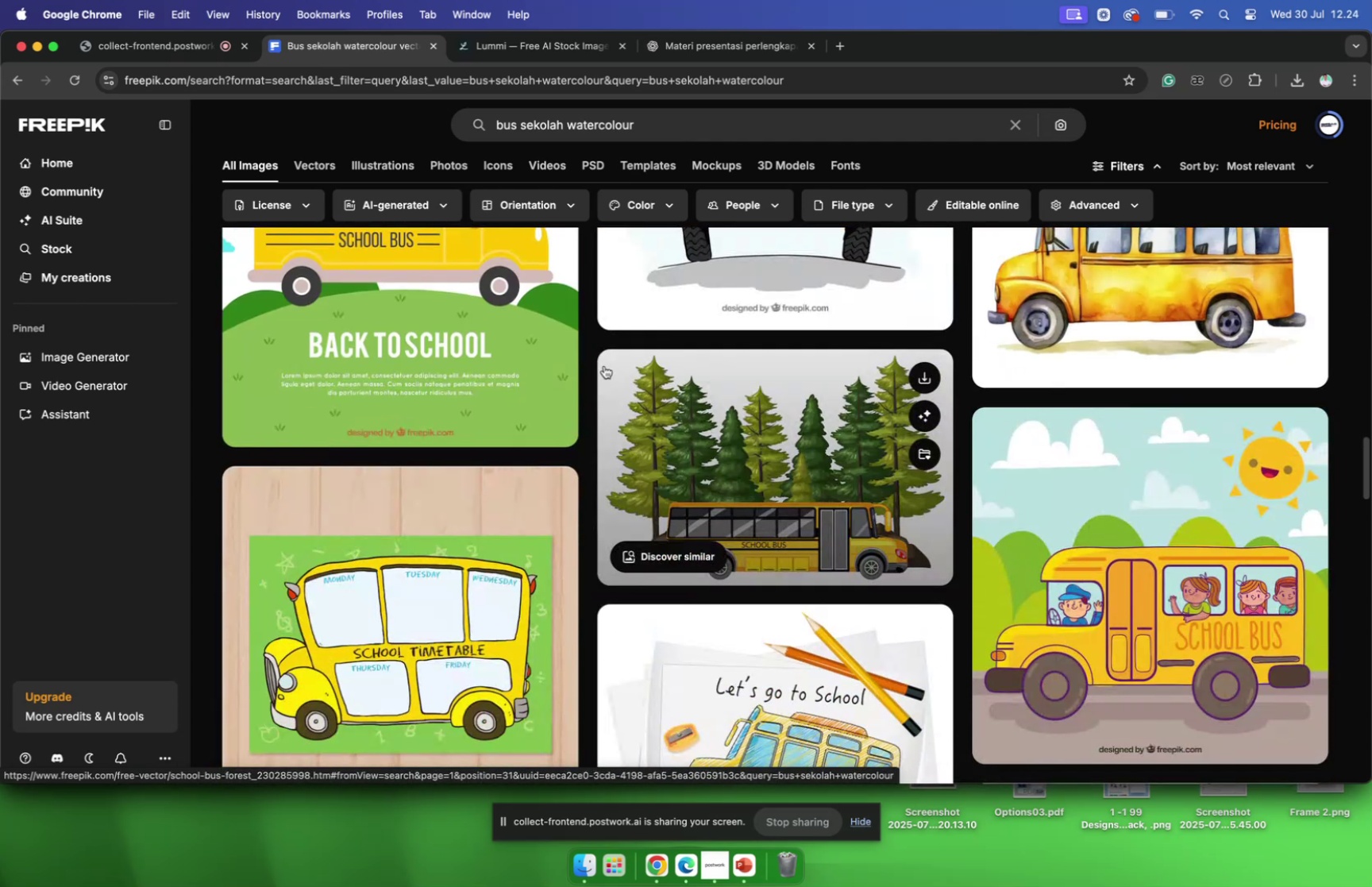 
scroll: coordinate [604, 366], scroll_direction: up, amount: 60.0
 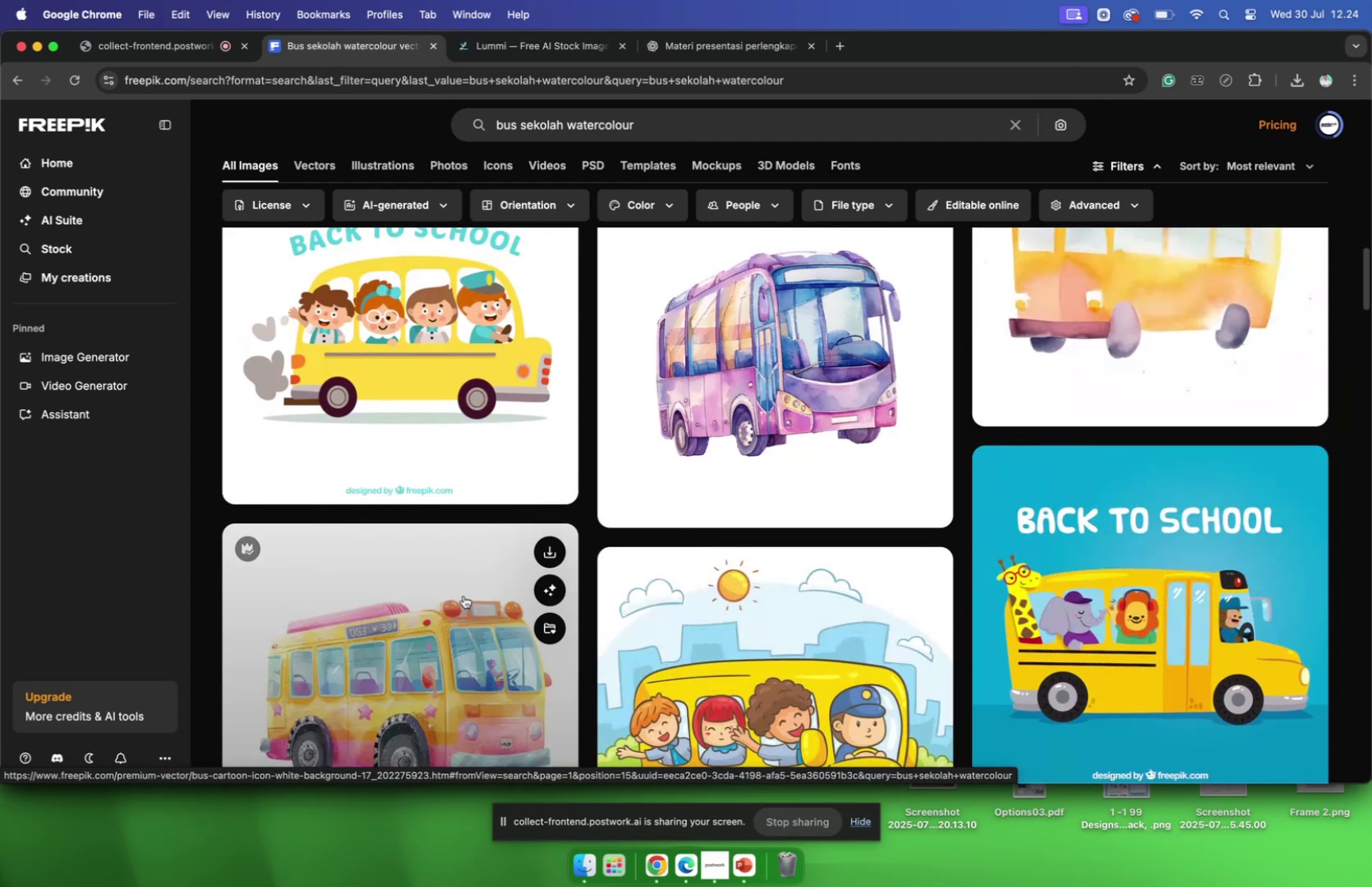 
left_click([464, 595])
 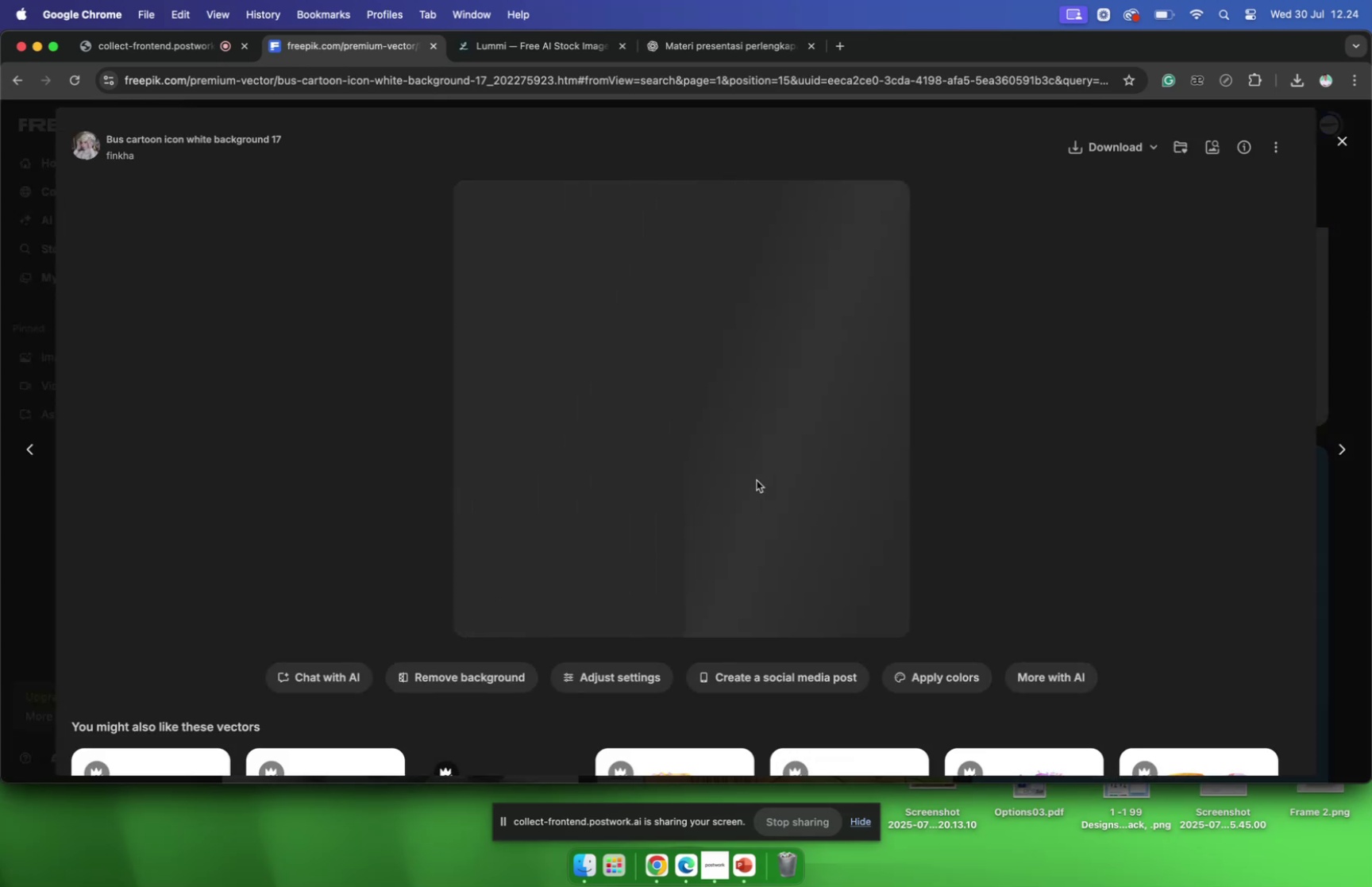 
scroll: coordinate [699, 469], scroll_direction: down, amount: 17.0
 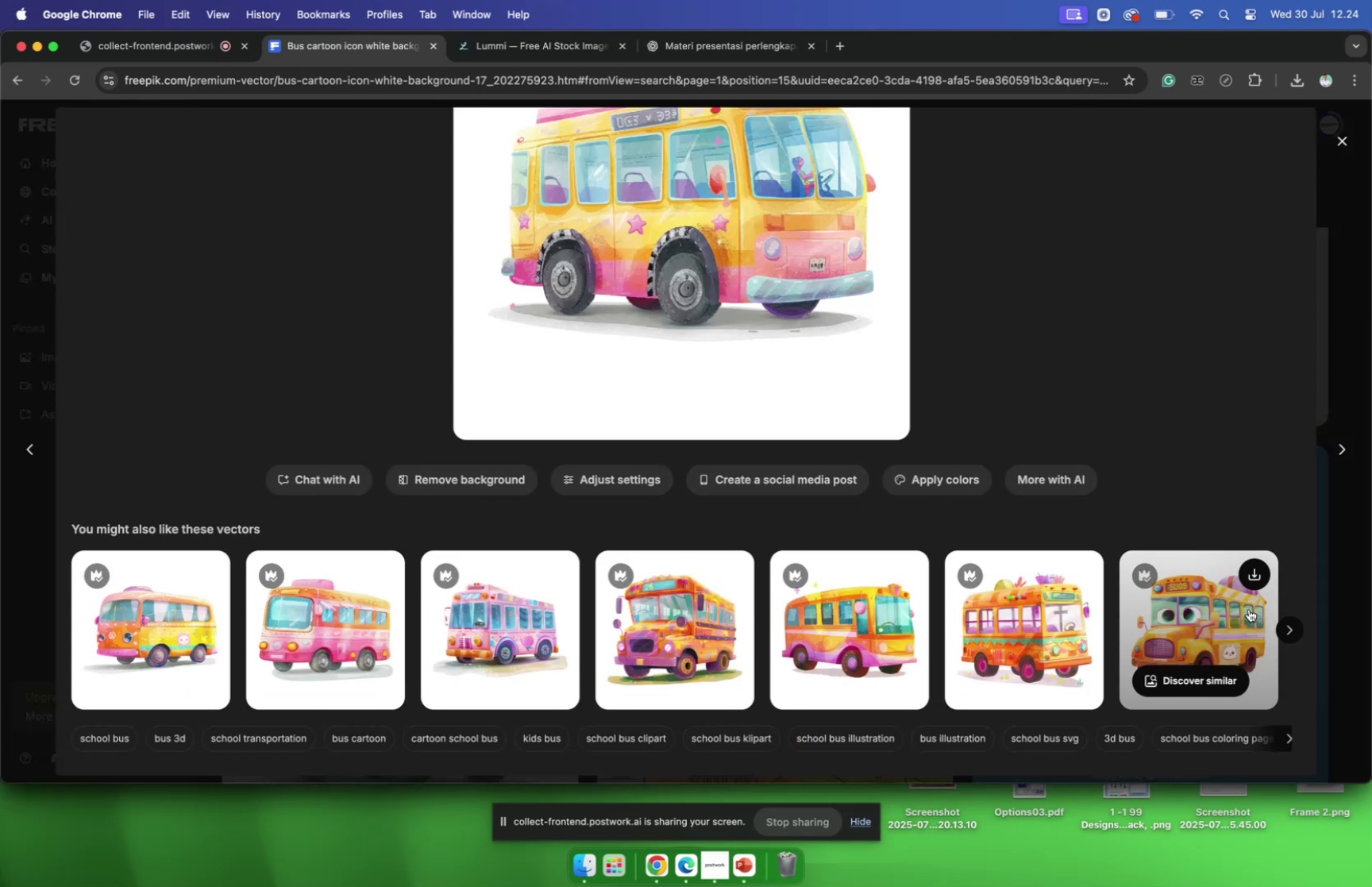 
scroll: coordinate [1089, 481], scroll_direction: up, amount: 5.0
 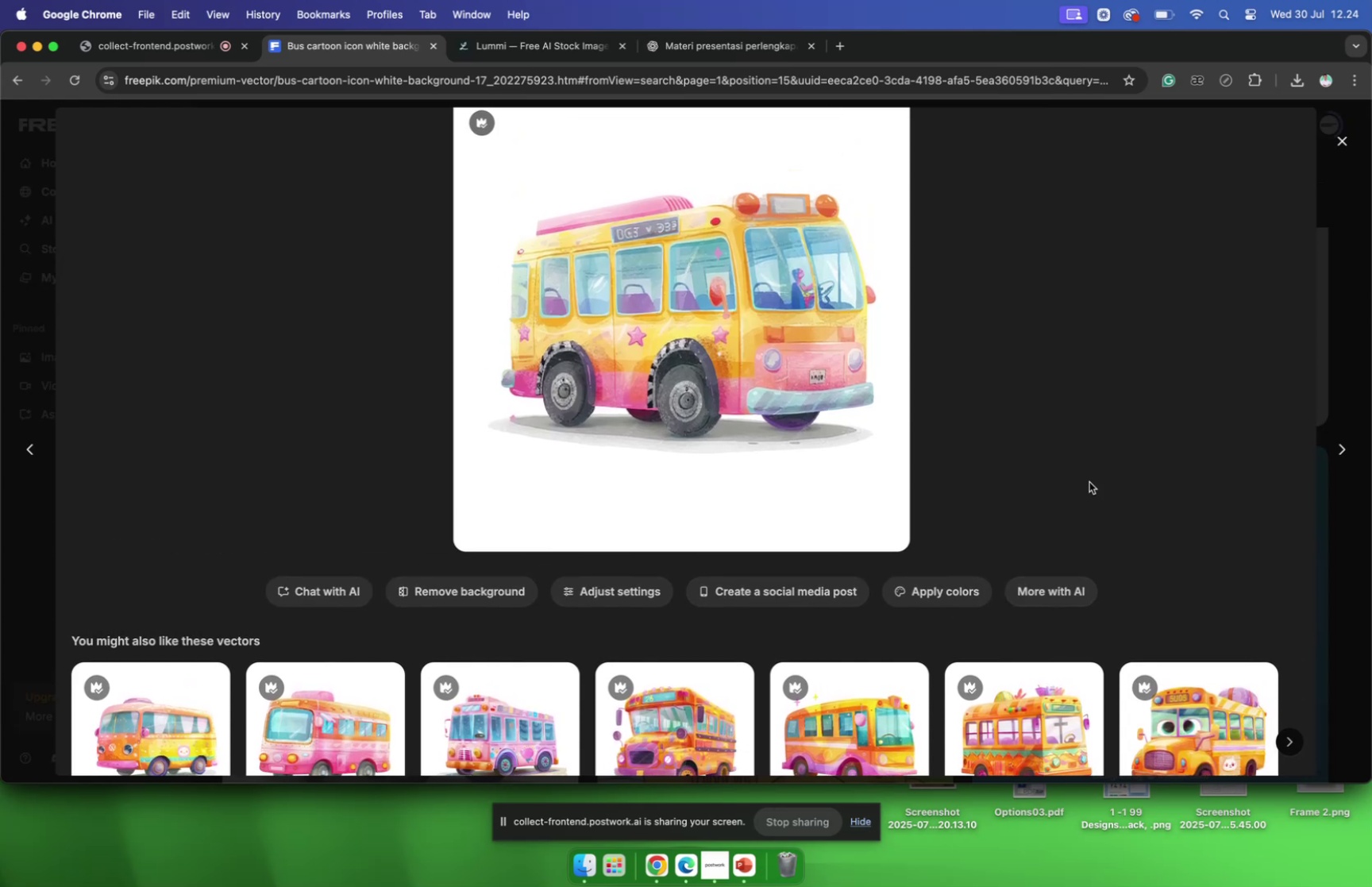 
scroll: coordinate [1089, 480], scroll_direction: down, amount: 9.0
 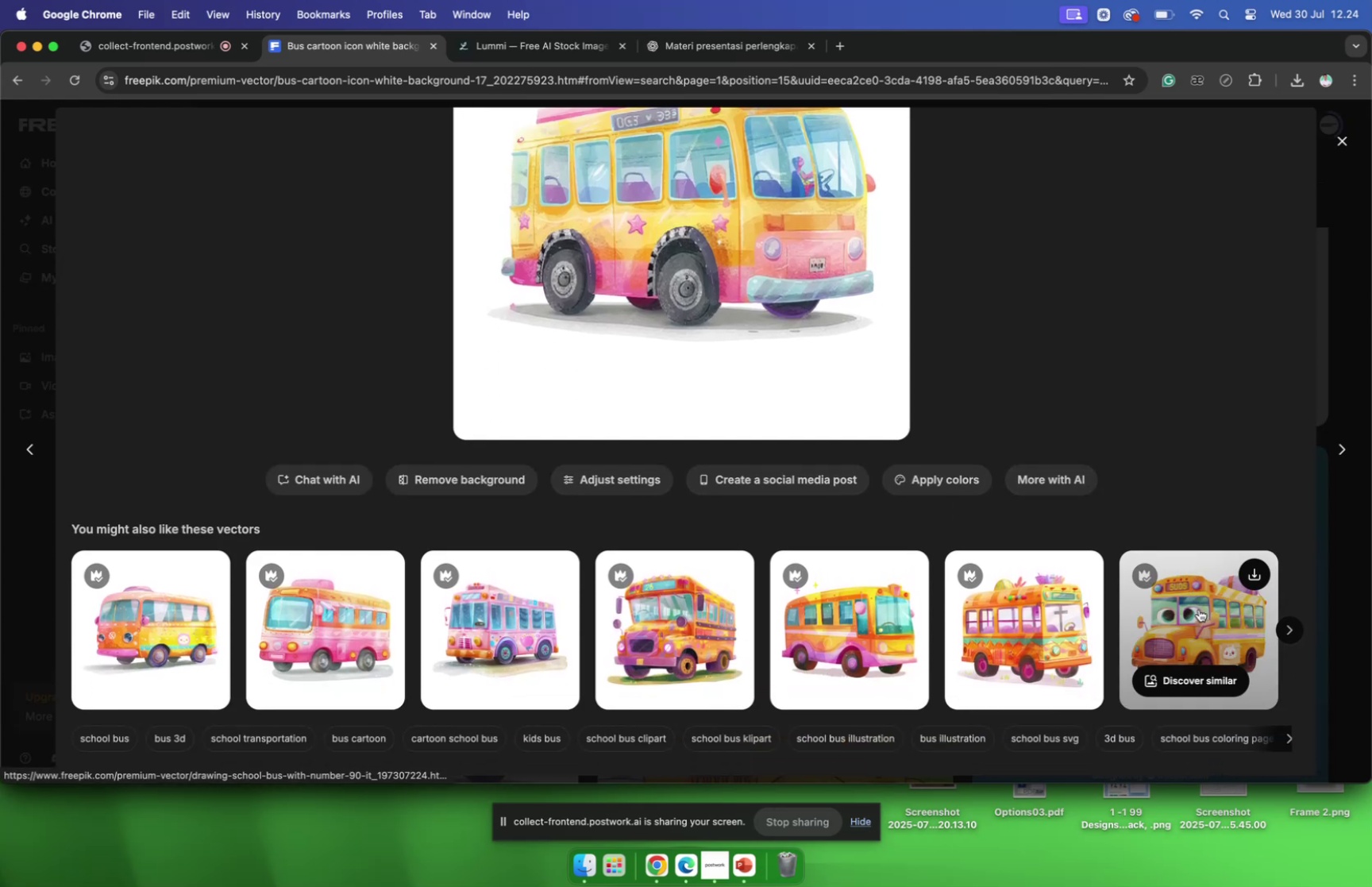 
left_click([1199, 607])
 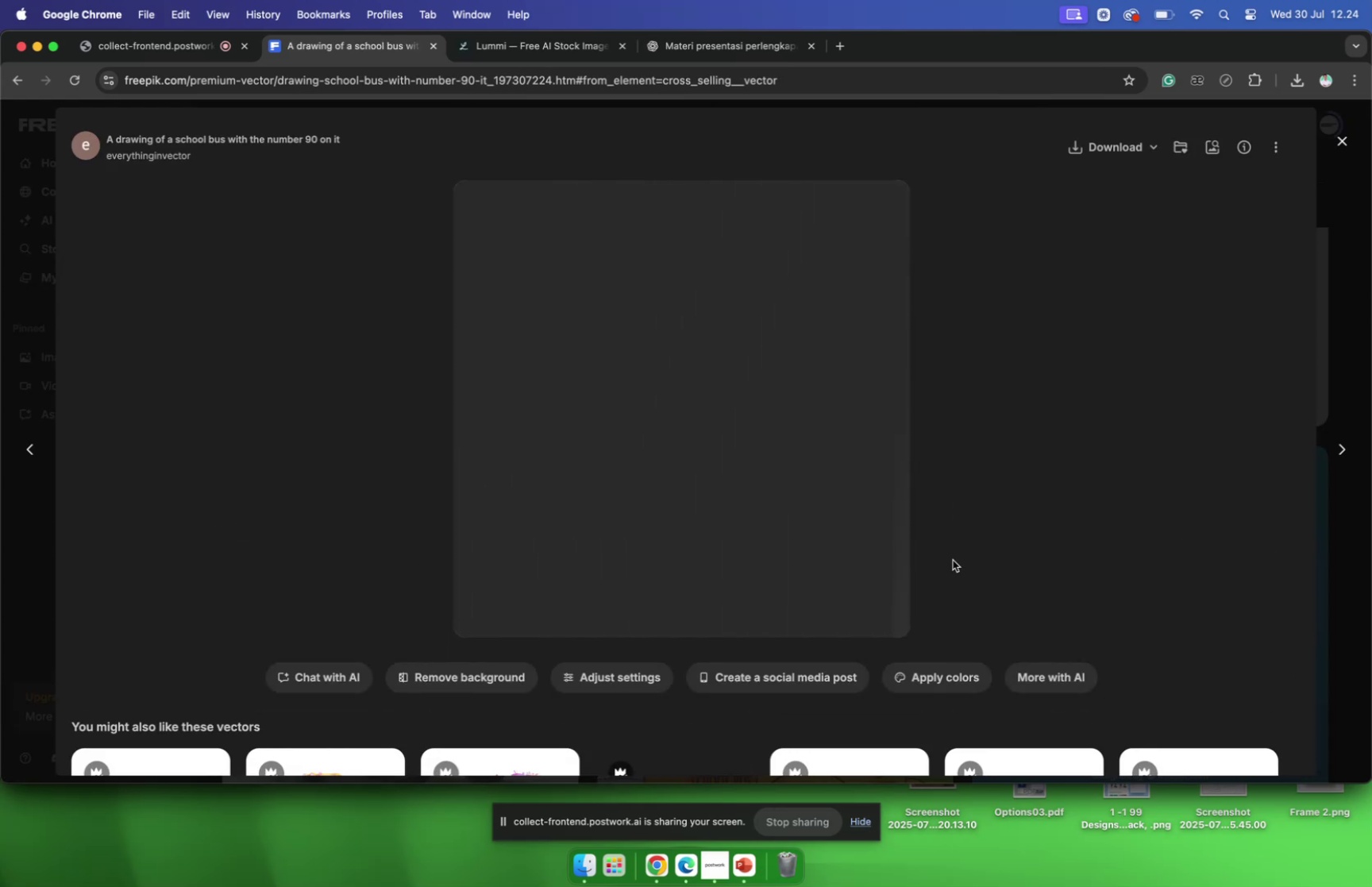 
scroll: coordinate [953, 567], scroll_direction: down, amount: 12.0
 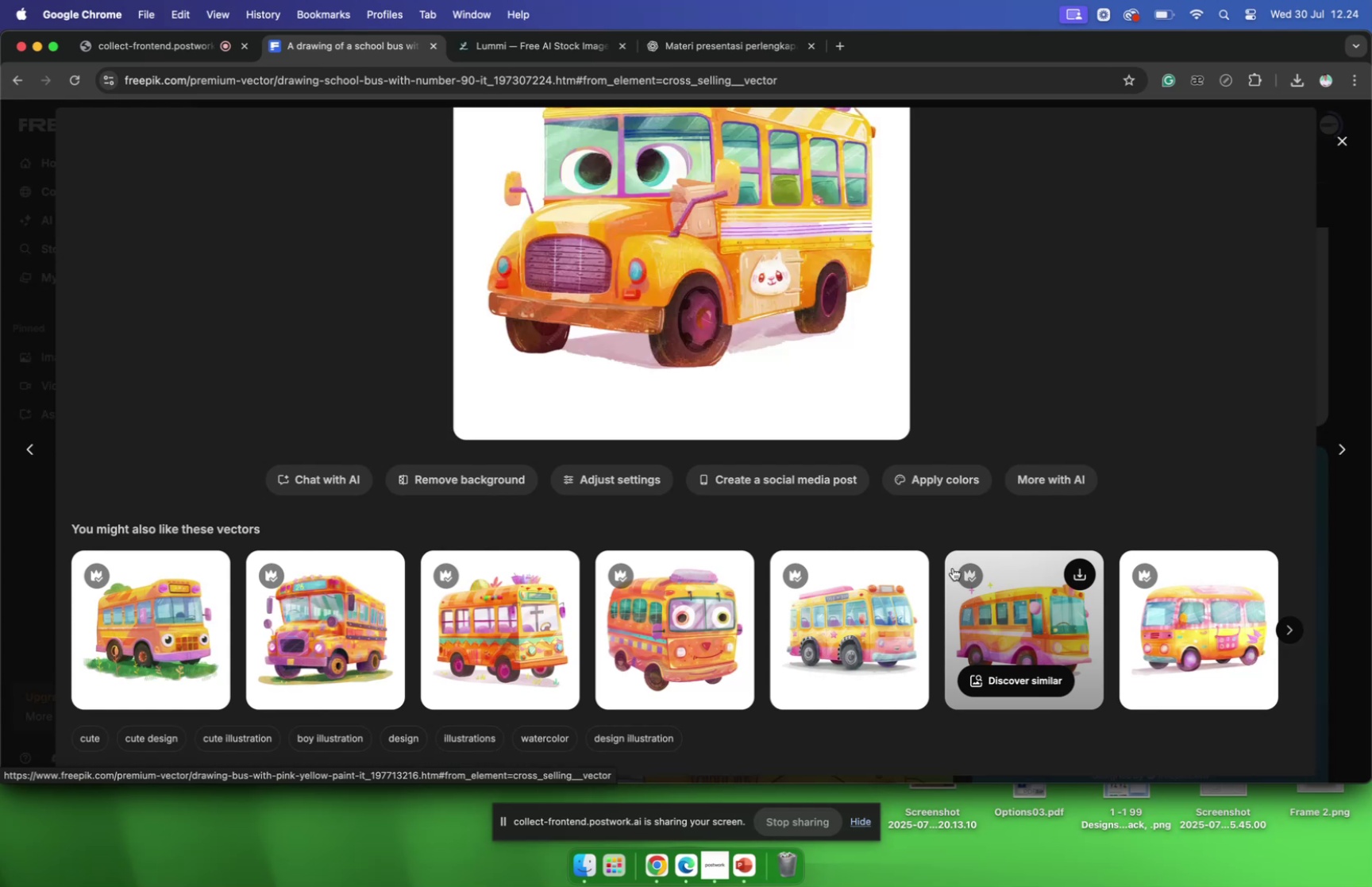 
scroll: coordinate [642, 504], scroll_direction: up, amount: 13.0
 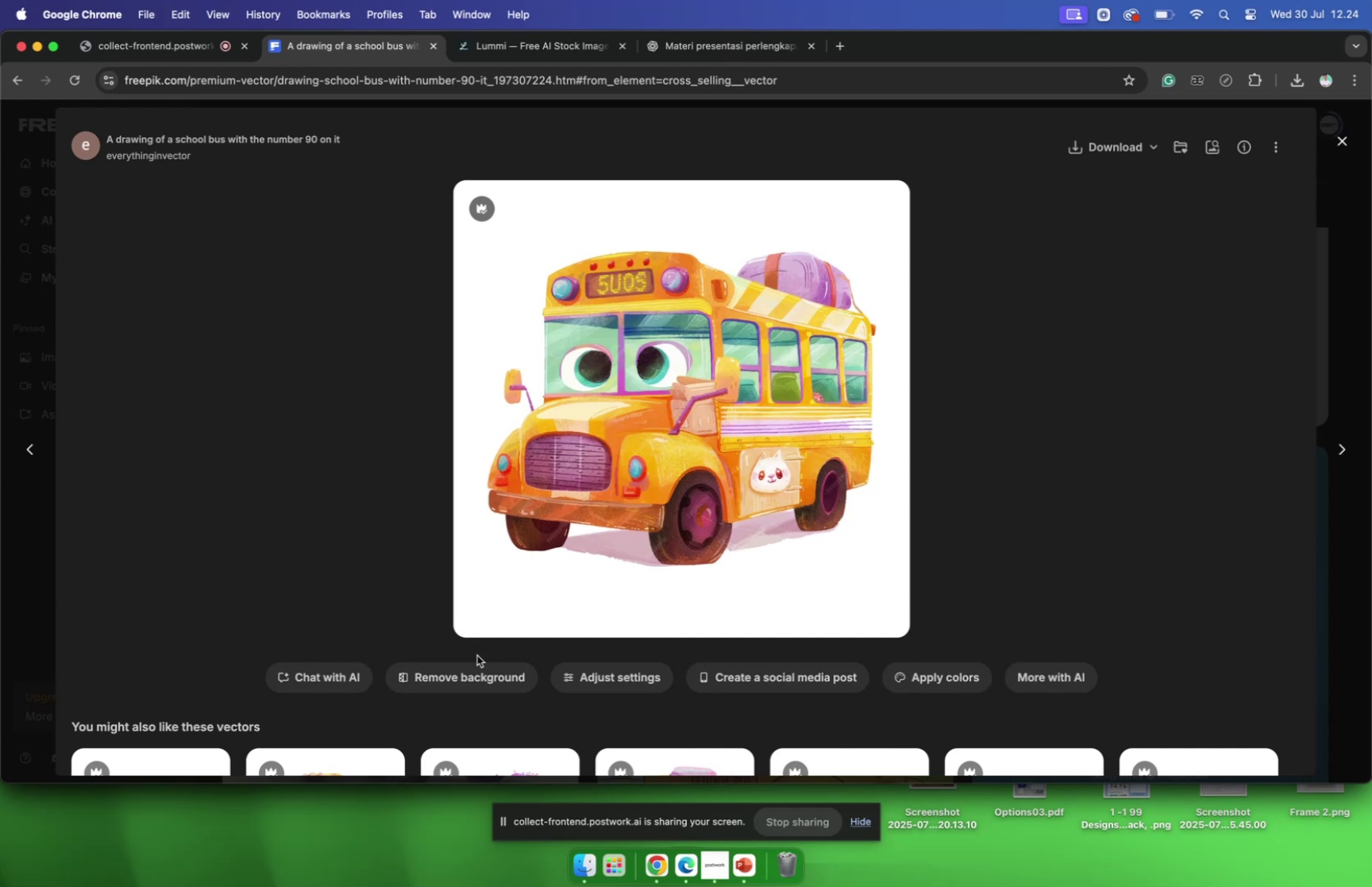 
left_click([473, 679])
 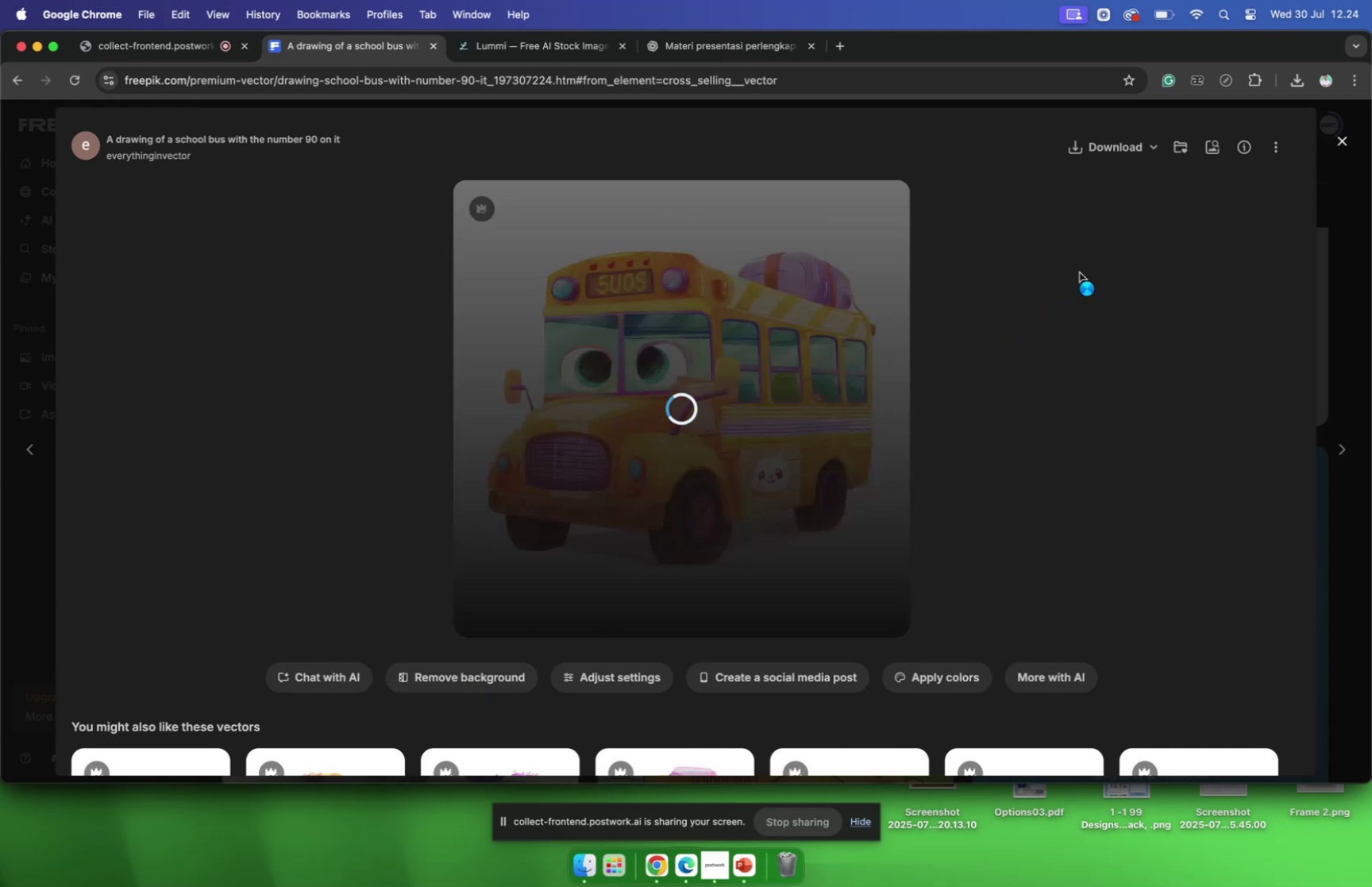 
wait(5.18)
 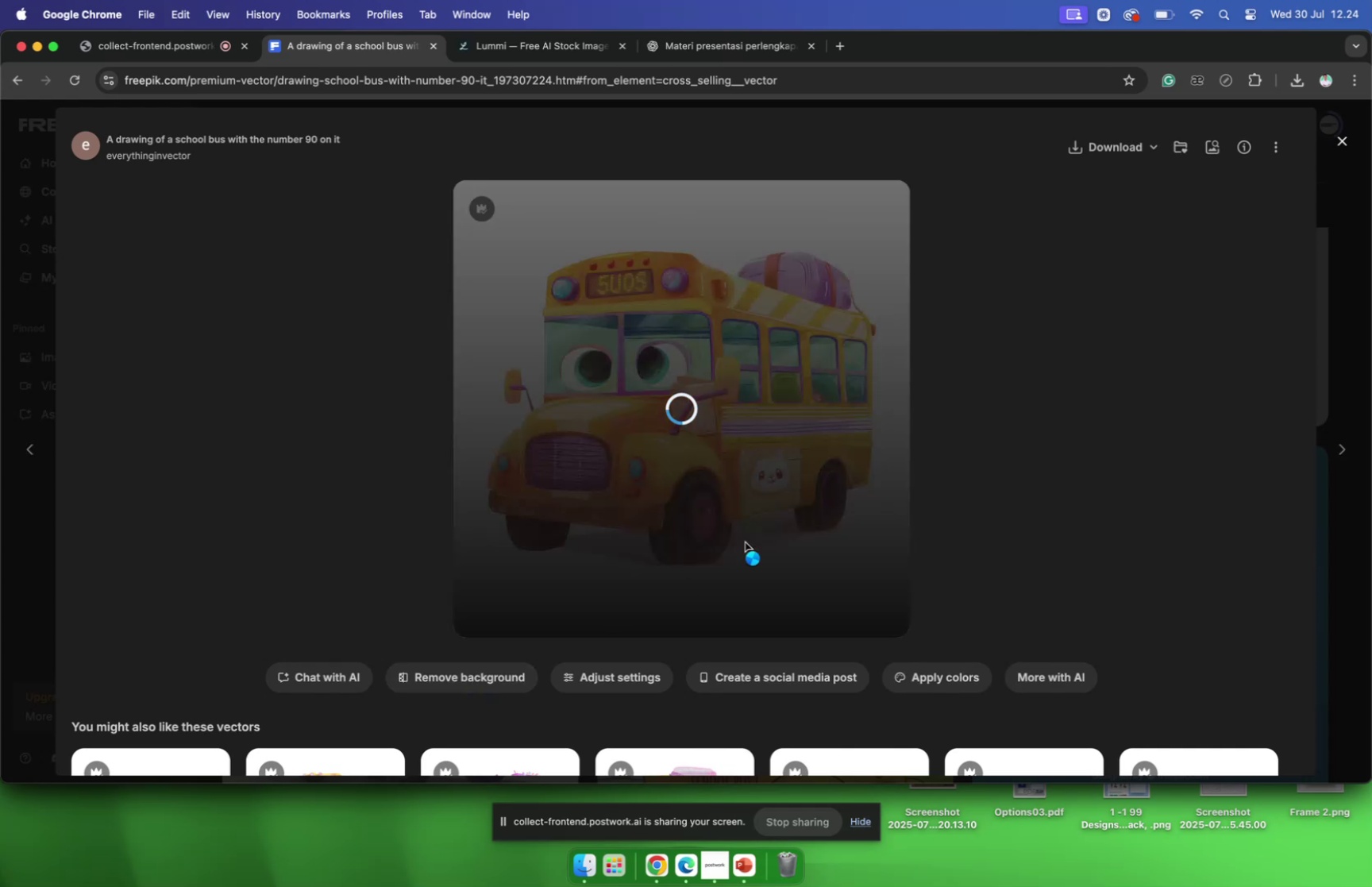 
scroll: coordinate [1100, 357], scroll_direction: down, amount: 24.0
 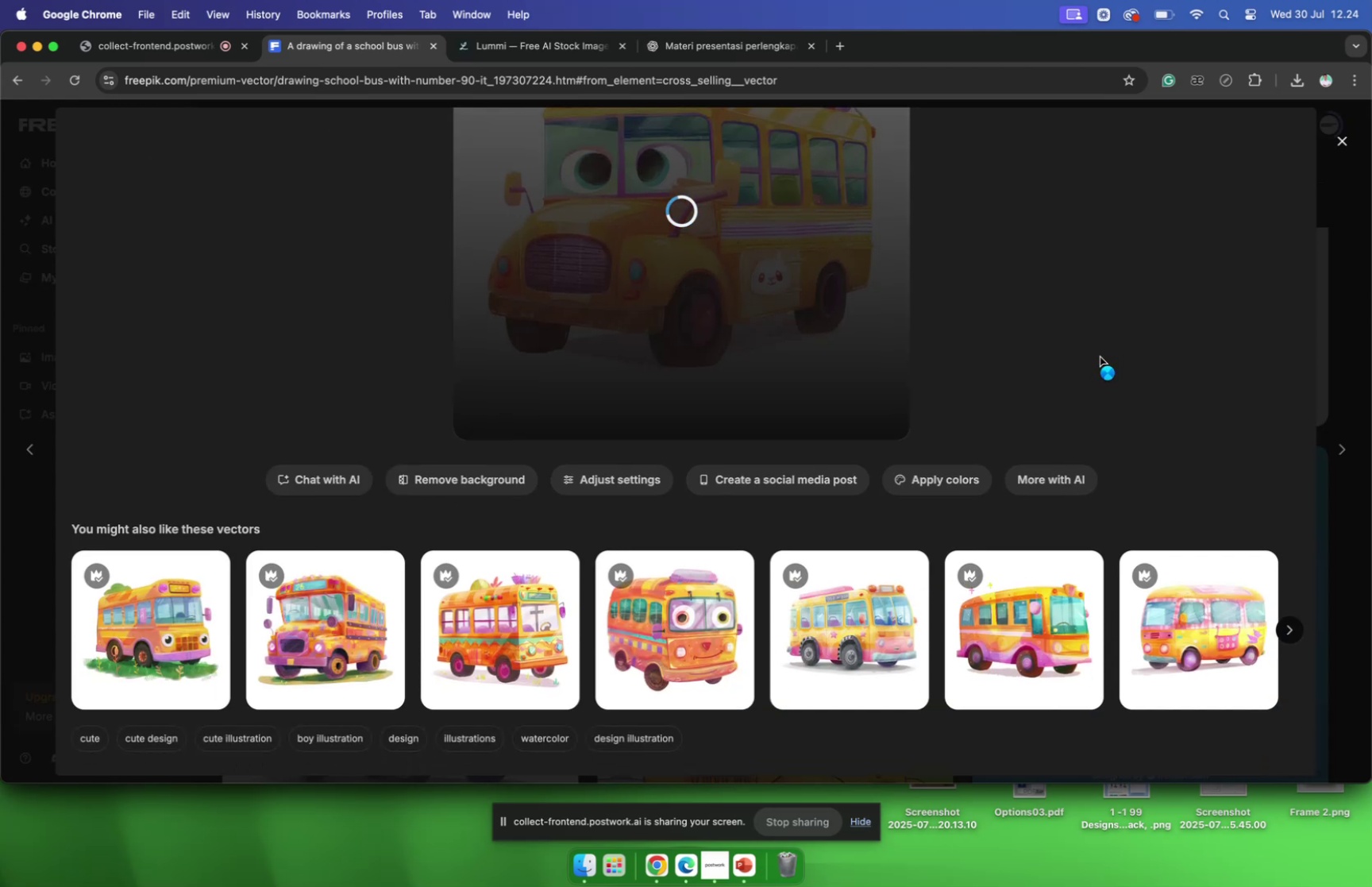 
scroll: coordinate [1057, 395], scroll_direction: up, amount: 19.0
 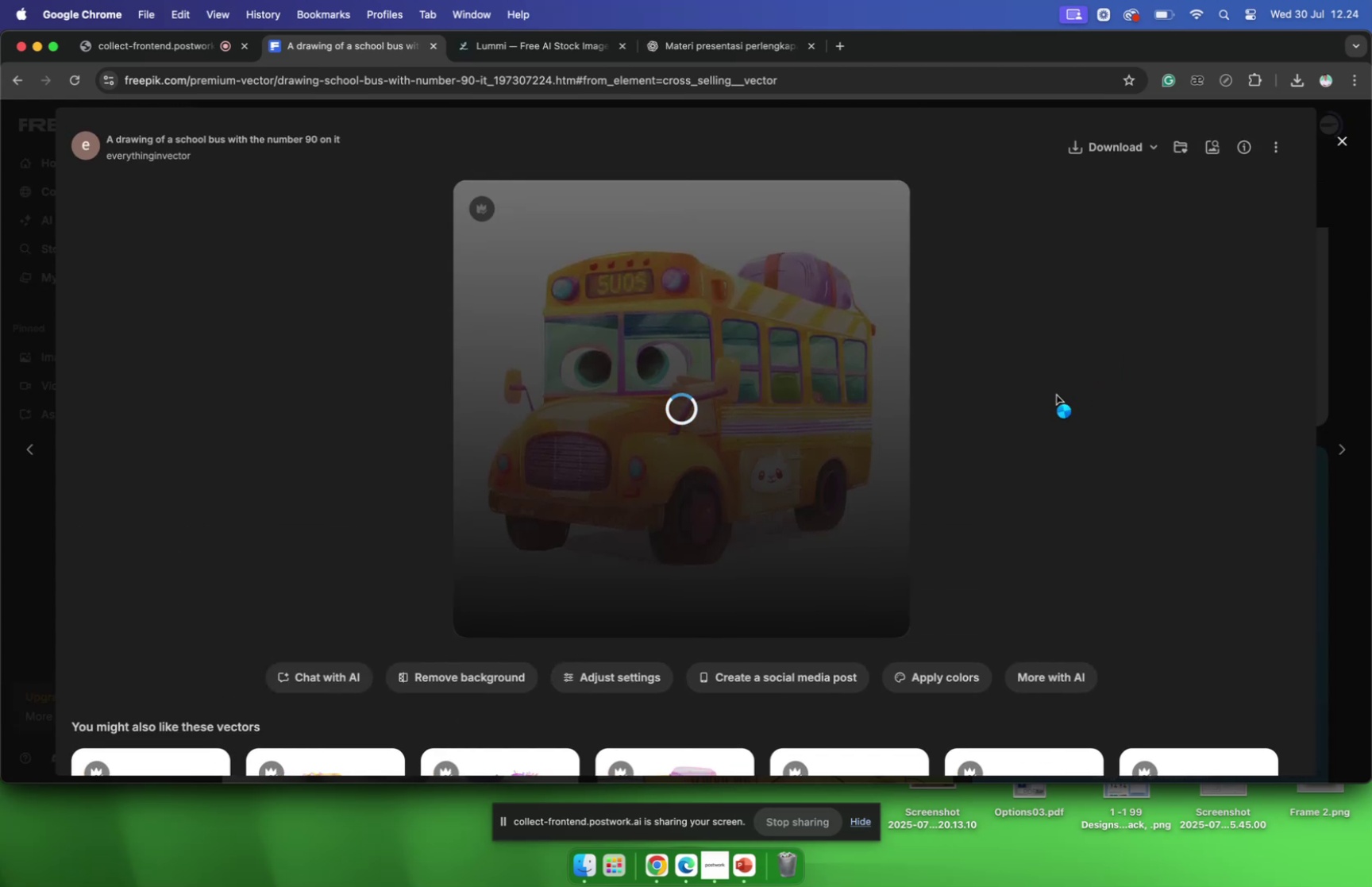 
scroll: coordinate [1057, 395], scroll_direction: down, amount: 1.0
 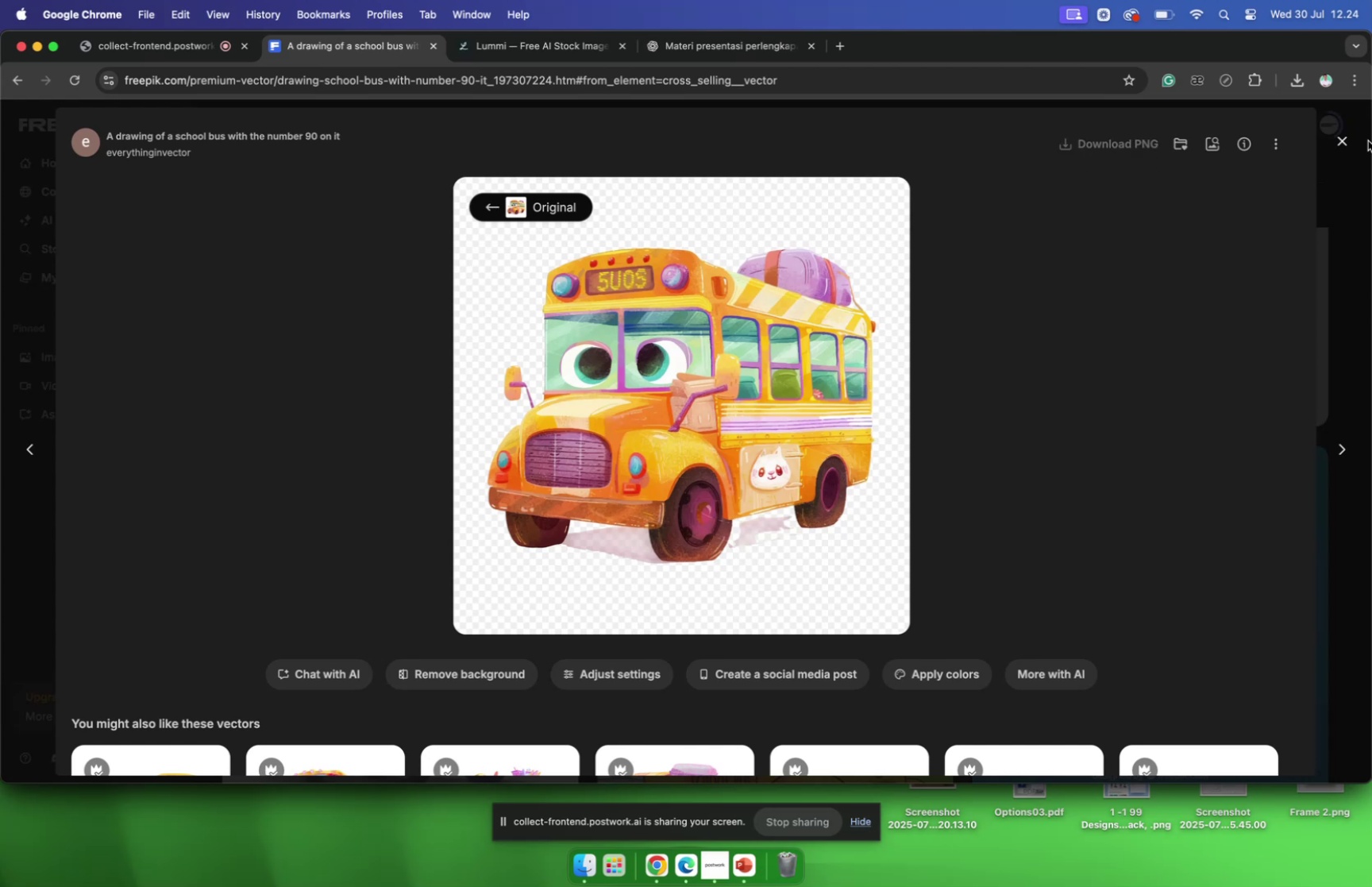 
wait(5.73)
 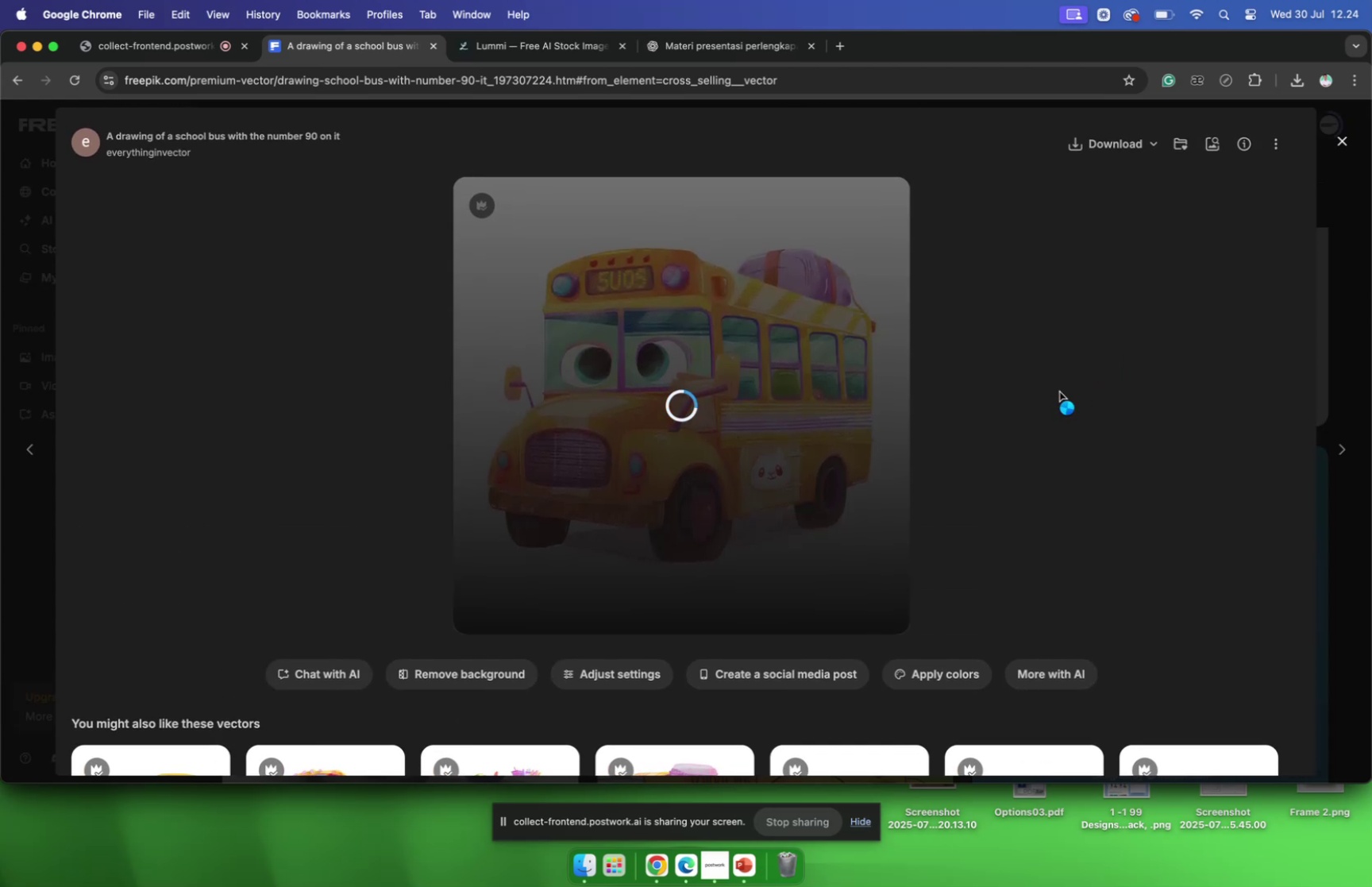 
left_click([1340, 141])
 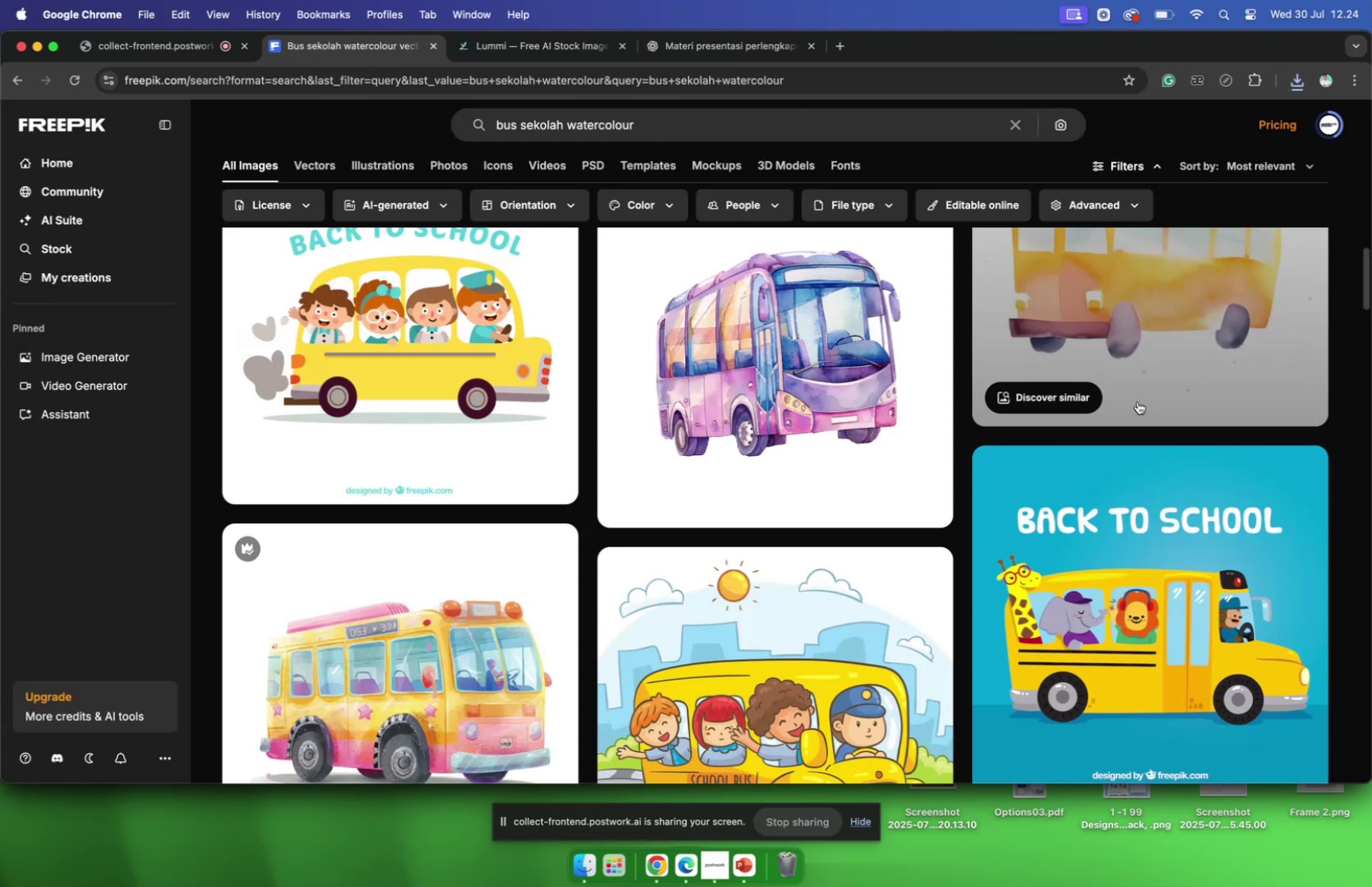 
scroll: coordinate [1139, 411], scroll_direction: up, amount: 67.0
 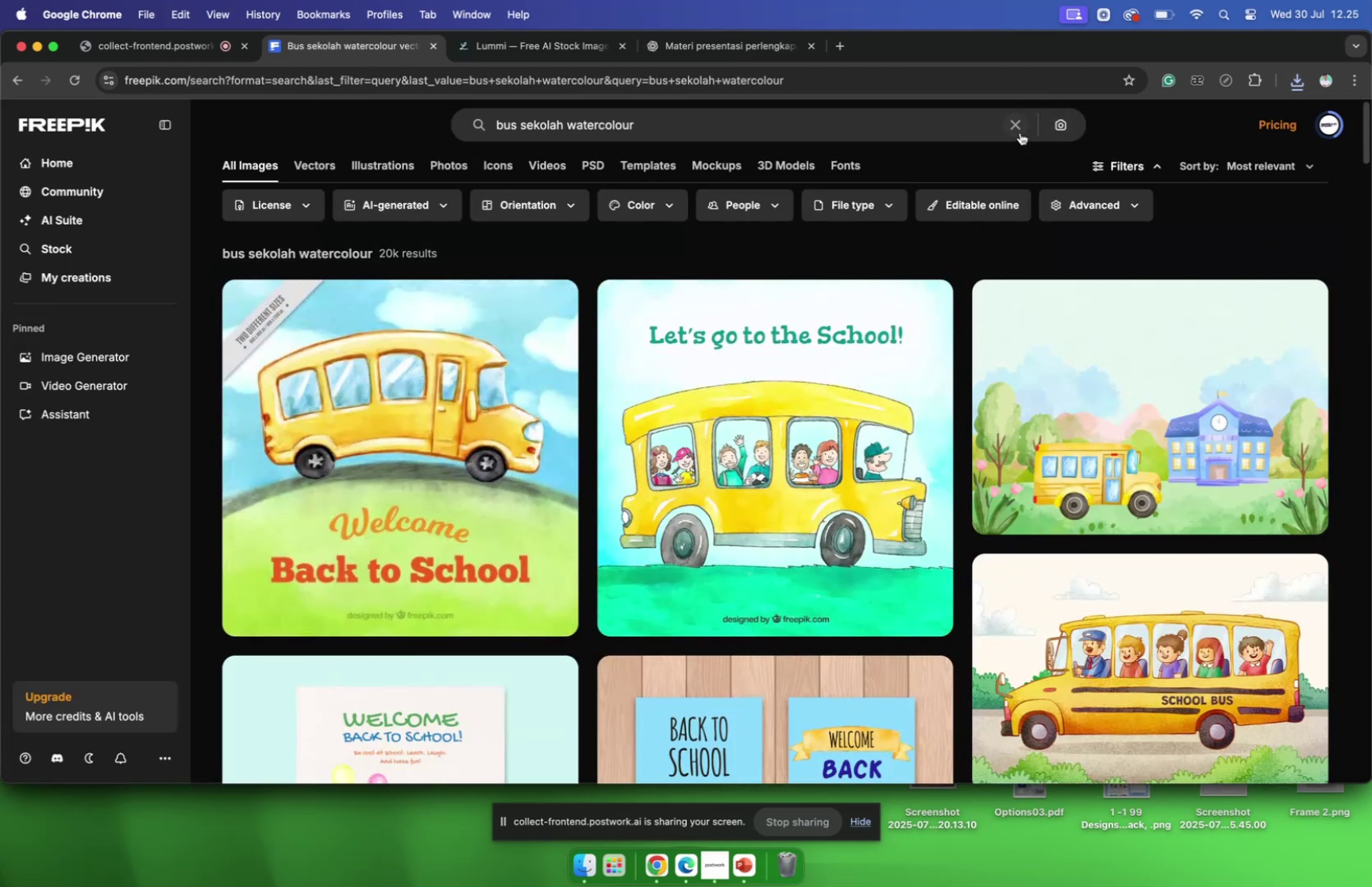 
left_click([1019, 129])
 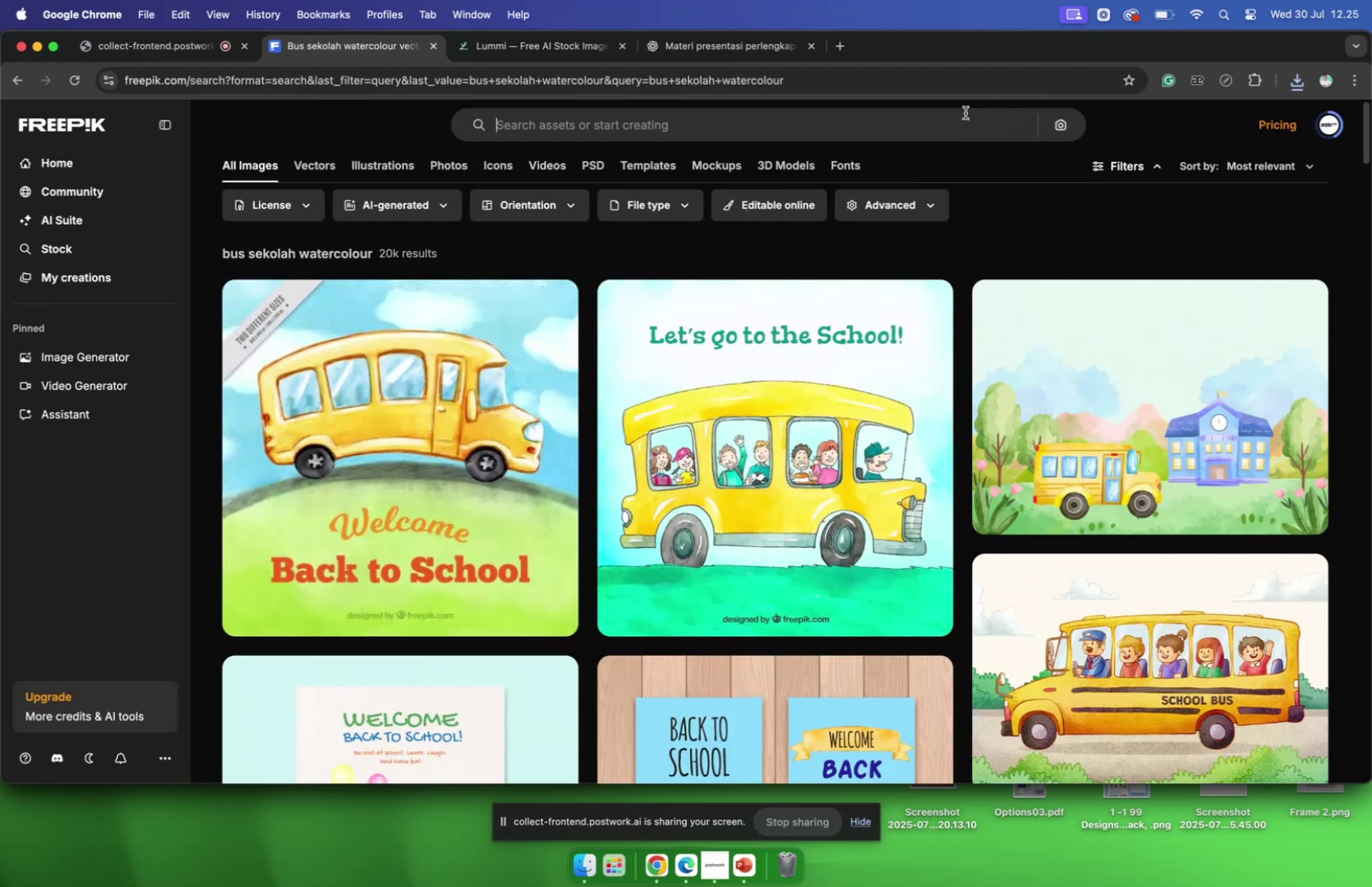 
left_click([965, 113])
 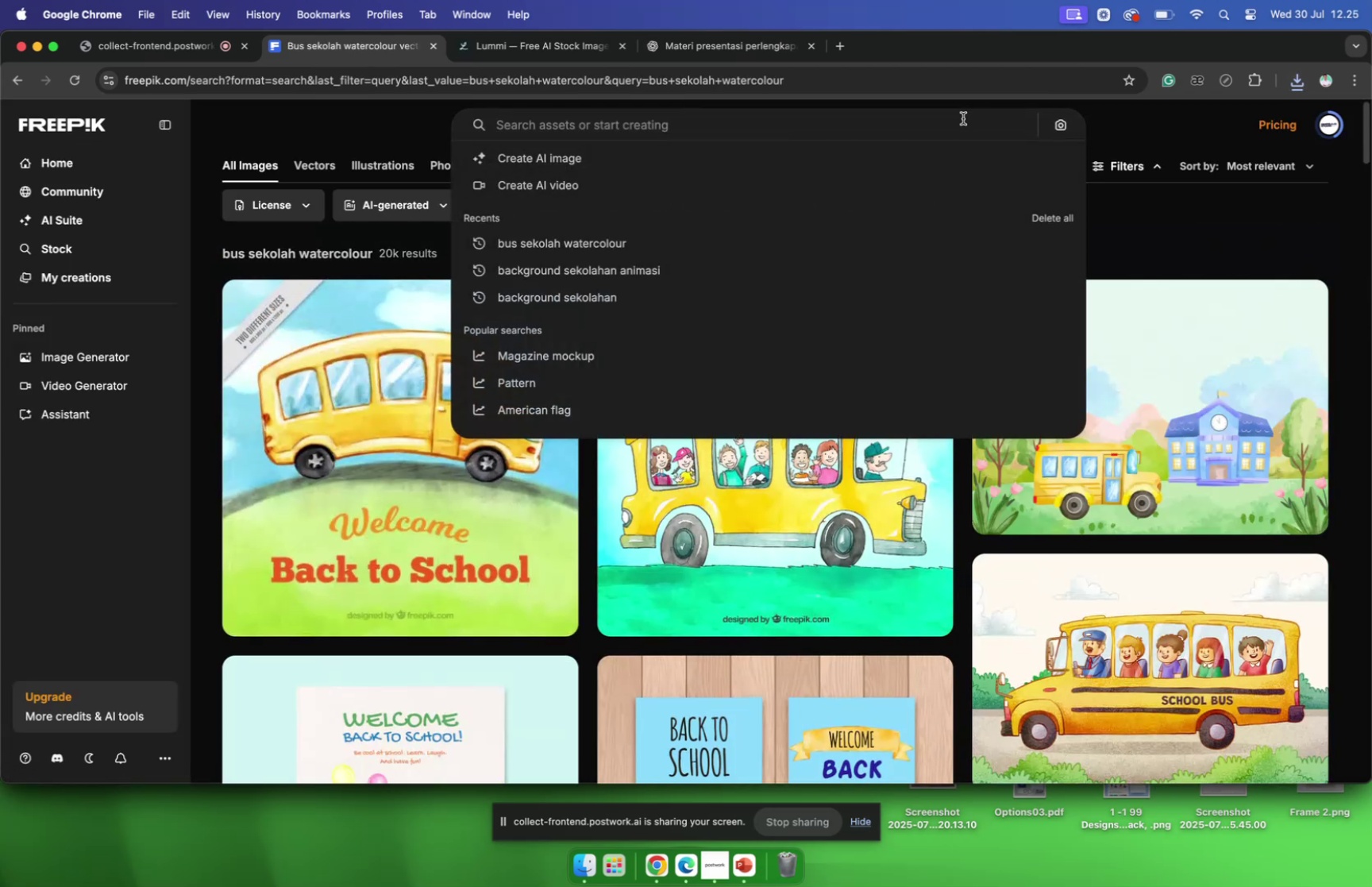 
type(murid d)
key(Backspace)
type(sekolah watercolour)
 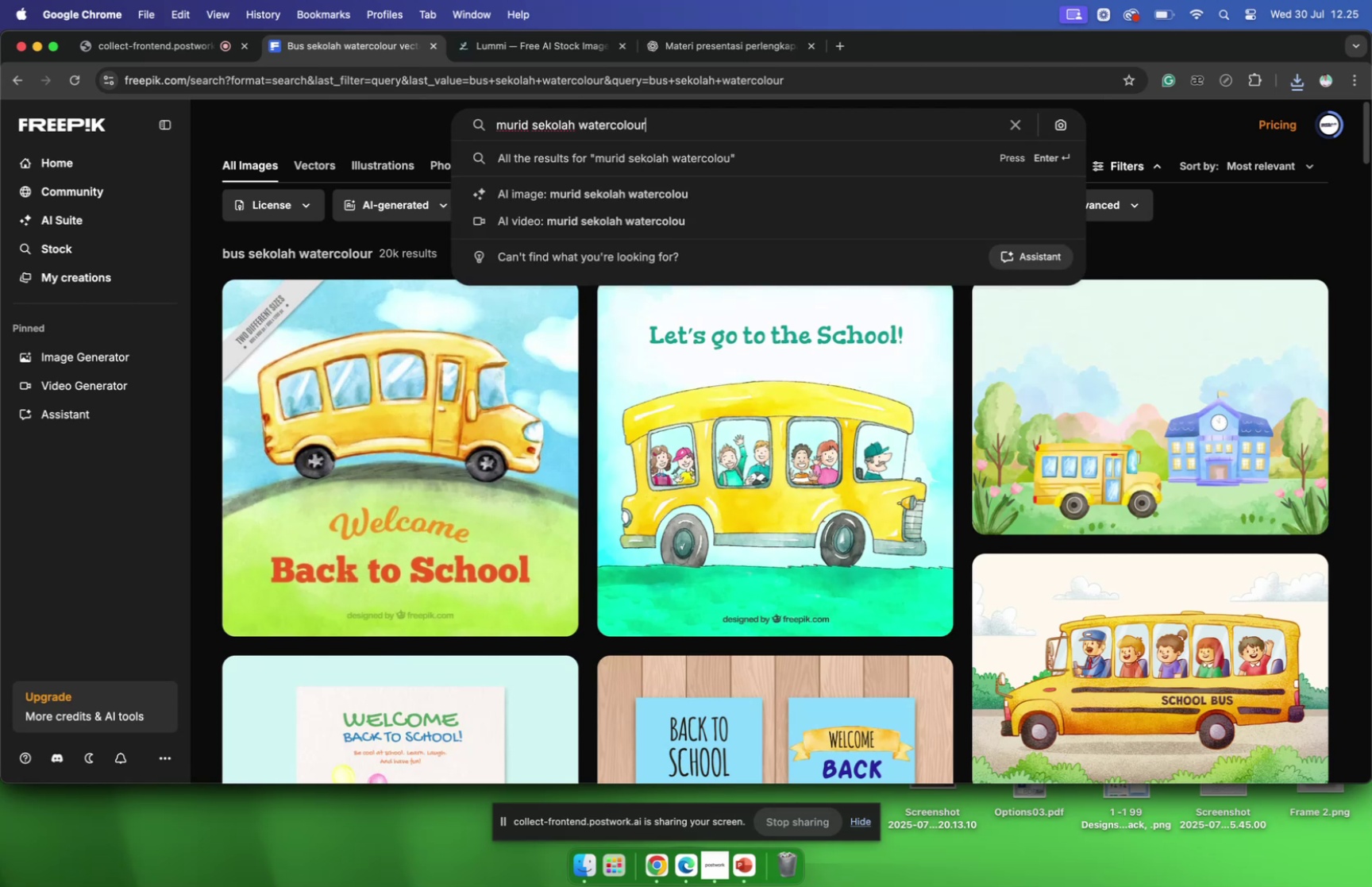 
key(Enter)
 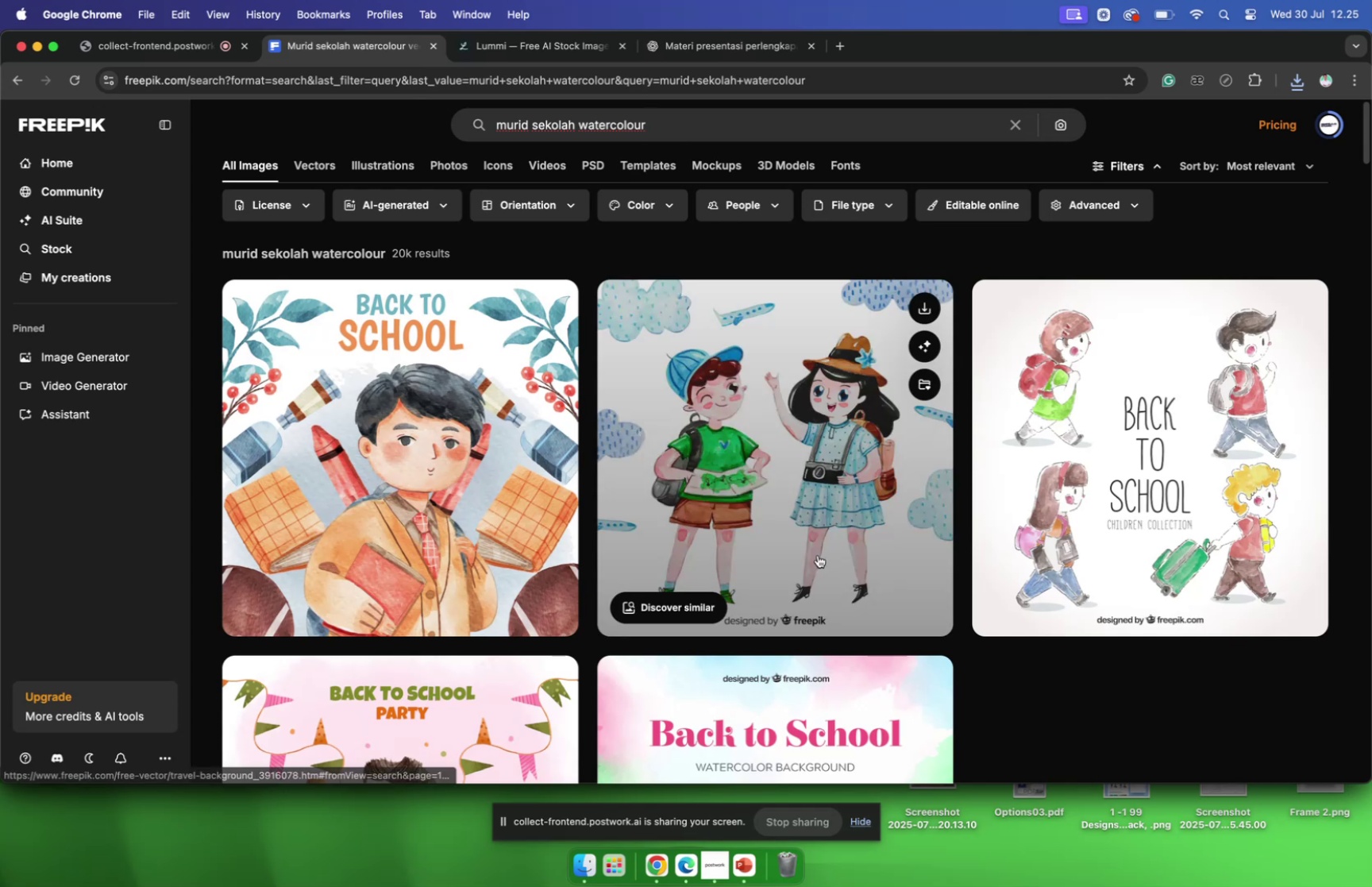 
scroll: coordinate [830, 547], scroll_direction: down, amount: 63.0
 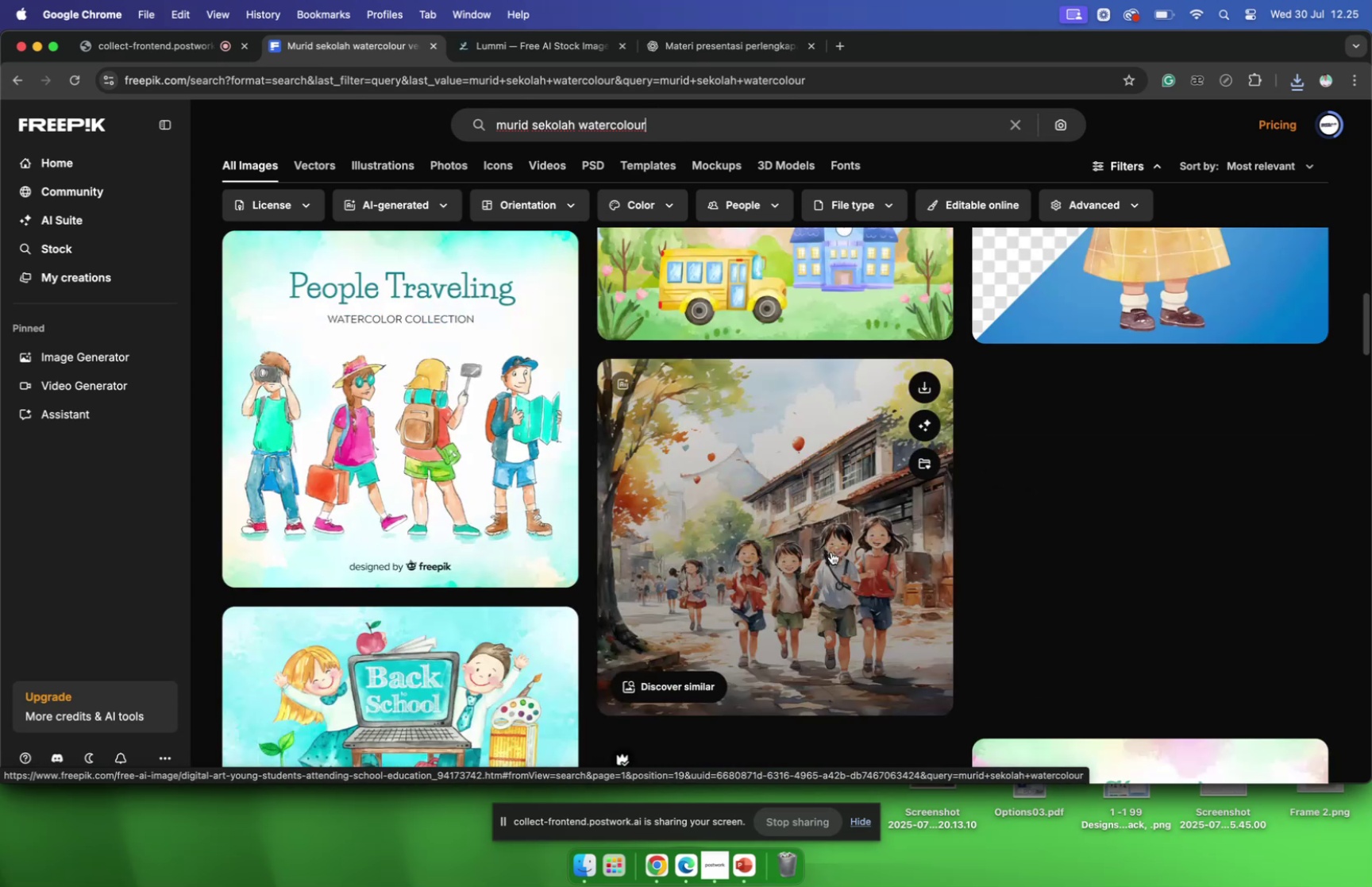 
scroll: coordinate [832, 542], scroll_direction: down, amount: 17.0
 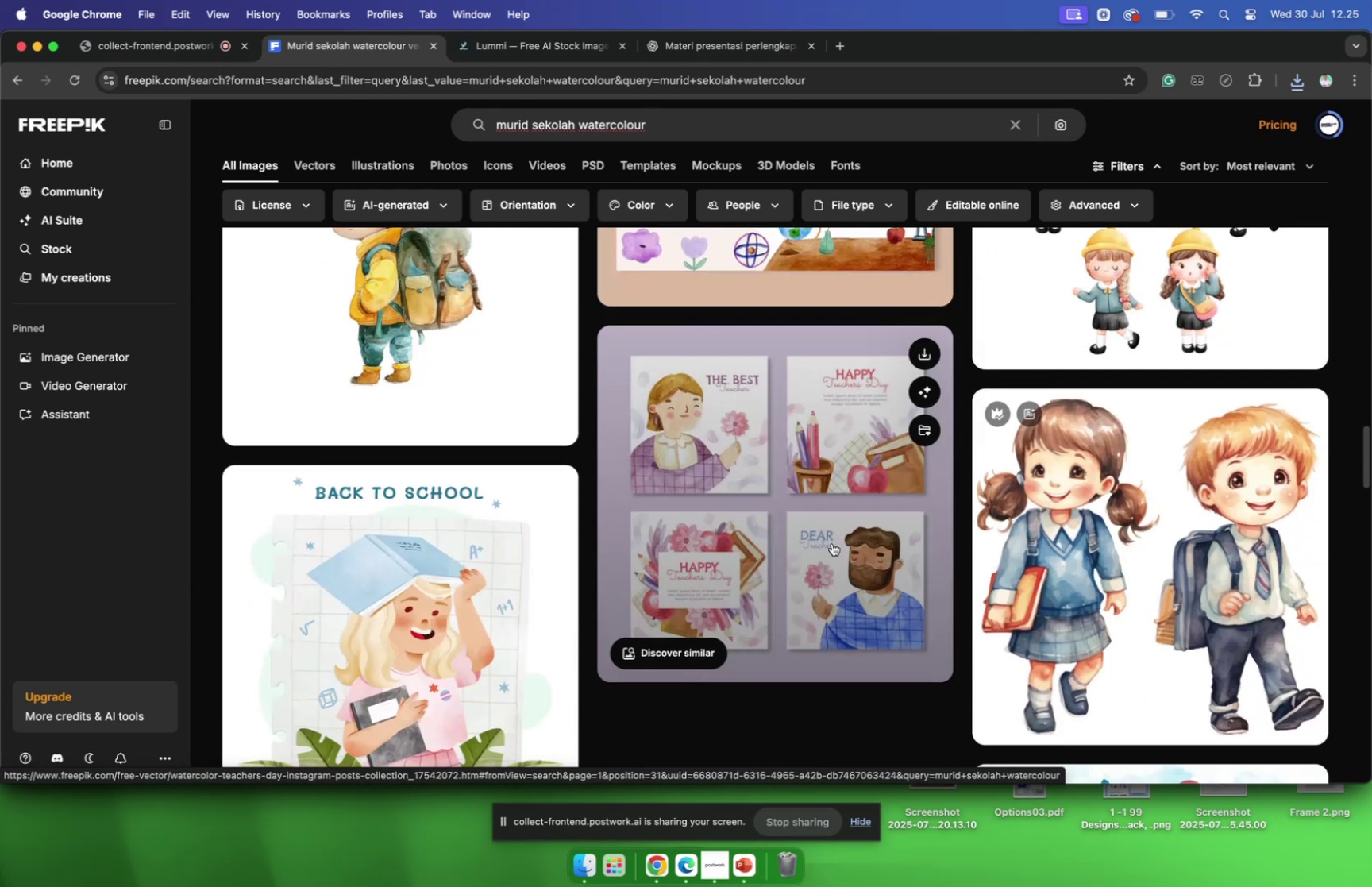 
scroll: coordinate [827, 547], scroll_direction: up, amount: 5.0
 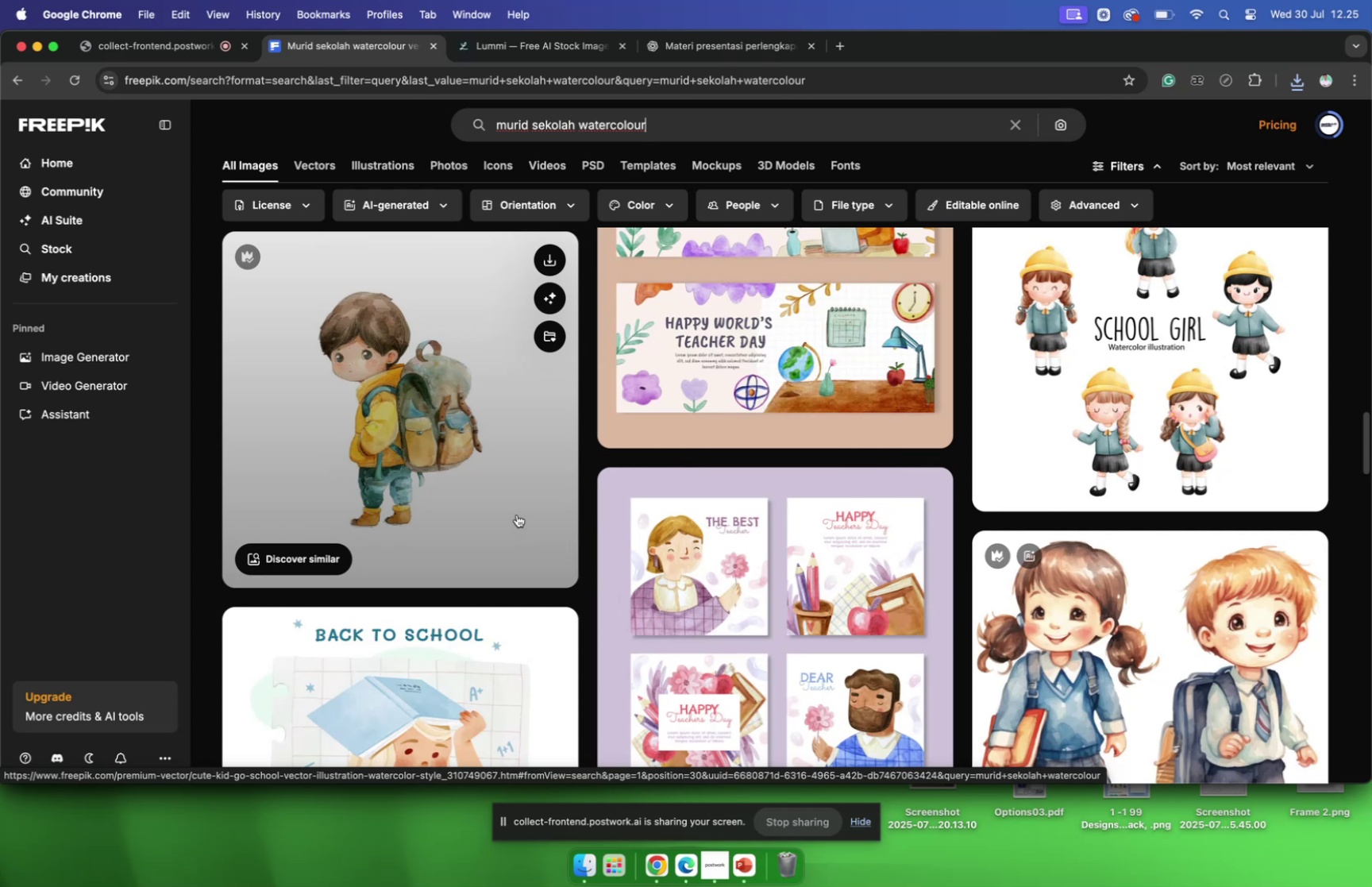 
scroll: coordinate [581, 519], scroll_direction: down, amount: 61.0
 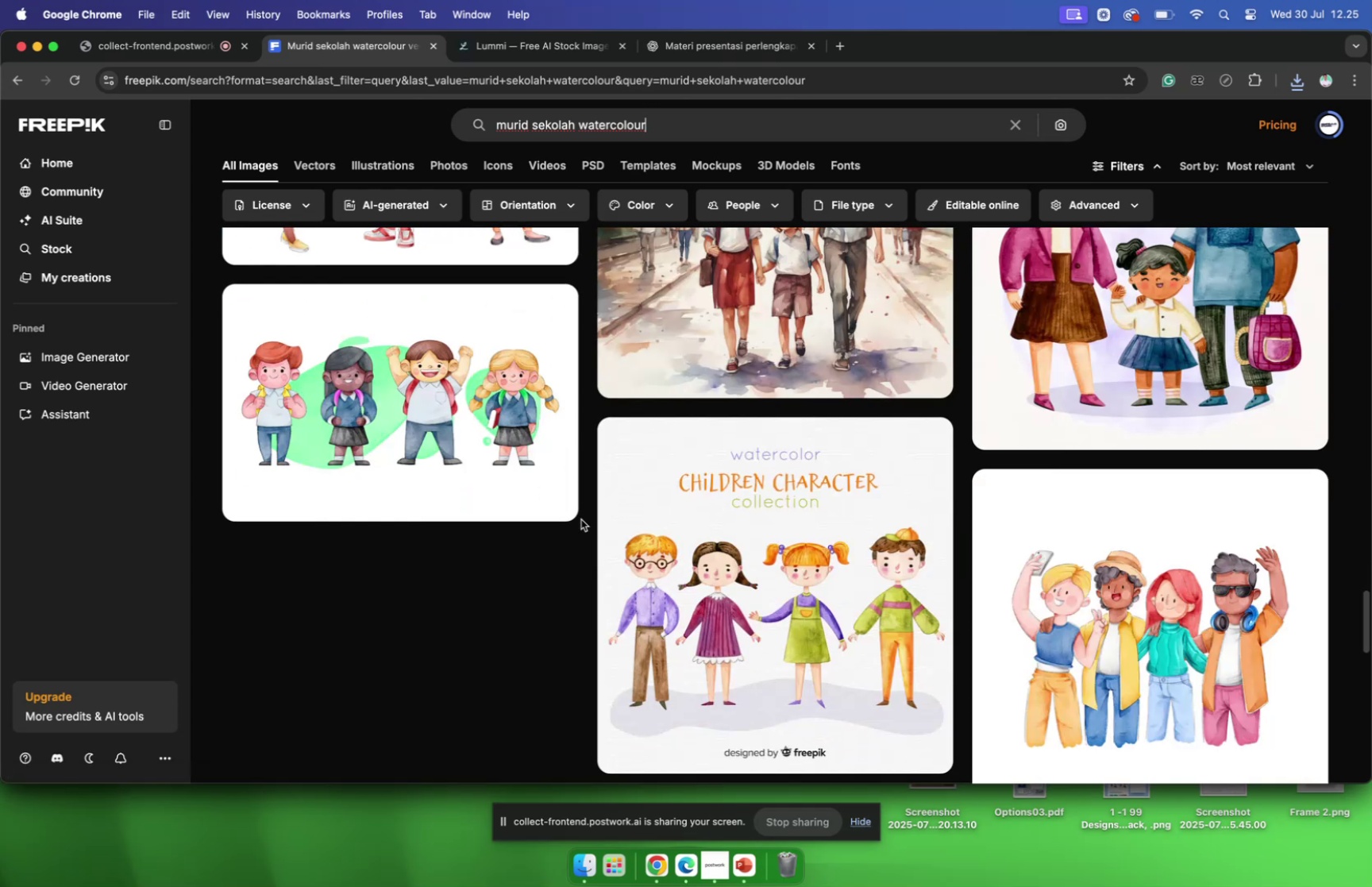 
scroll: coordinate [641, 513], scroll_direction: up, amount: 49.0
 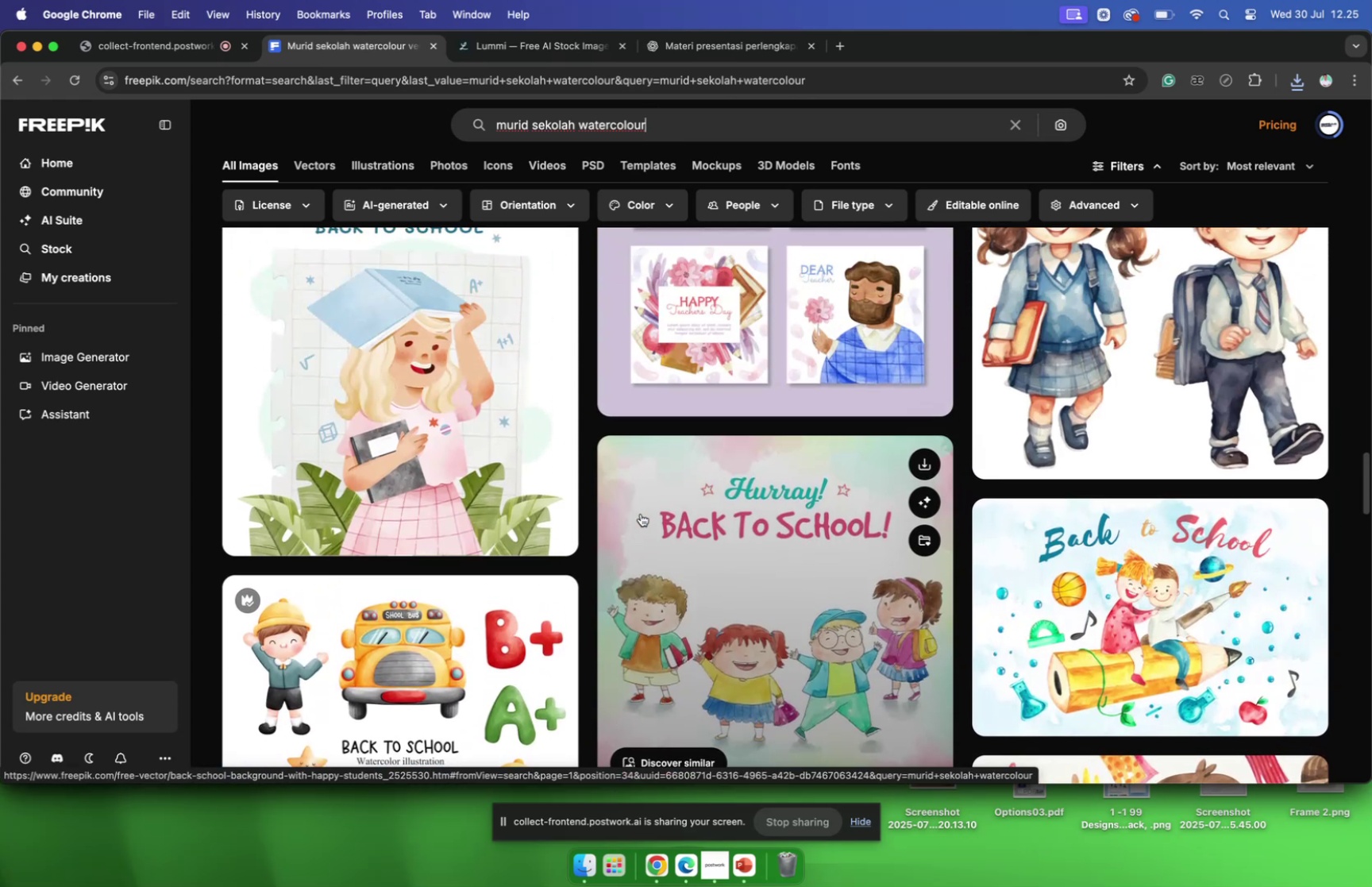 
scroll: coordinate [908, 455], scroll_direction: up, amount: 26.0
 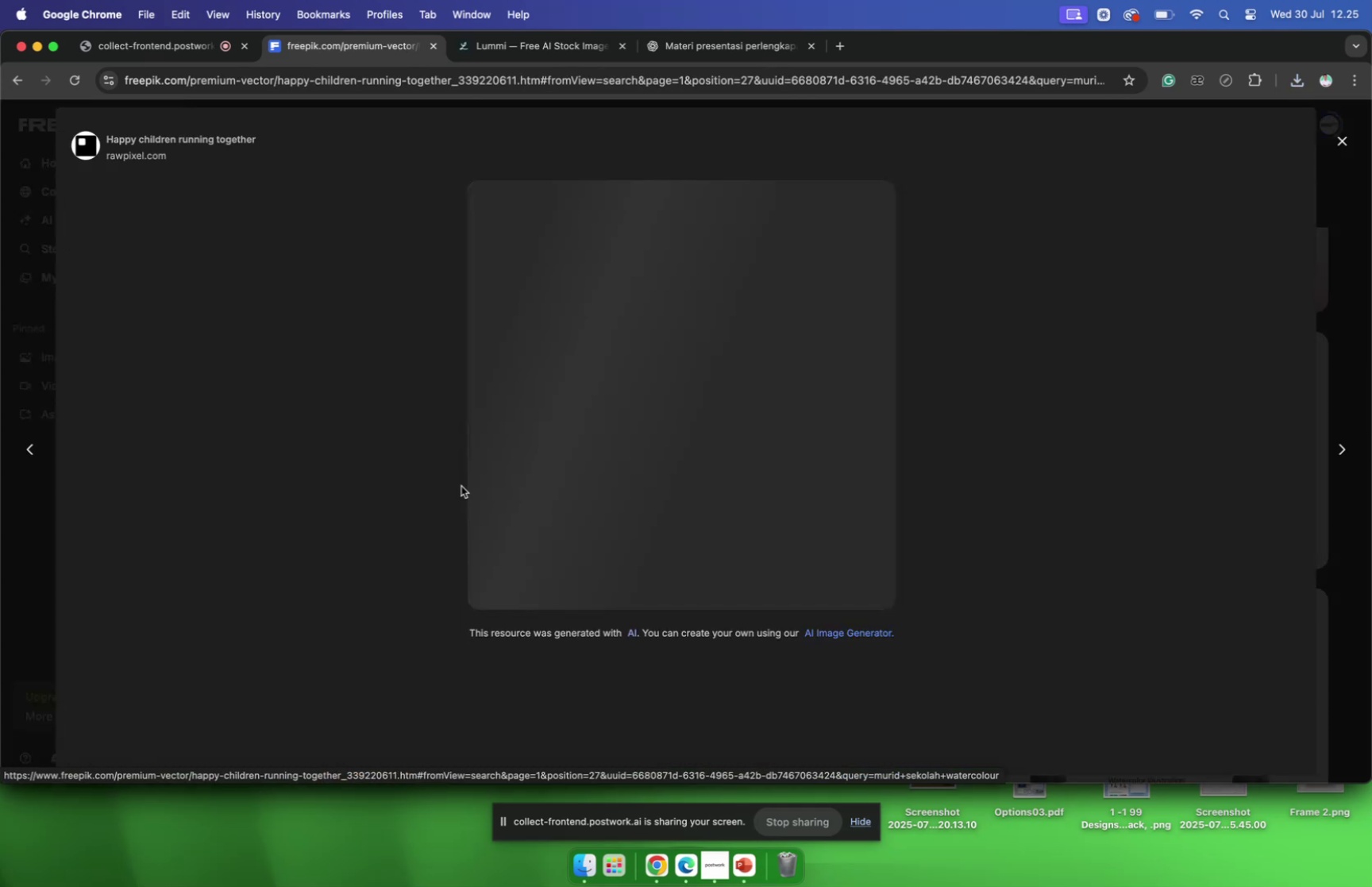 
scroll: coordinate [571, 550], scroll_direction: down, amount: 16.0
 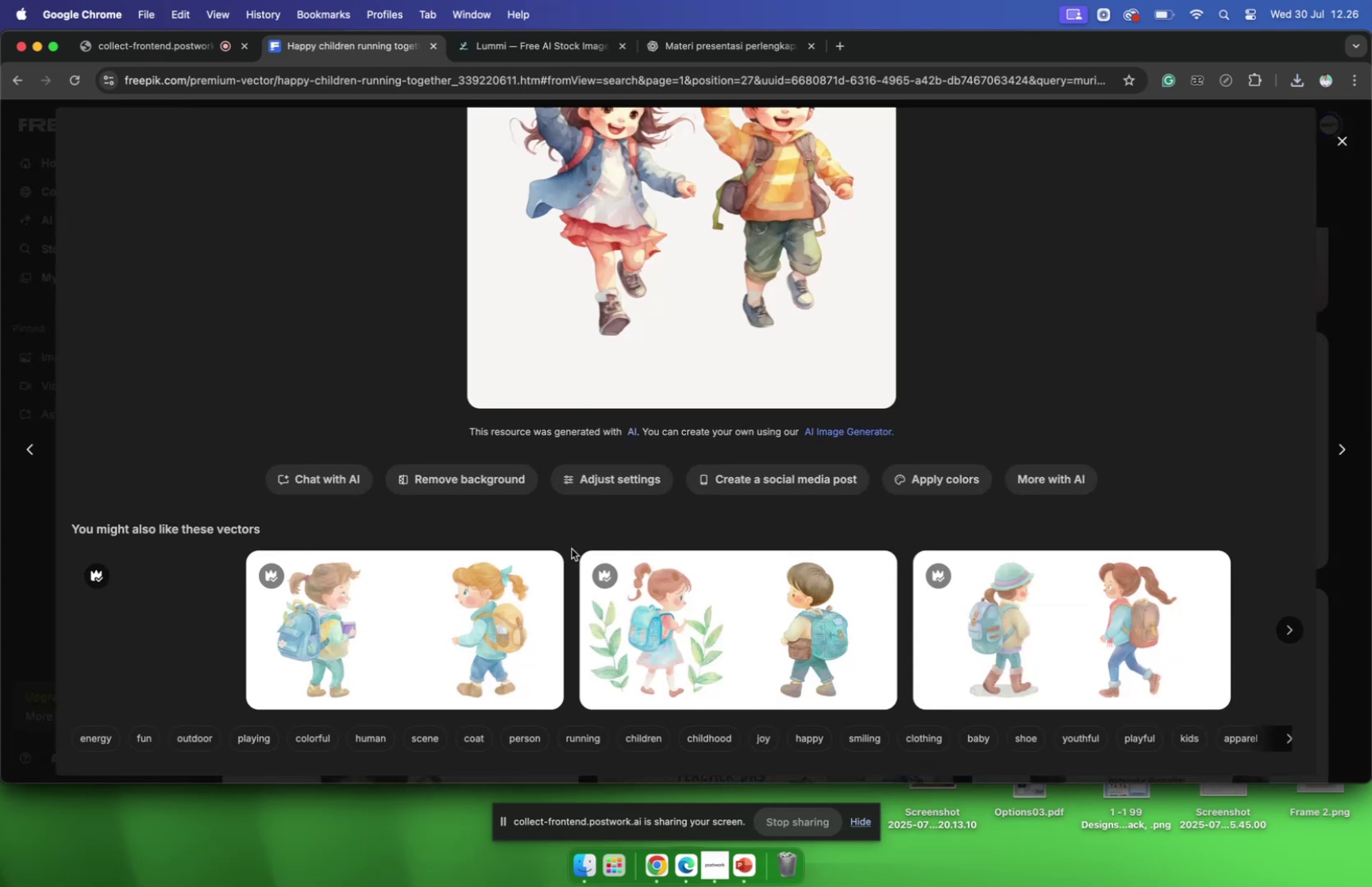 
scroll: coordinate [572, 548], scroll_direction: up, amount: 10.0
 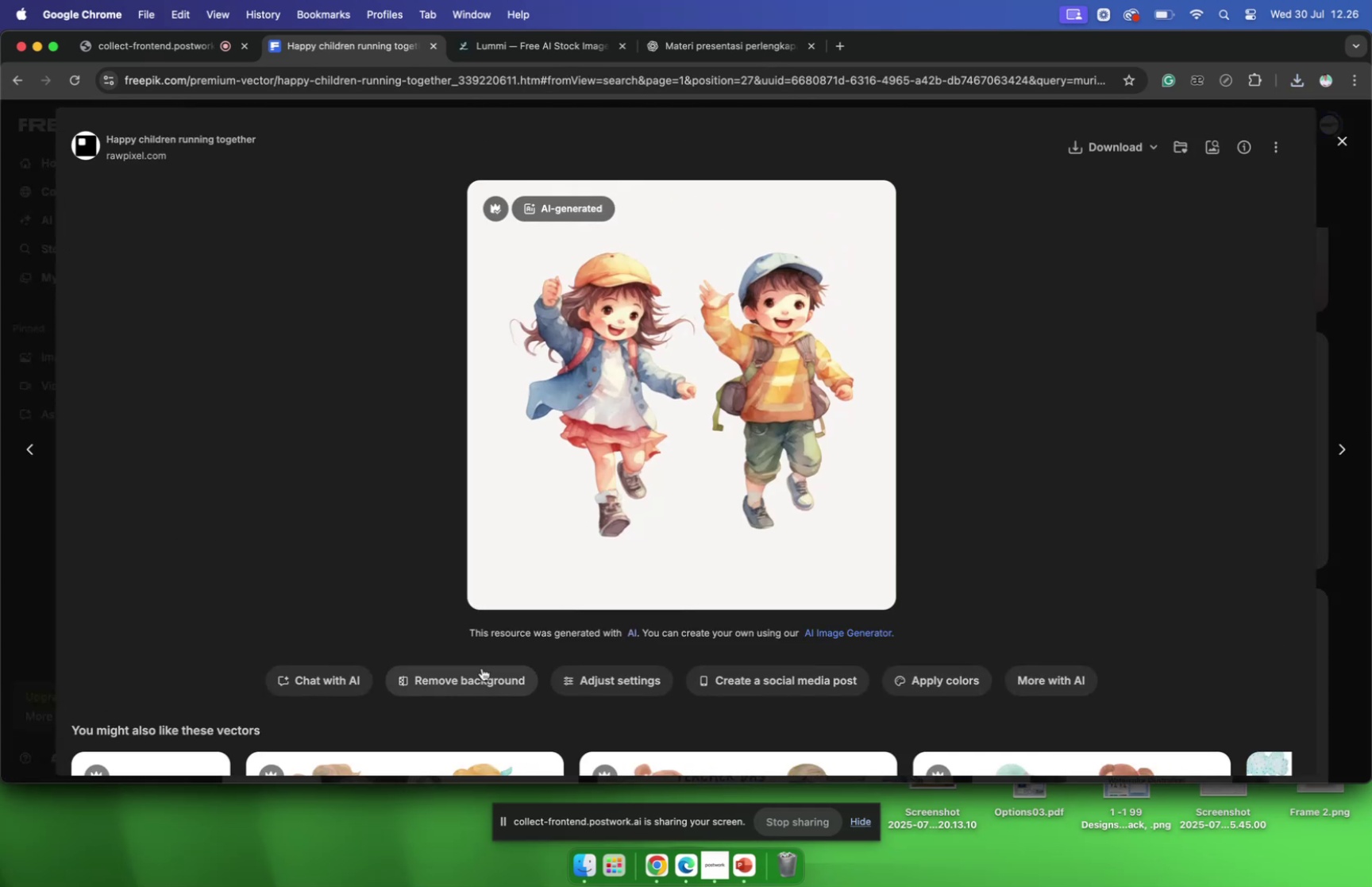 
left_click([488, 686])
 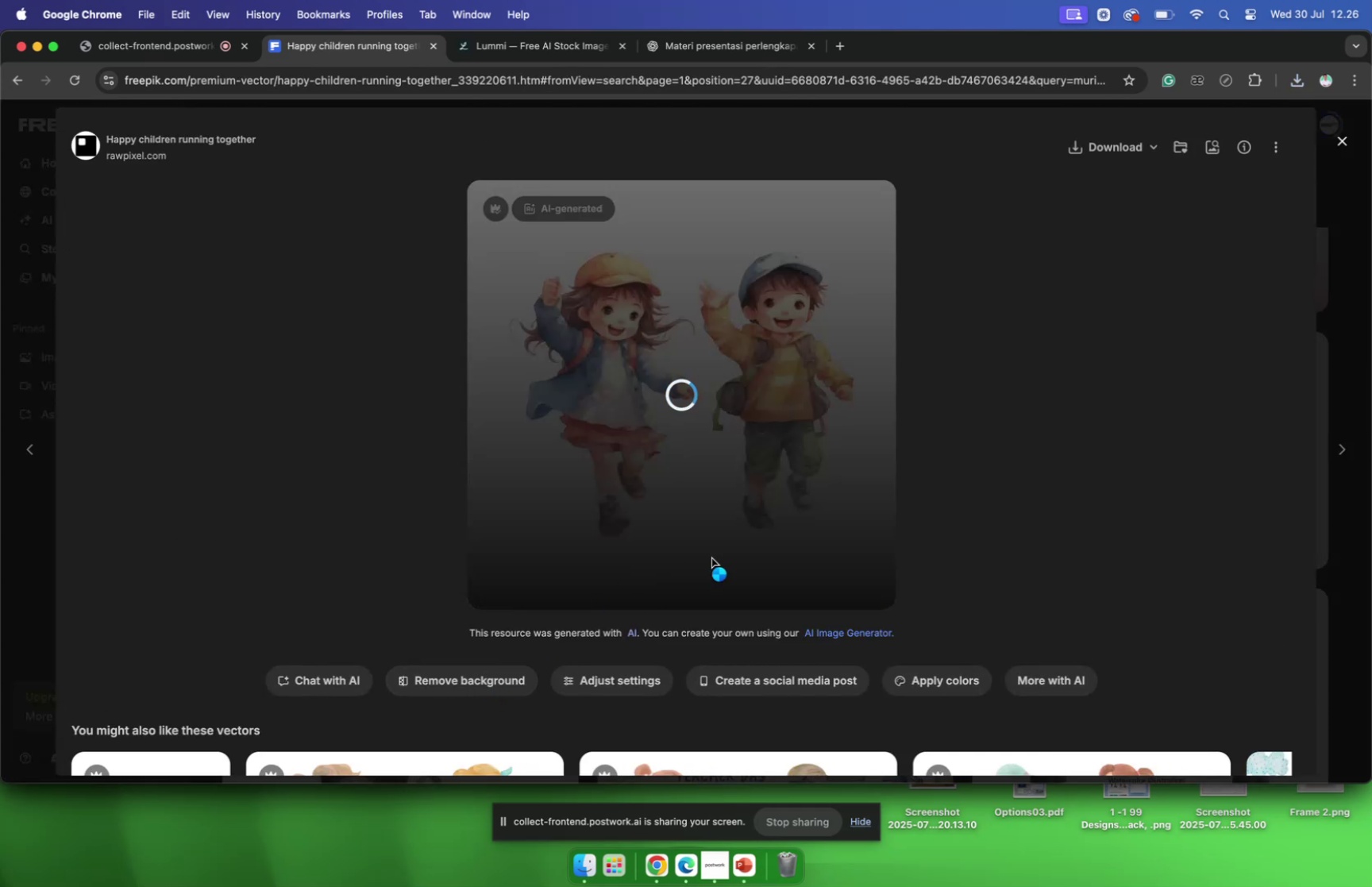 
scroll: coordinate [757, 527], scroll_direction: down, amount: 10.0
 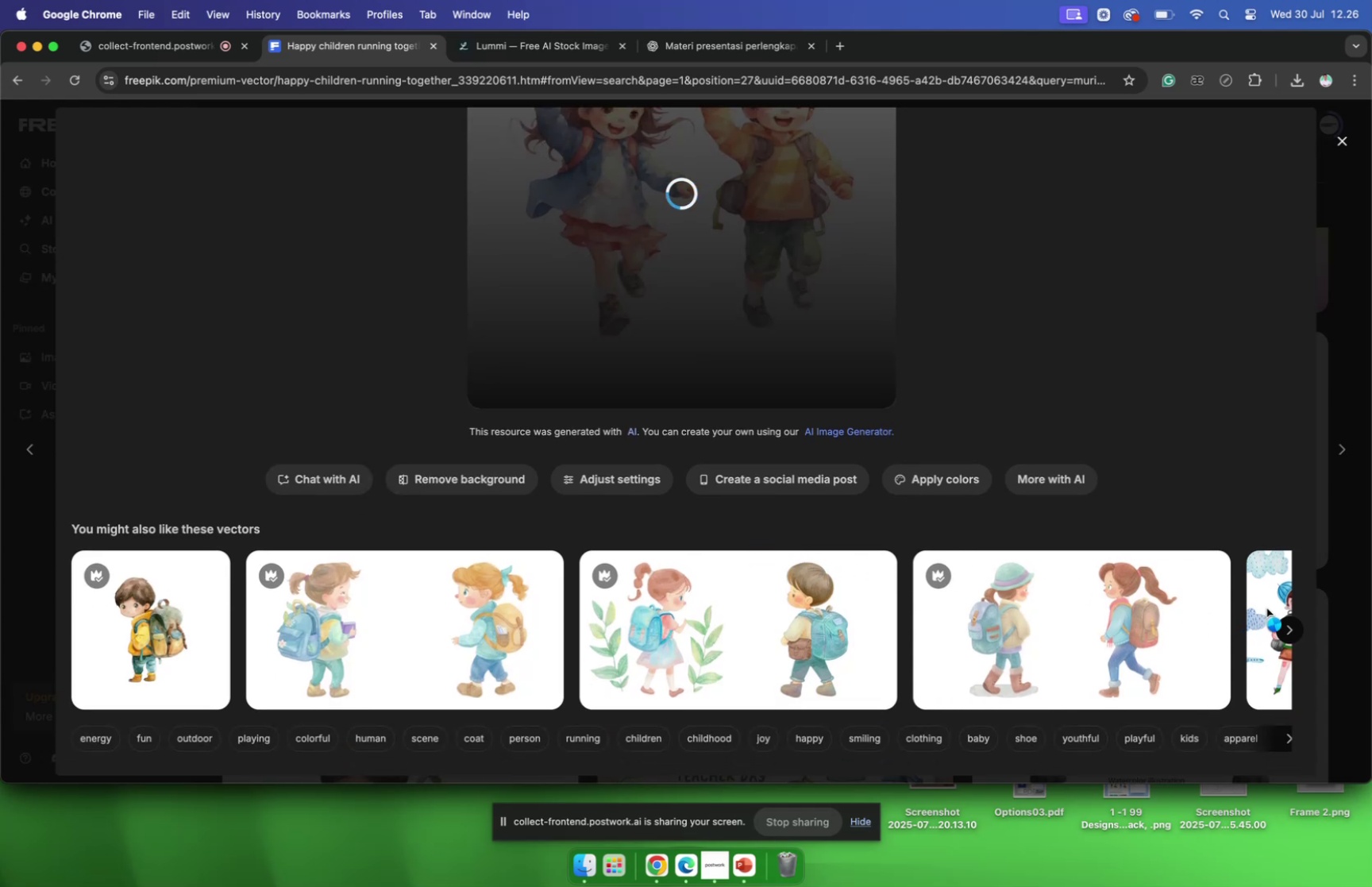 
left_click([1289, 628])
 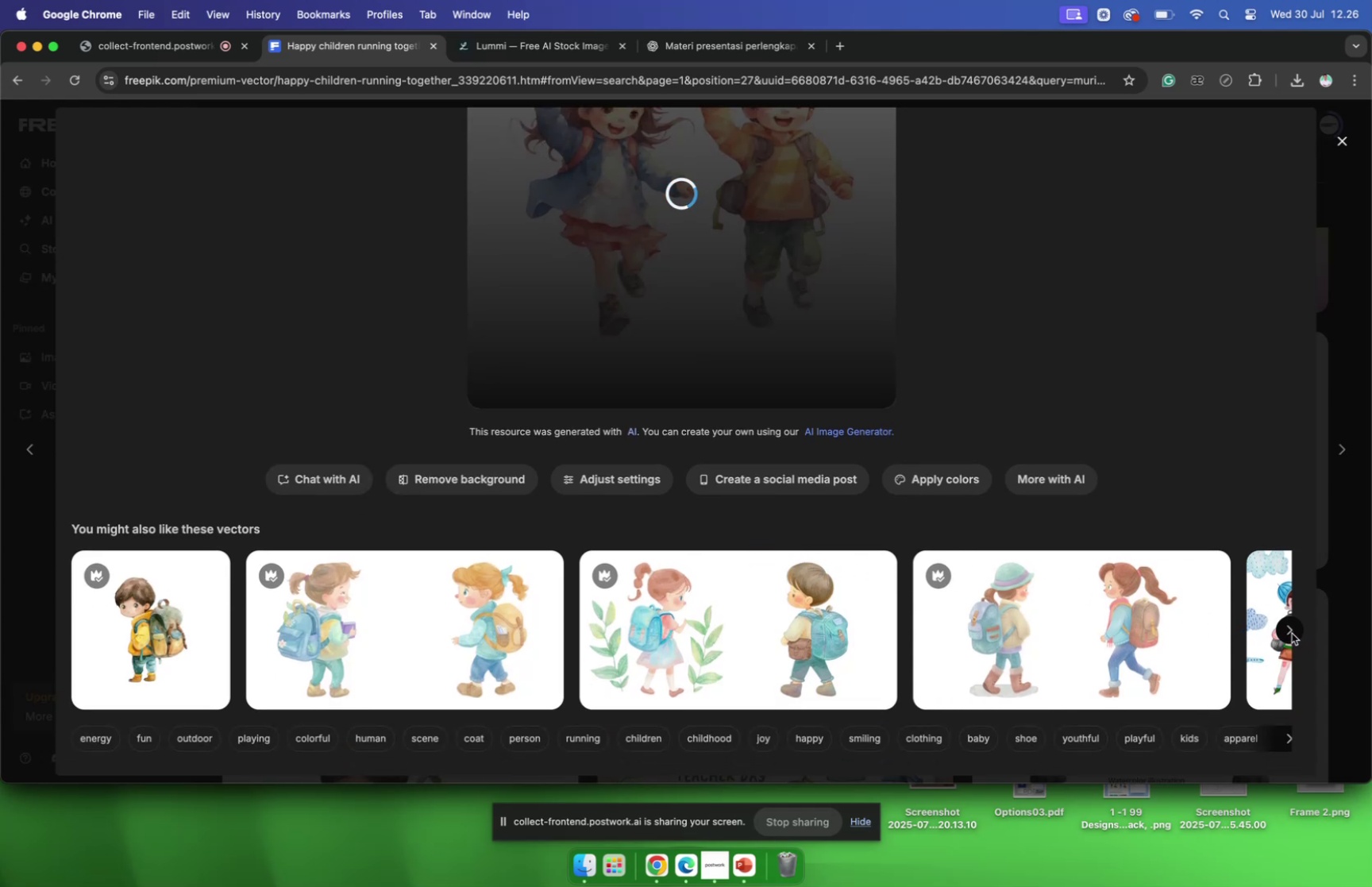 
scroll: coordinate [1110, 526], scroll_direction: up, amount: 16.0
 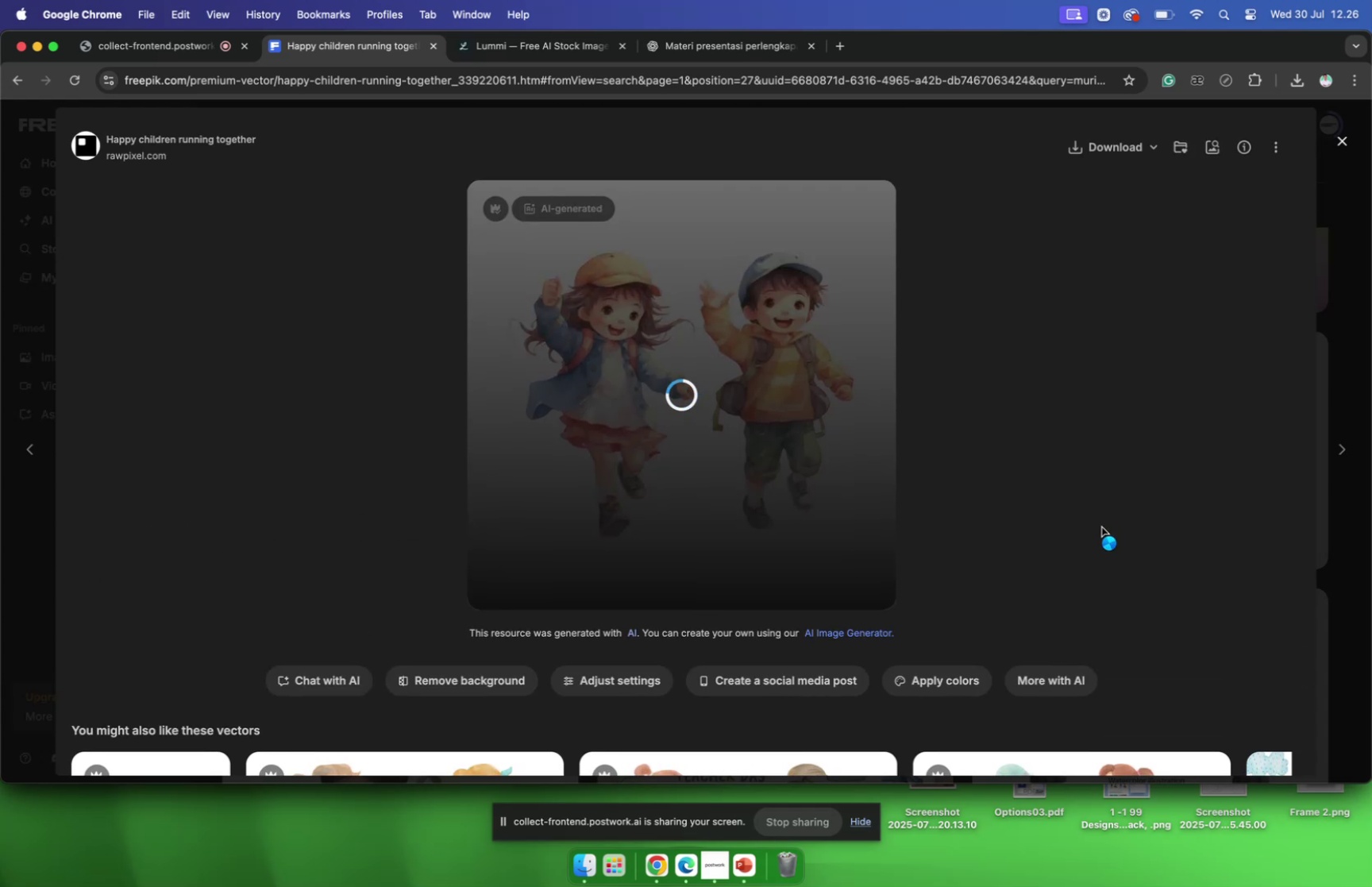 
scroll: coordinate [1100, 526], scroll_direction: down, amount: 1.0
 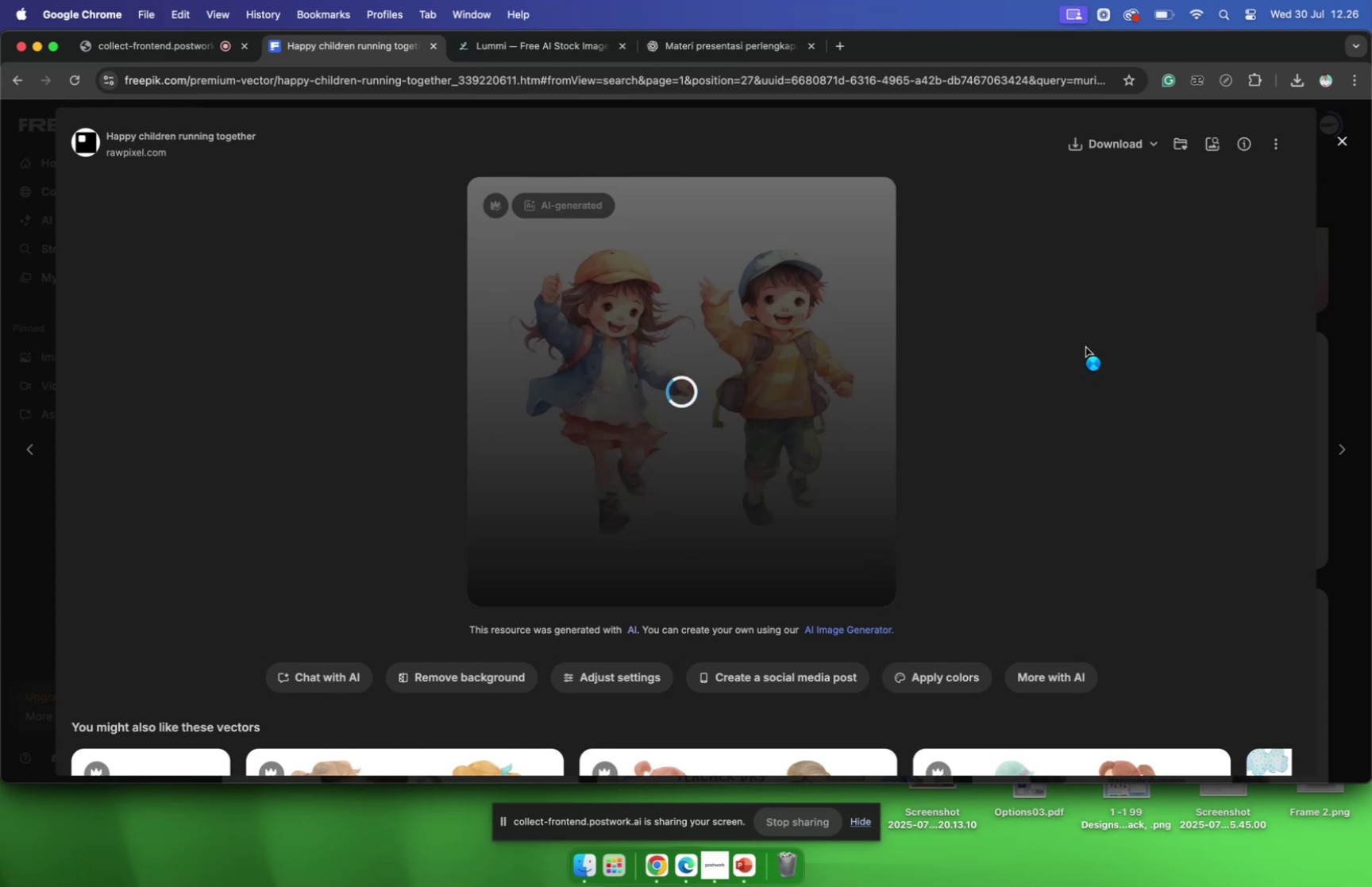 
wait(7.05)
 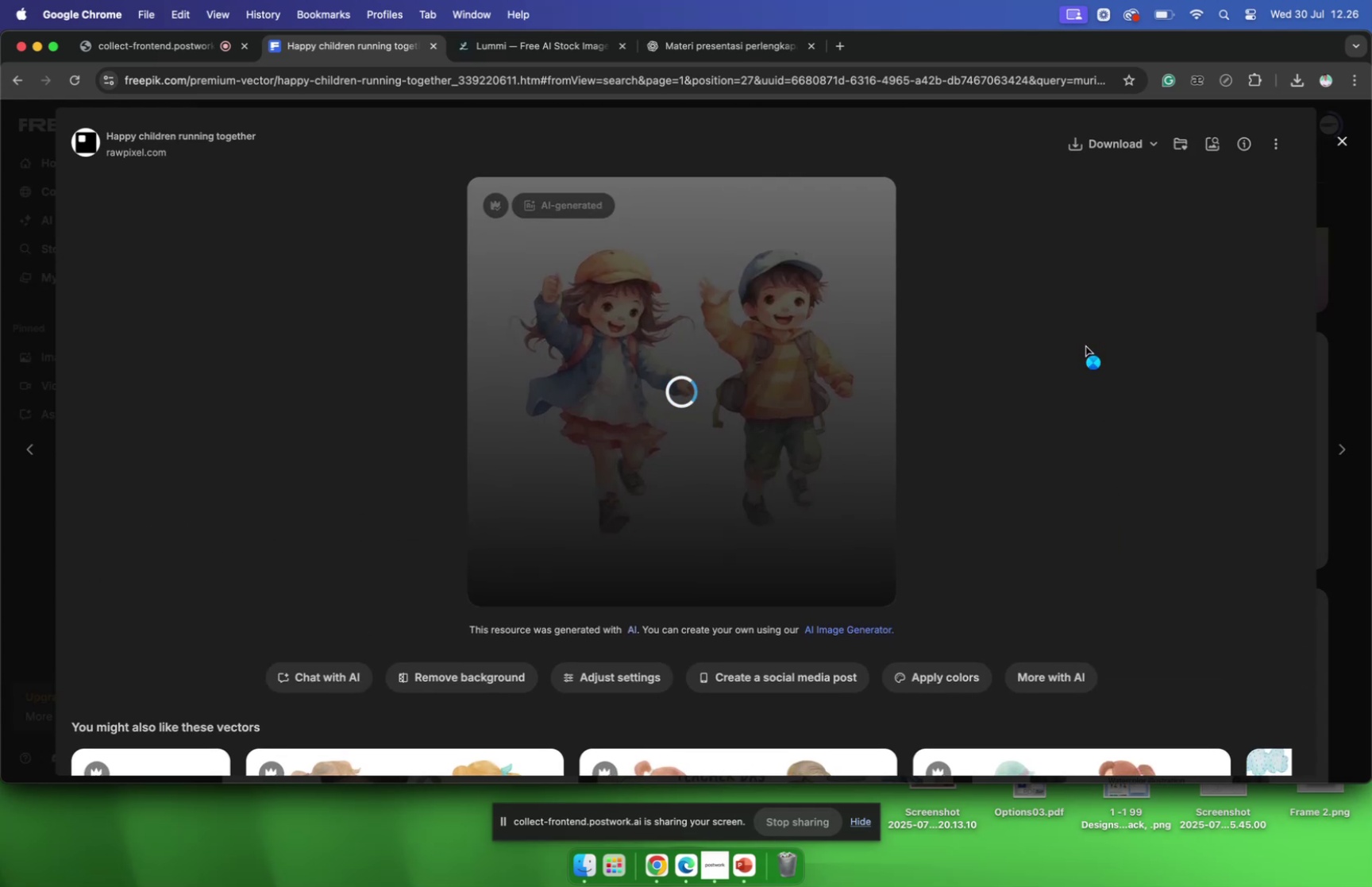 
left_click([1085, 144])
 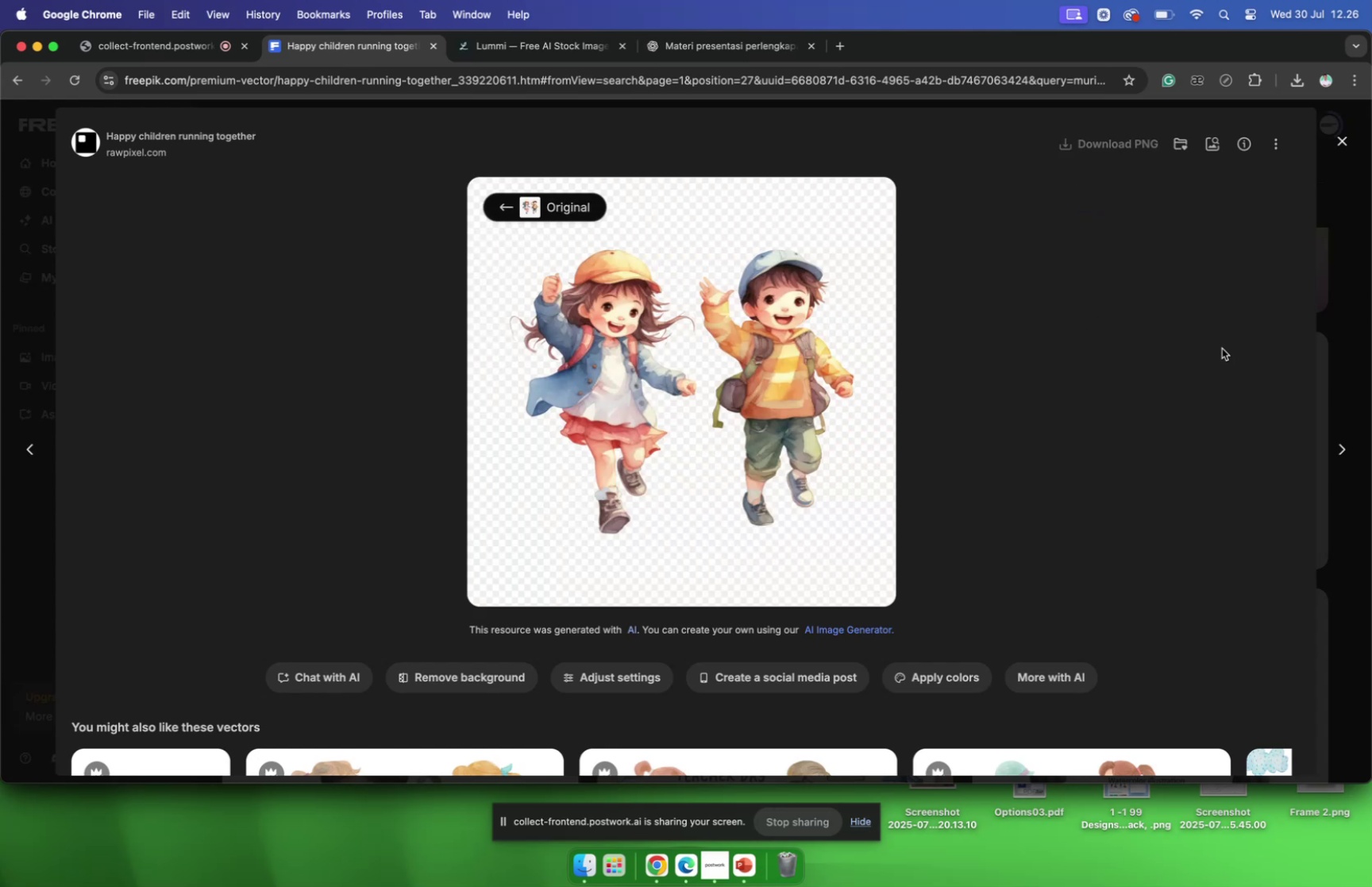 
scroll: coordinate [1222, 348], scroll_direction: down, amount: 15.0
 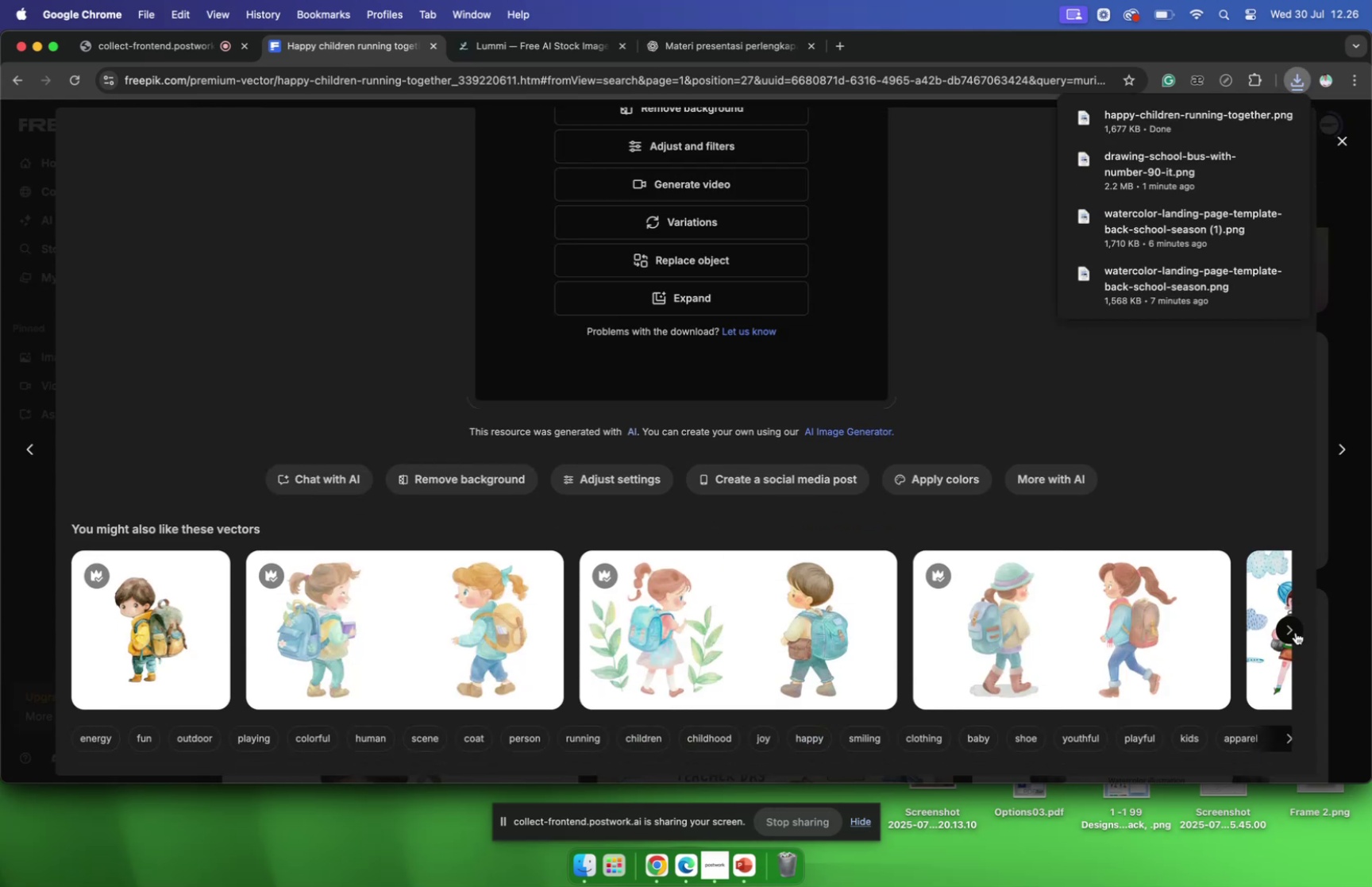 
left_click([1294, 631])
 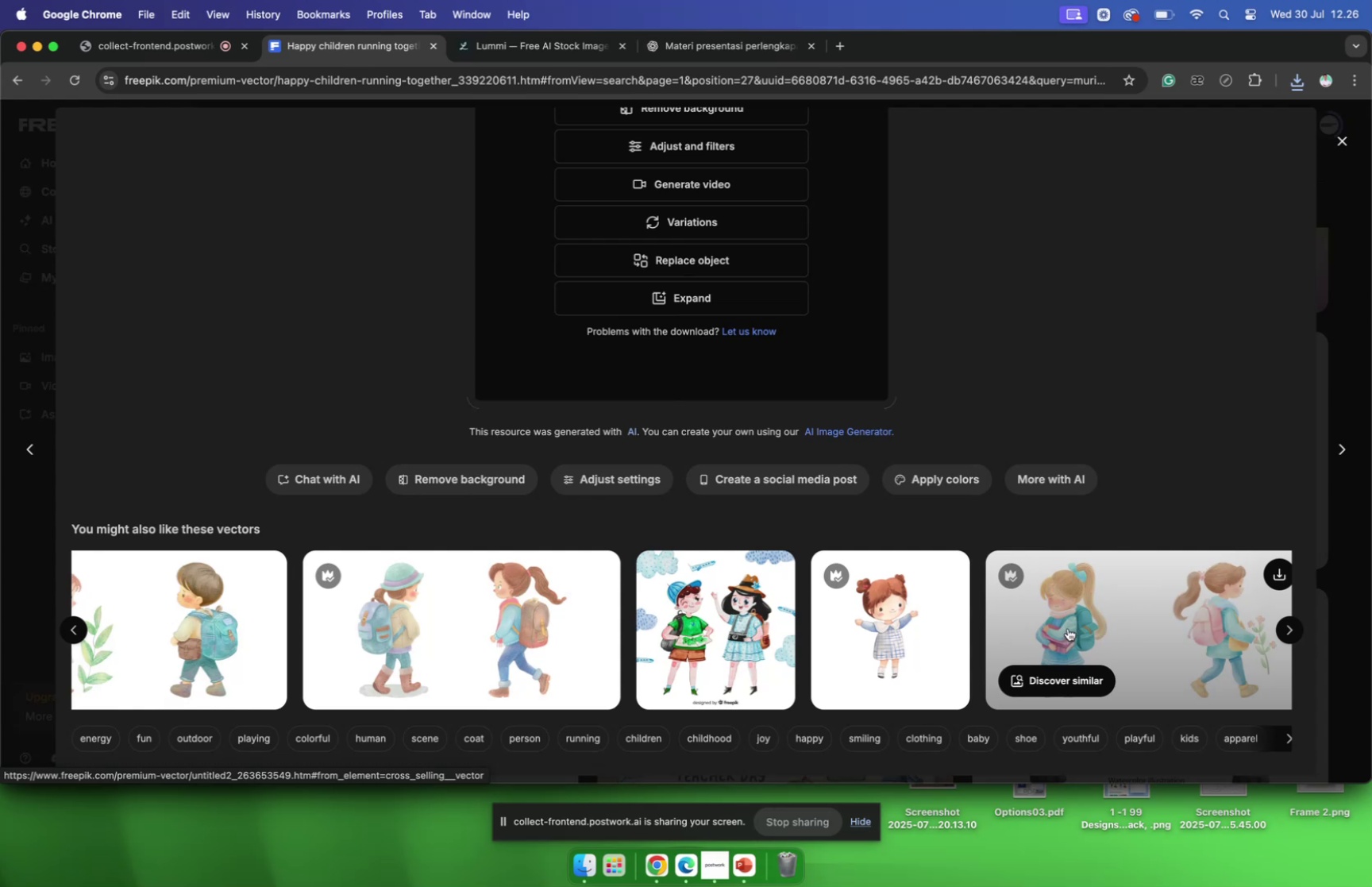 
wait(9.67)
 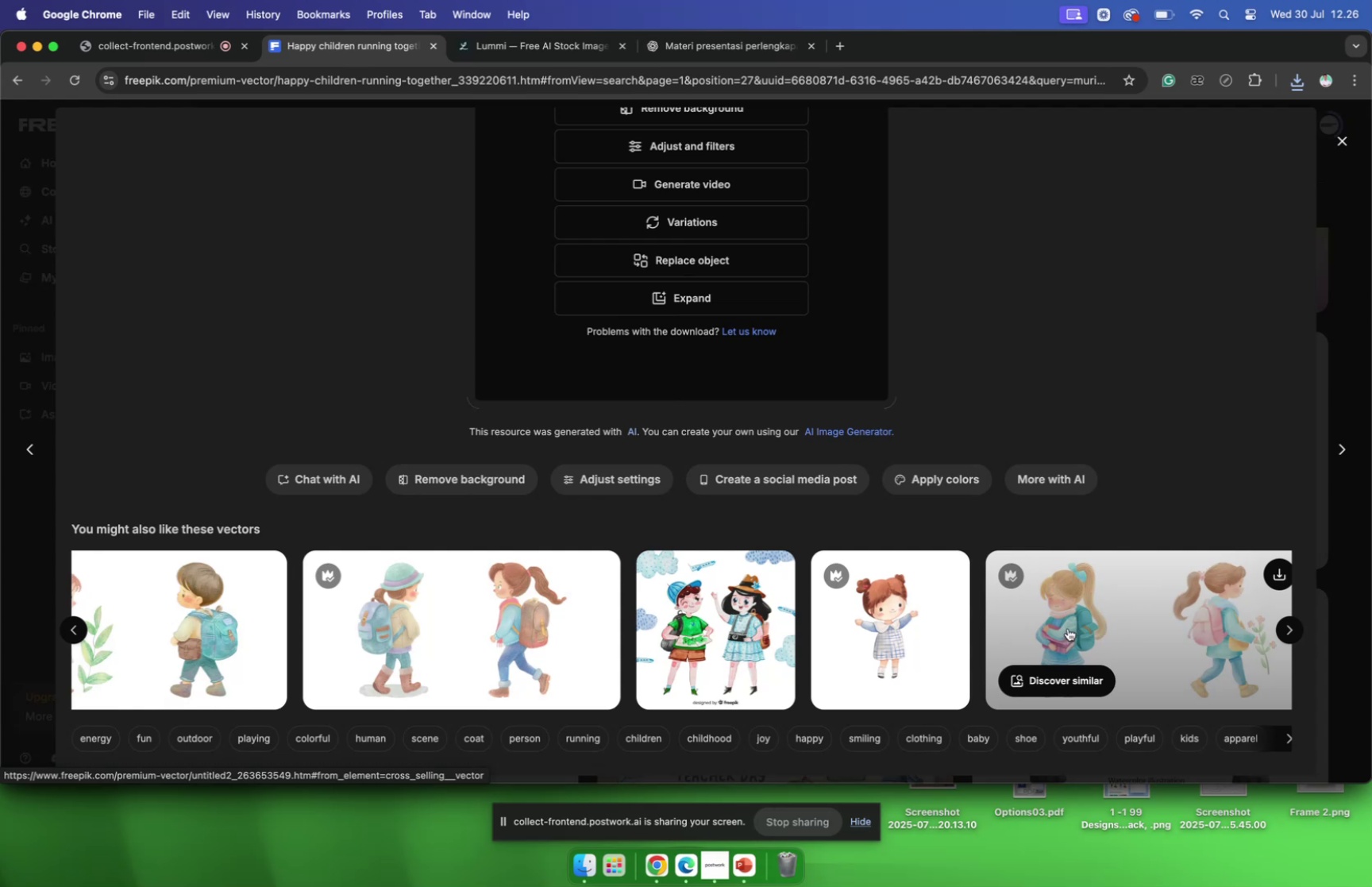 
scroll: coordinate [125, 438], scroll_direction: up, amount: 67.0
 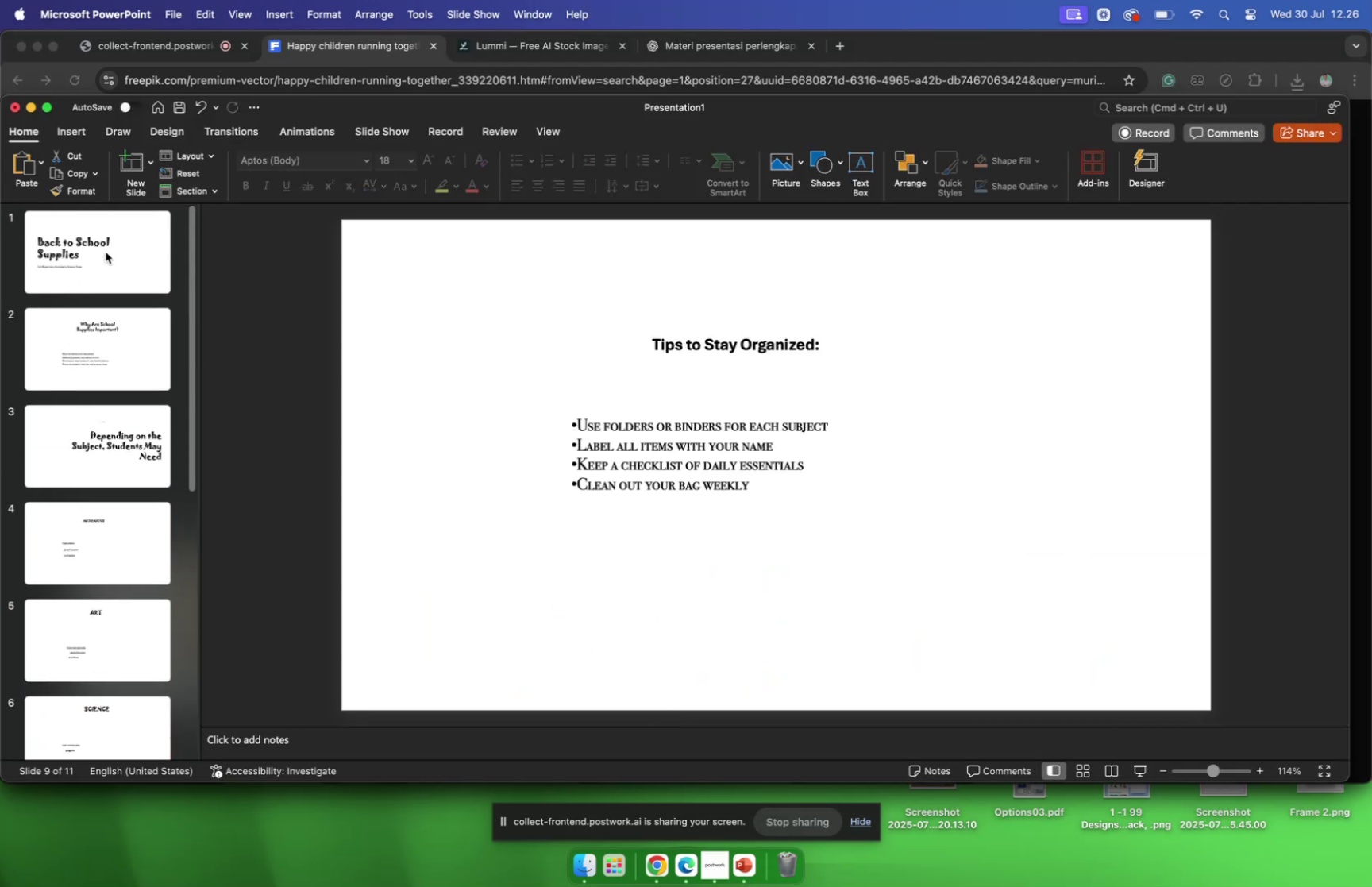 
left_click([106, 251])
 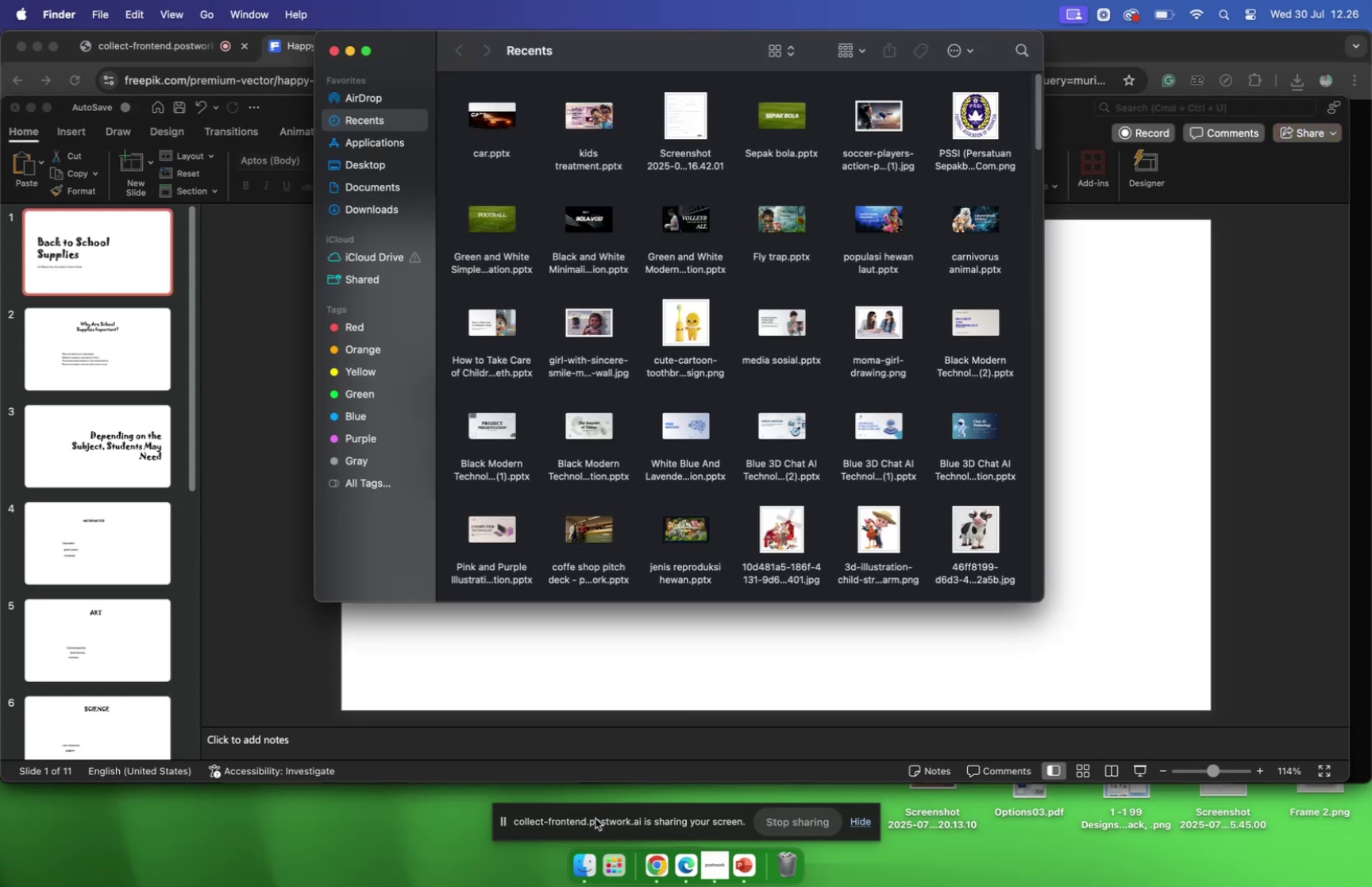 
wait(5.99)
 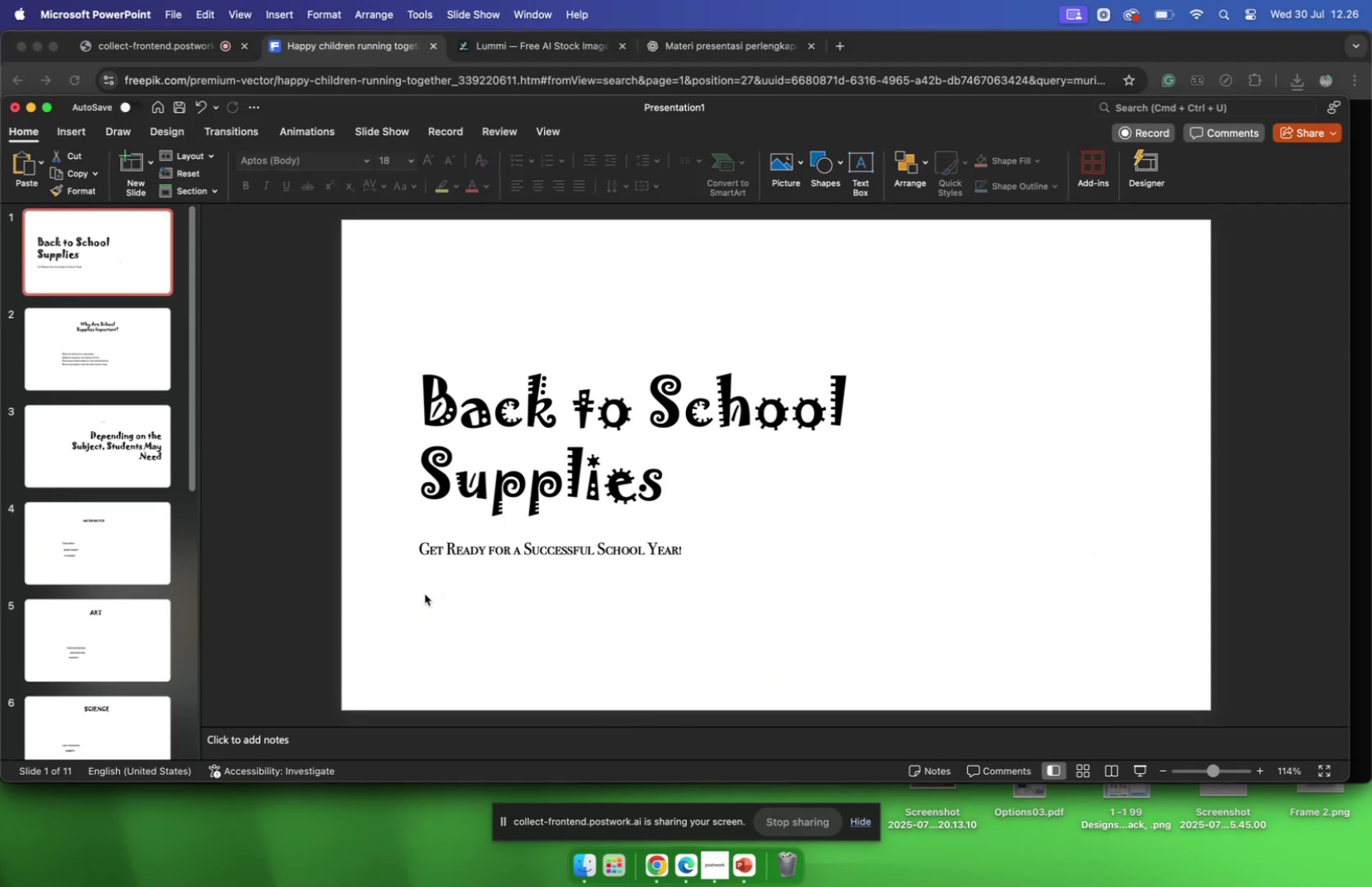 
left_click([356, 212])
 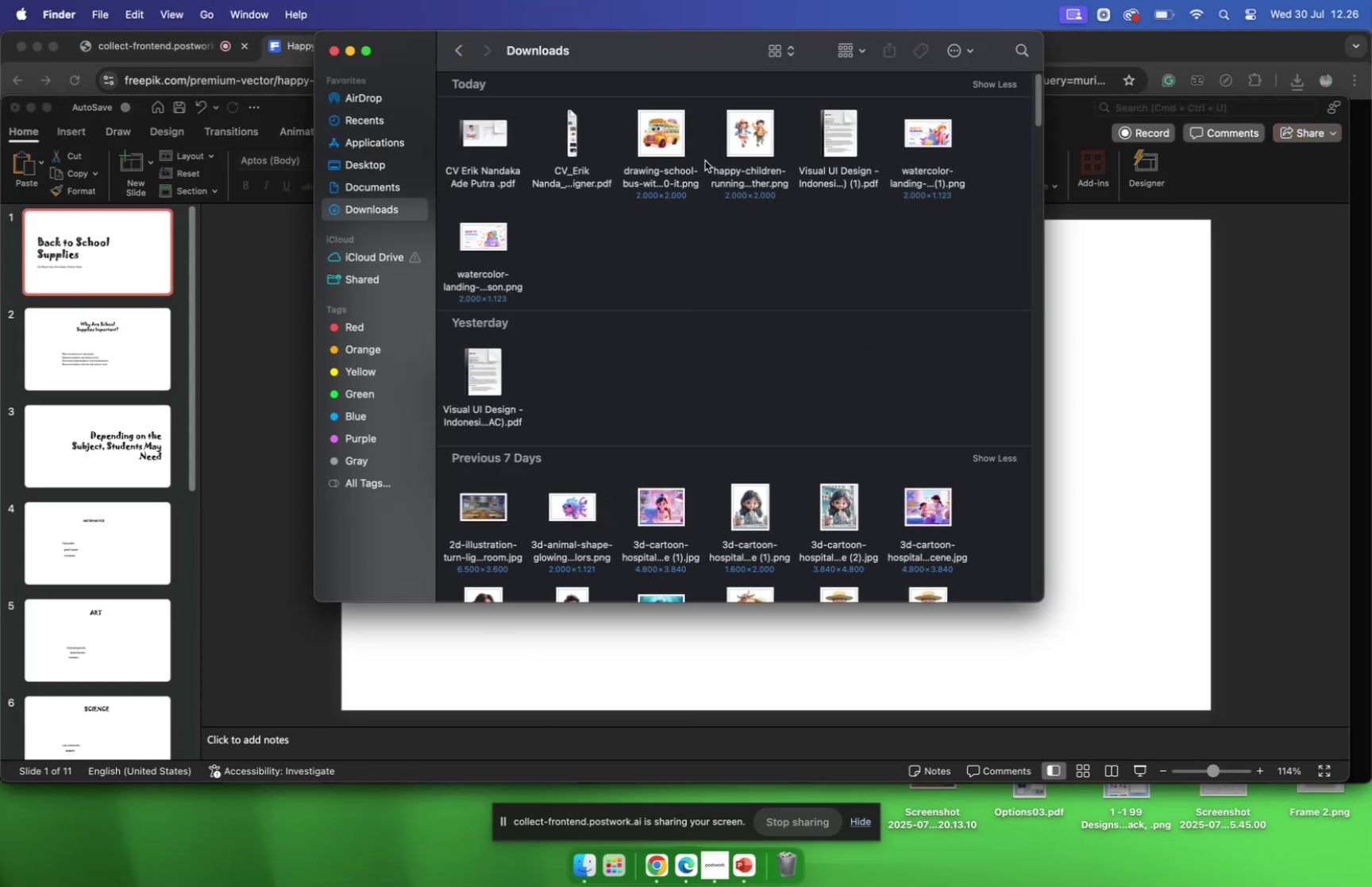 
wait(8.54)
 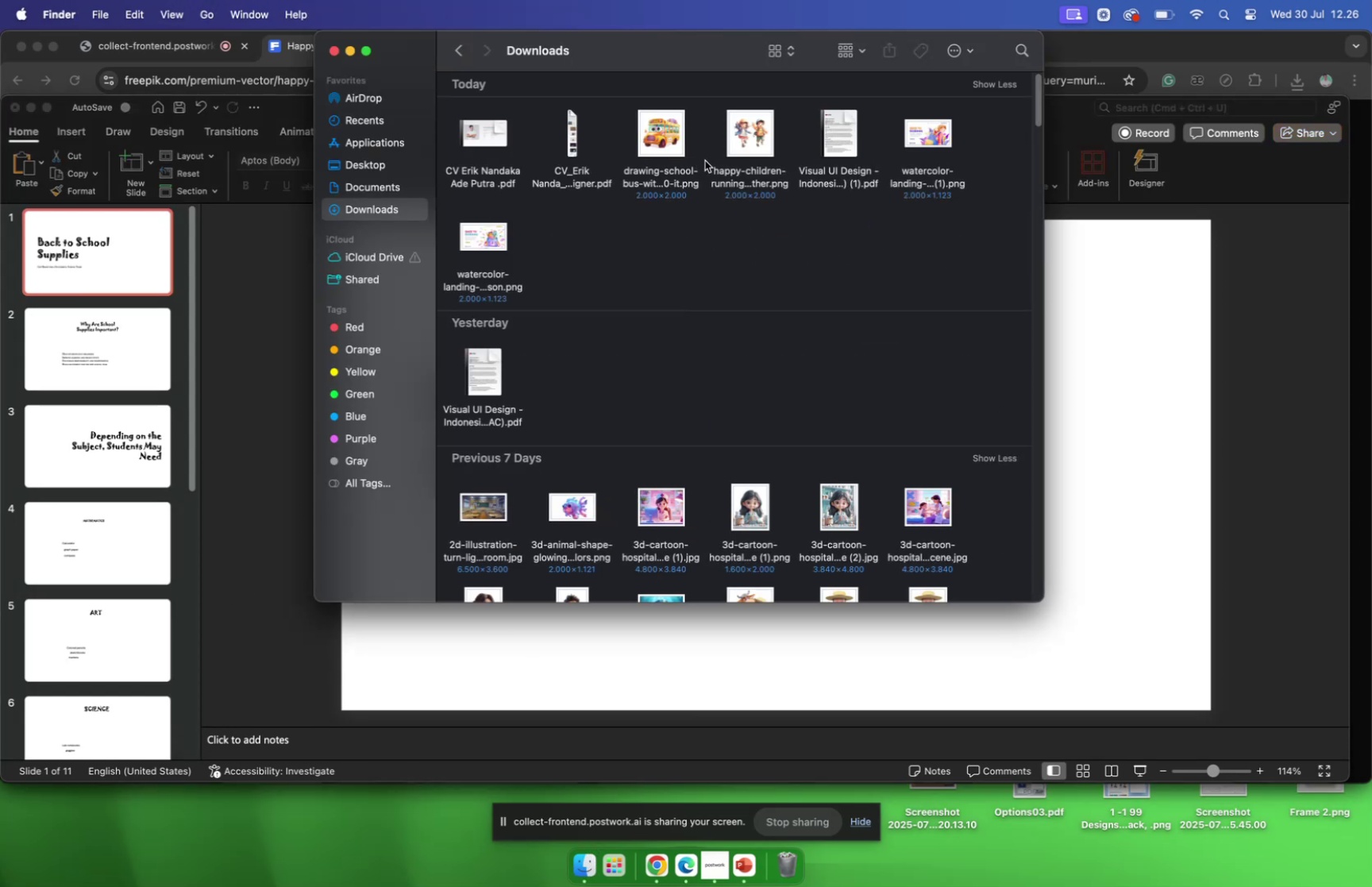 
left_click([490, 243])
 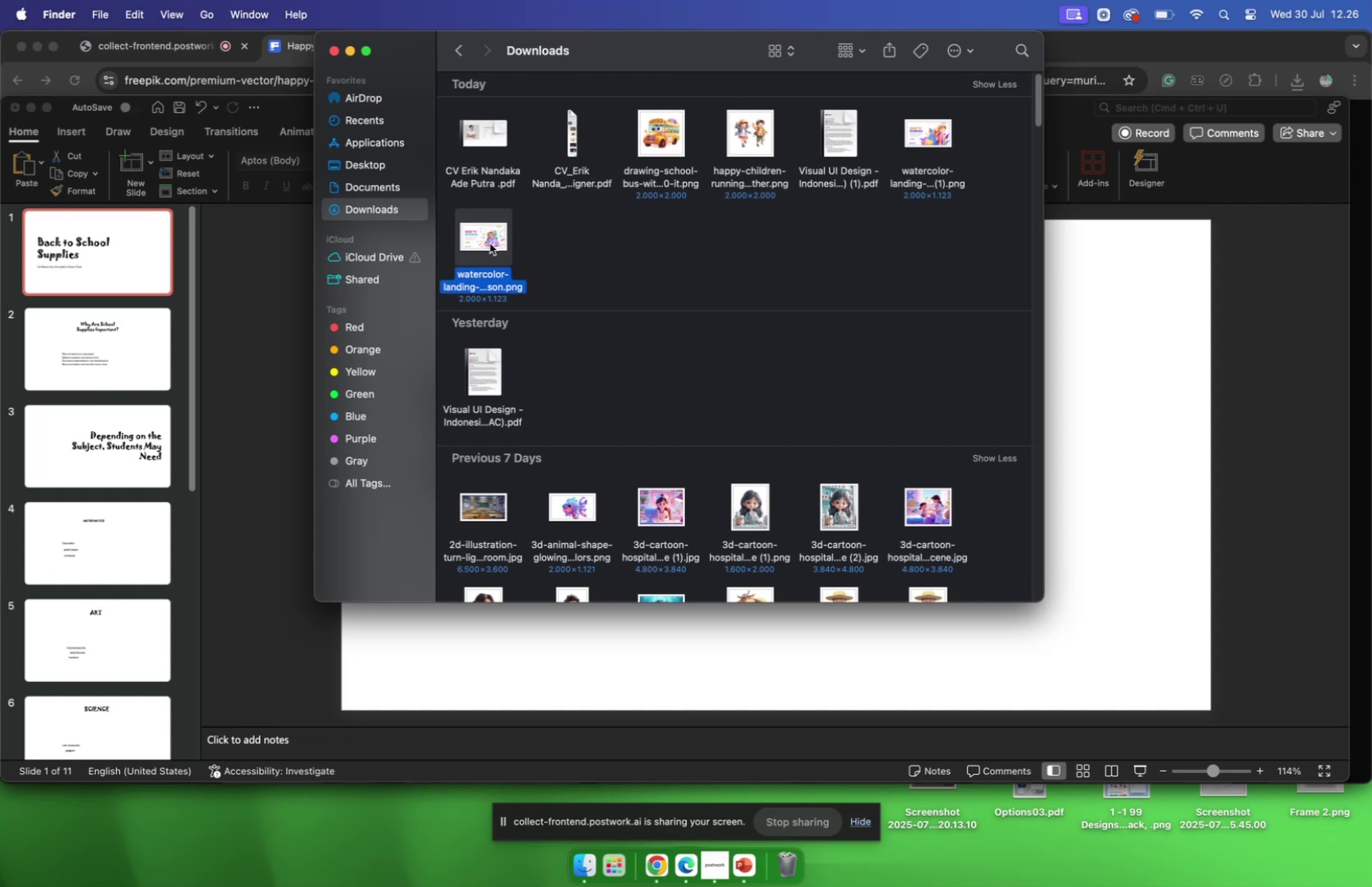 
left_click_drag(start_coordinate=[490, 243], to_coordinate=[1185, 363])
 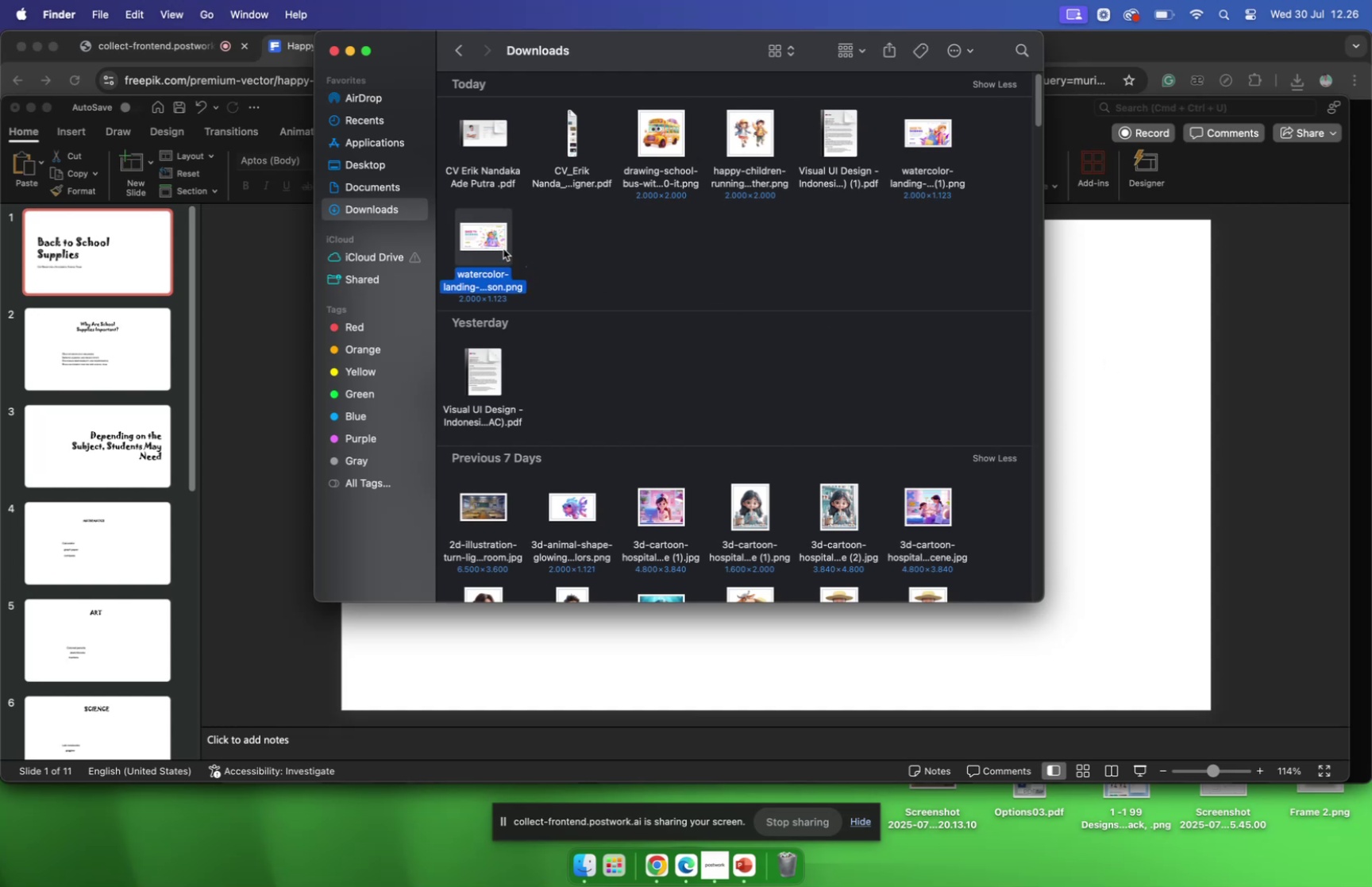 
left_click_drag(start_coordinate=[496, 245], to_coordinate=[1172, 314])
 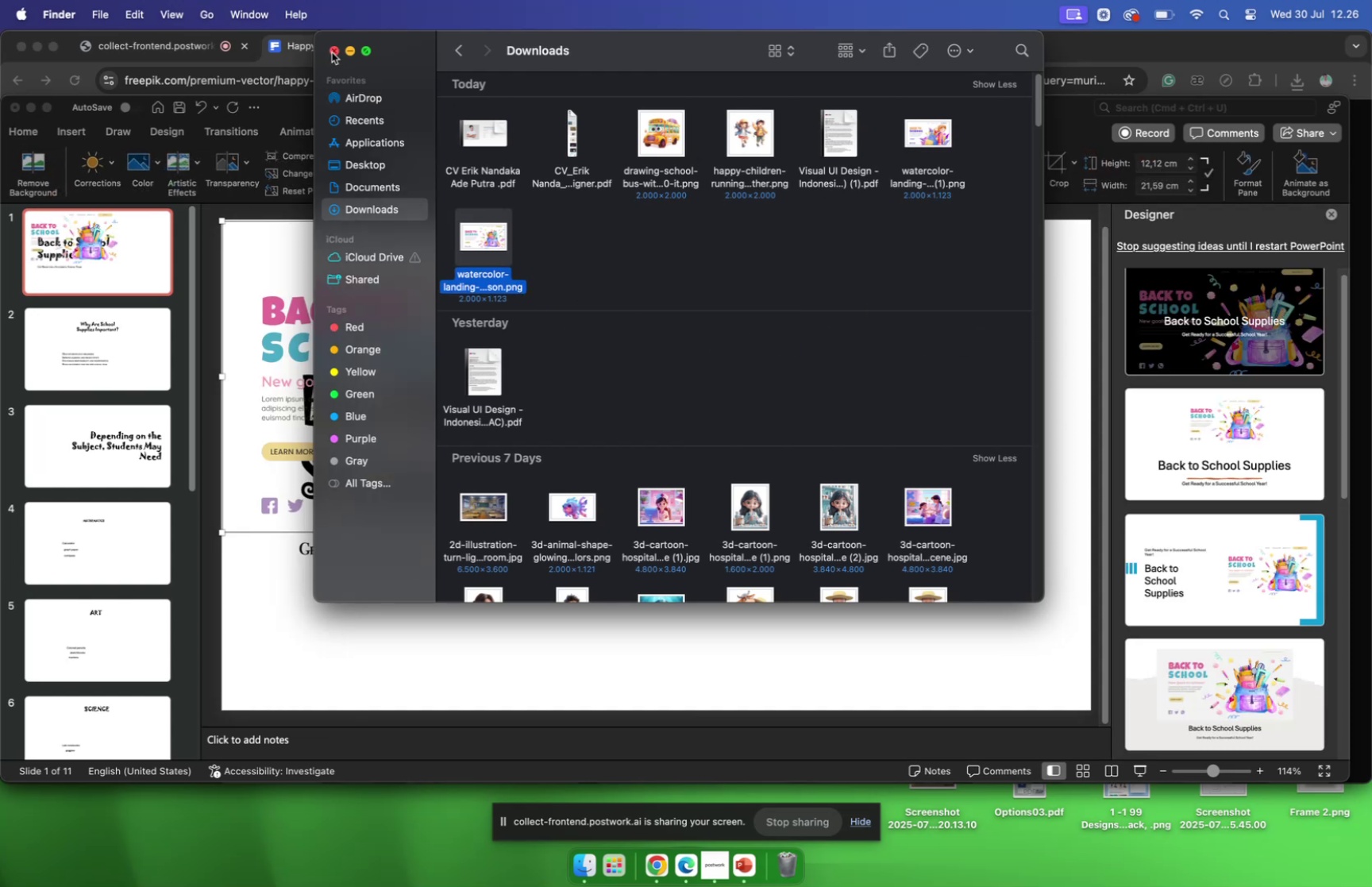 
left_click([332, 52])
 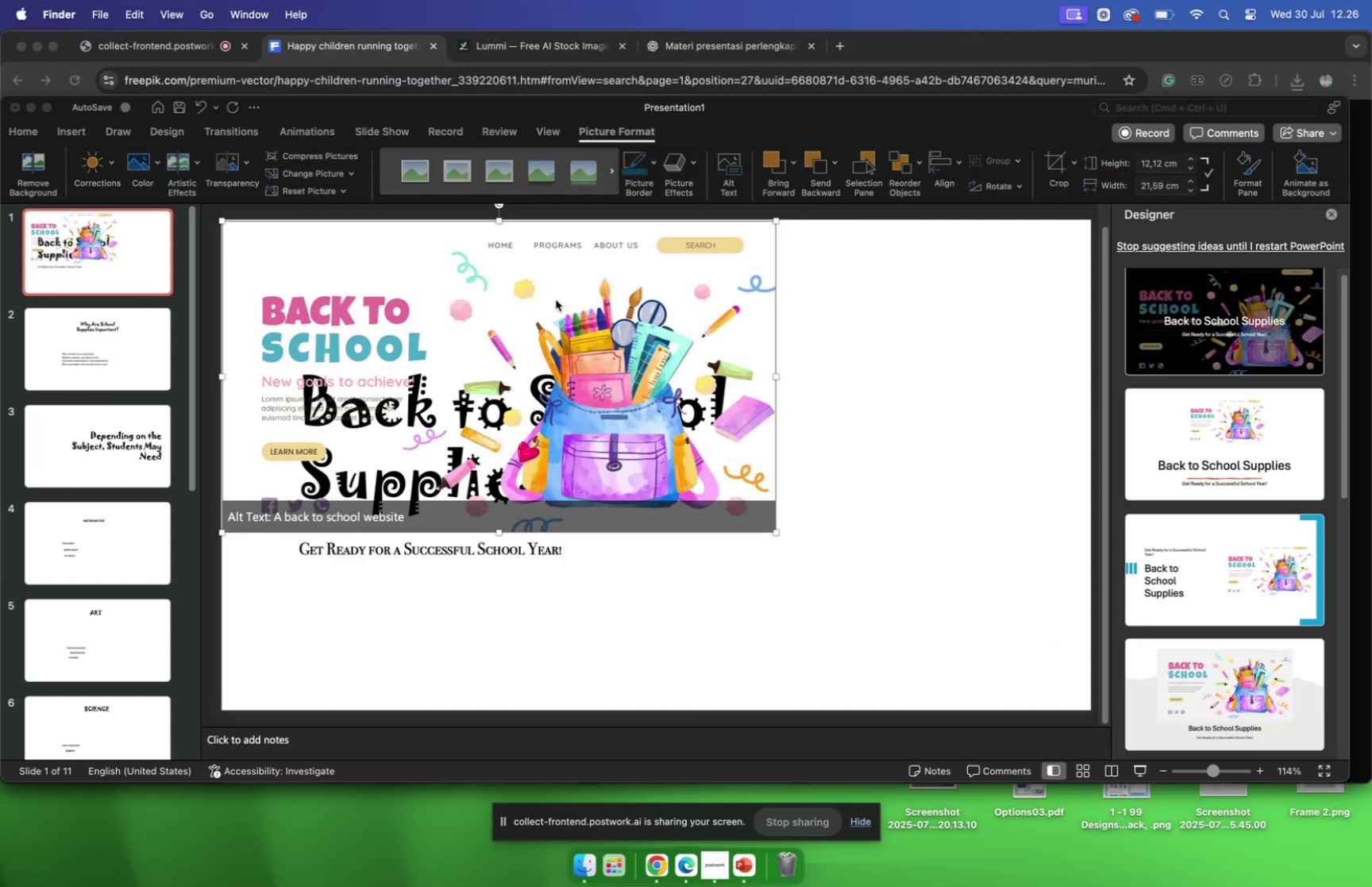 
left_click_drag(start_coordinate=[610, 349], to_coordinate=[733, 410])
 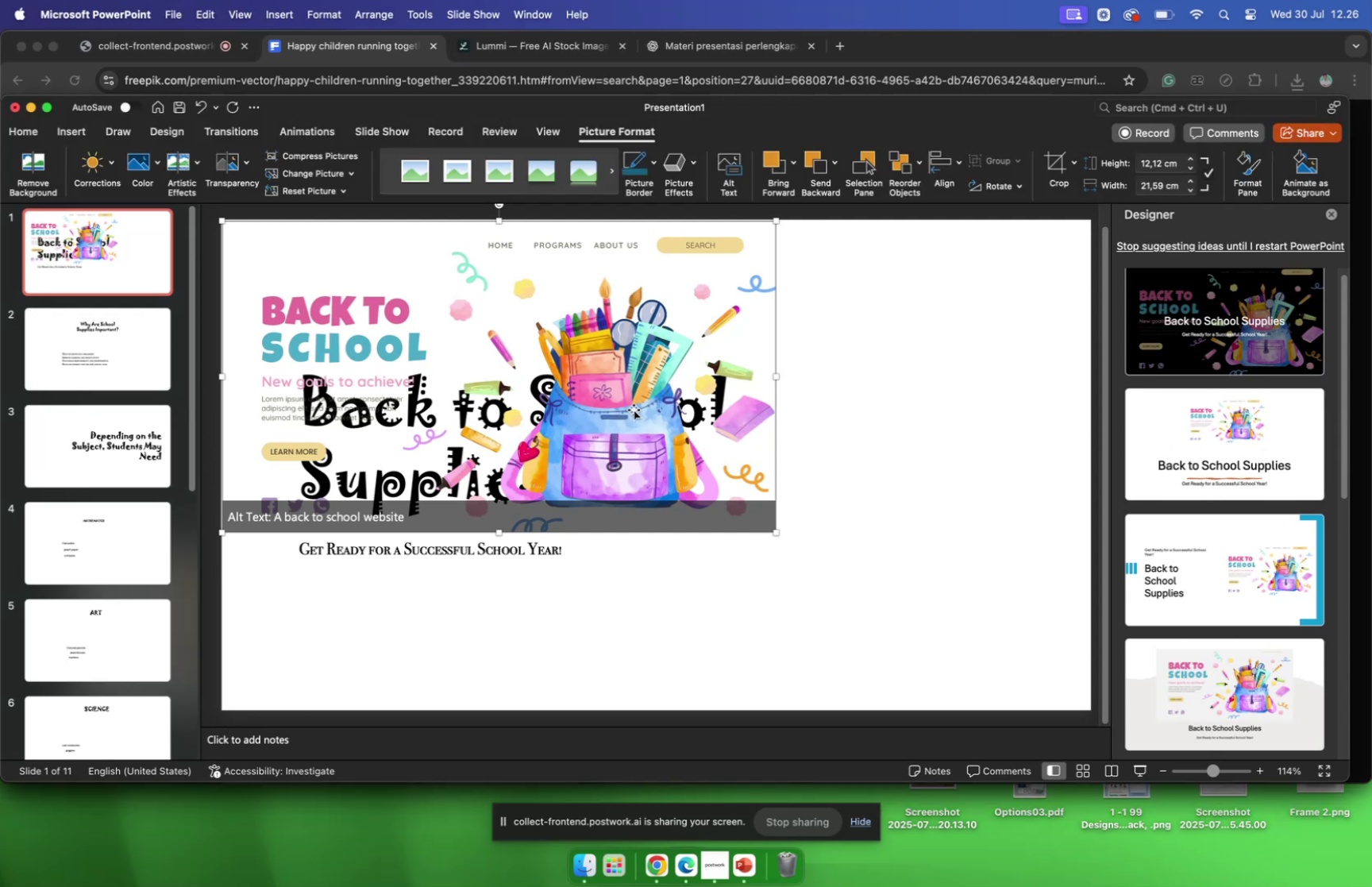 
left_click_drag(start_coordinate=[634, 409], to_coordinate=[870, 461])
 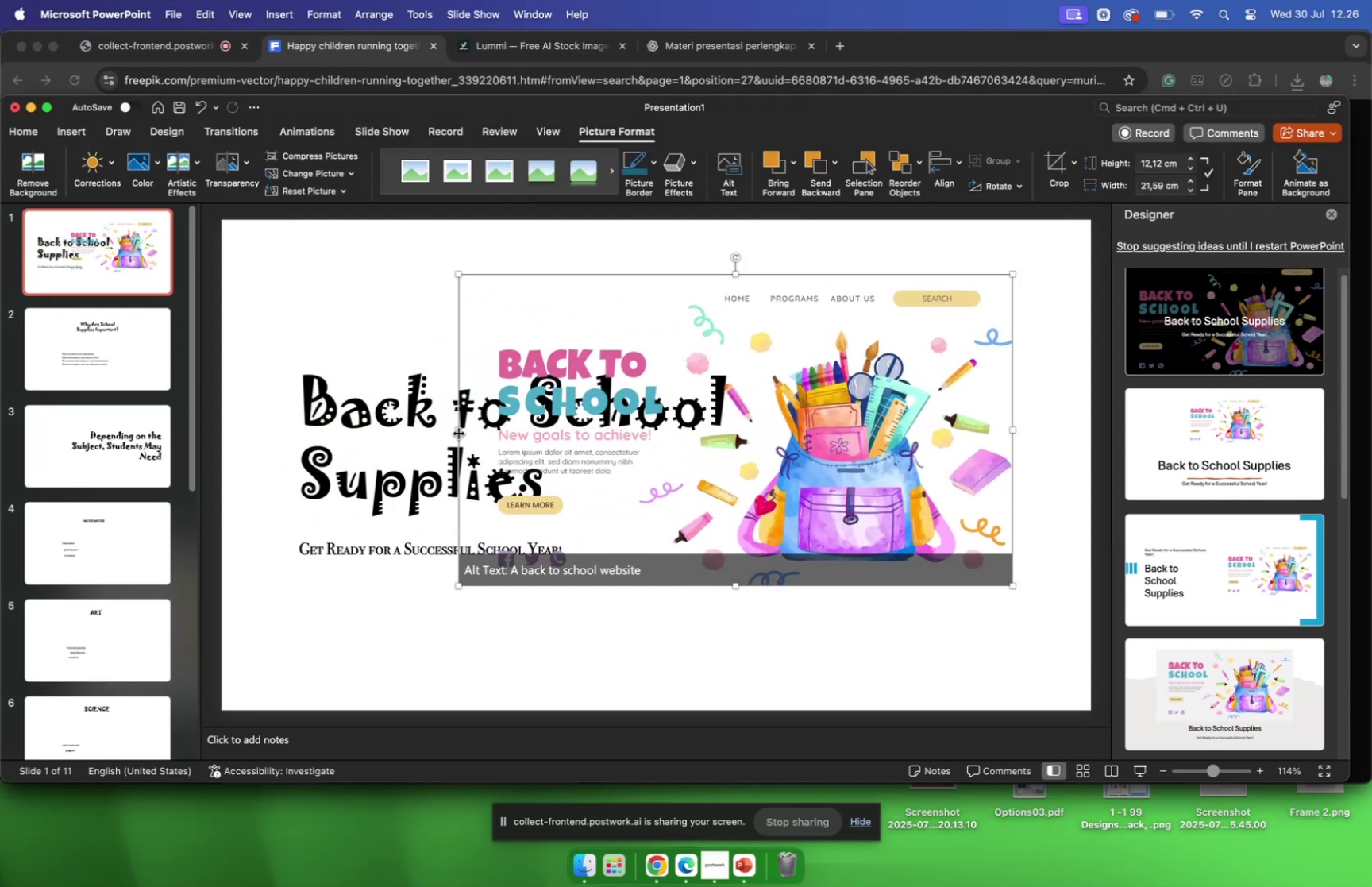 
left_click_drag(start_coordinate=[459, 430], to_coordinate=[468, 432])
 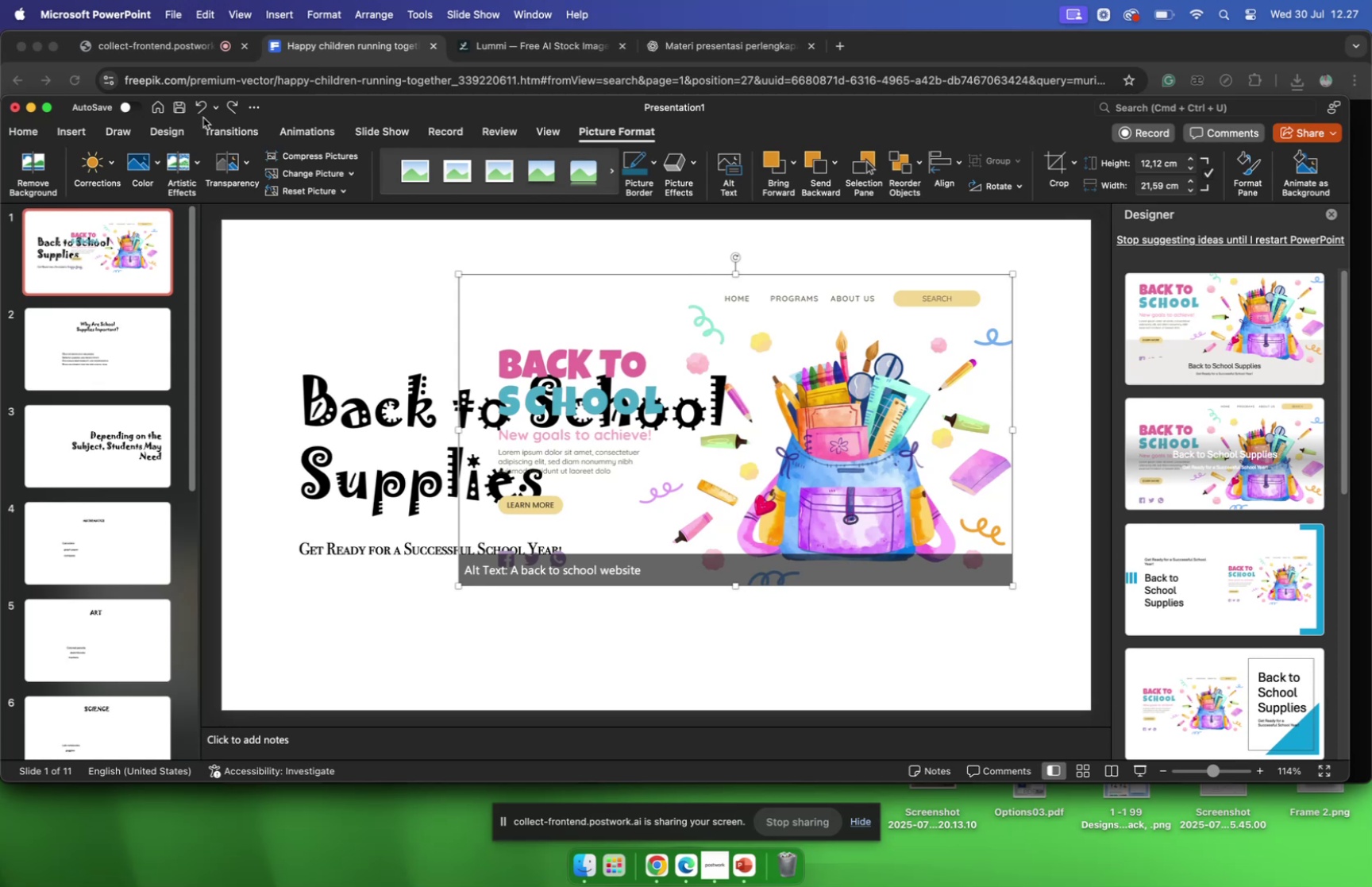 
wait(9.11)
 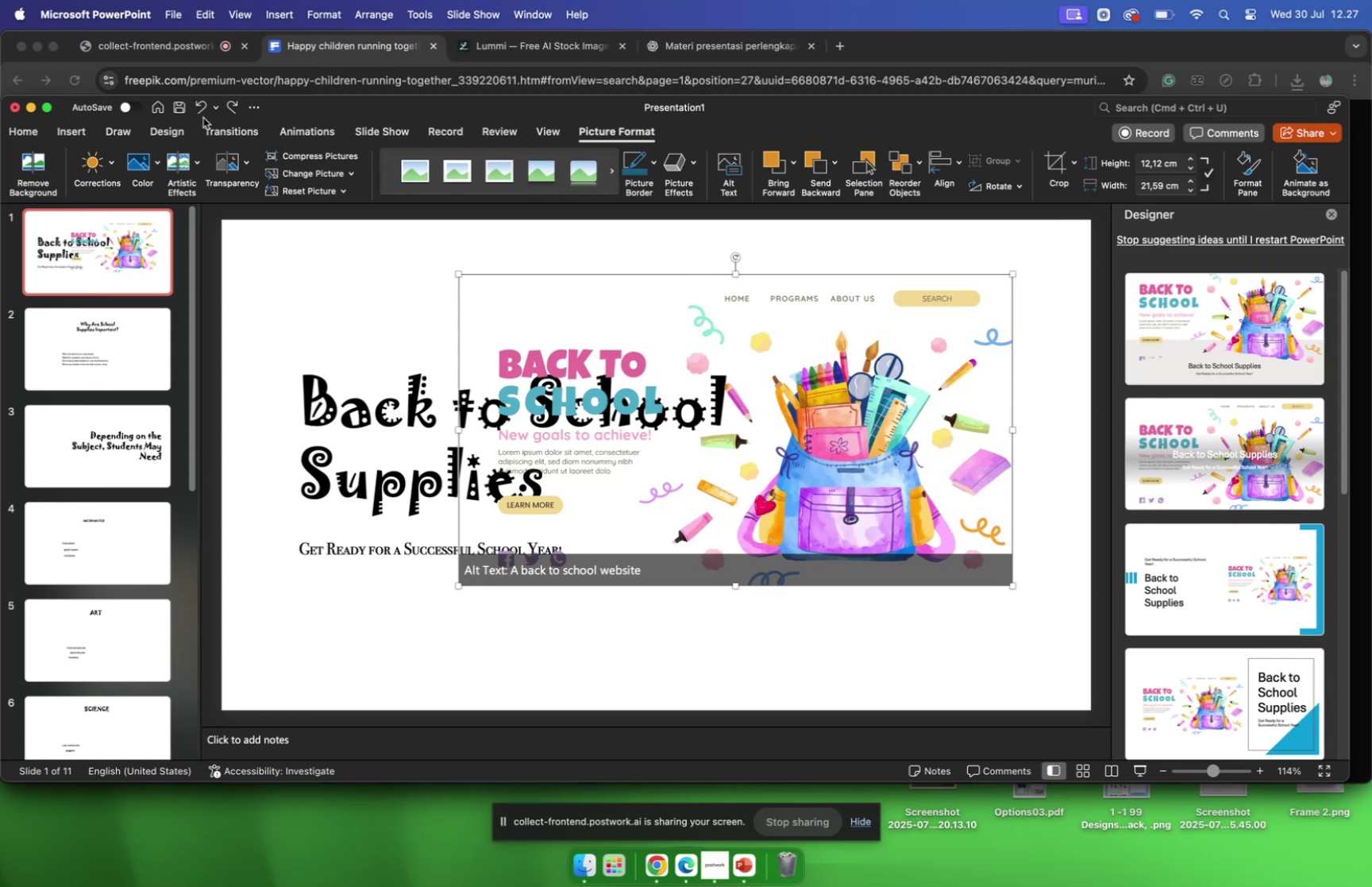 
left_click_drag(start_coordinate=[459, 426], to_coordinate=[662, 429])
 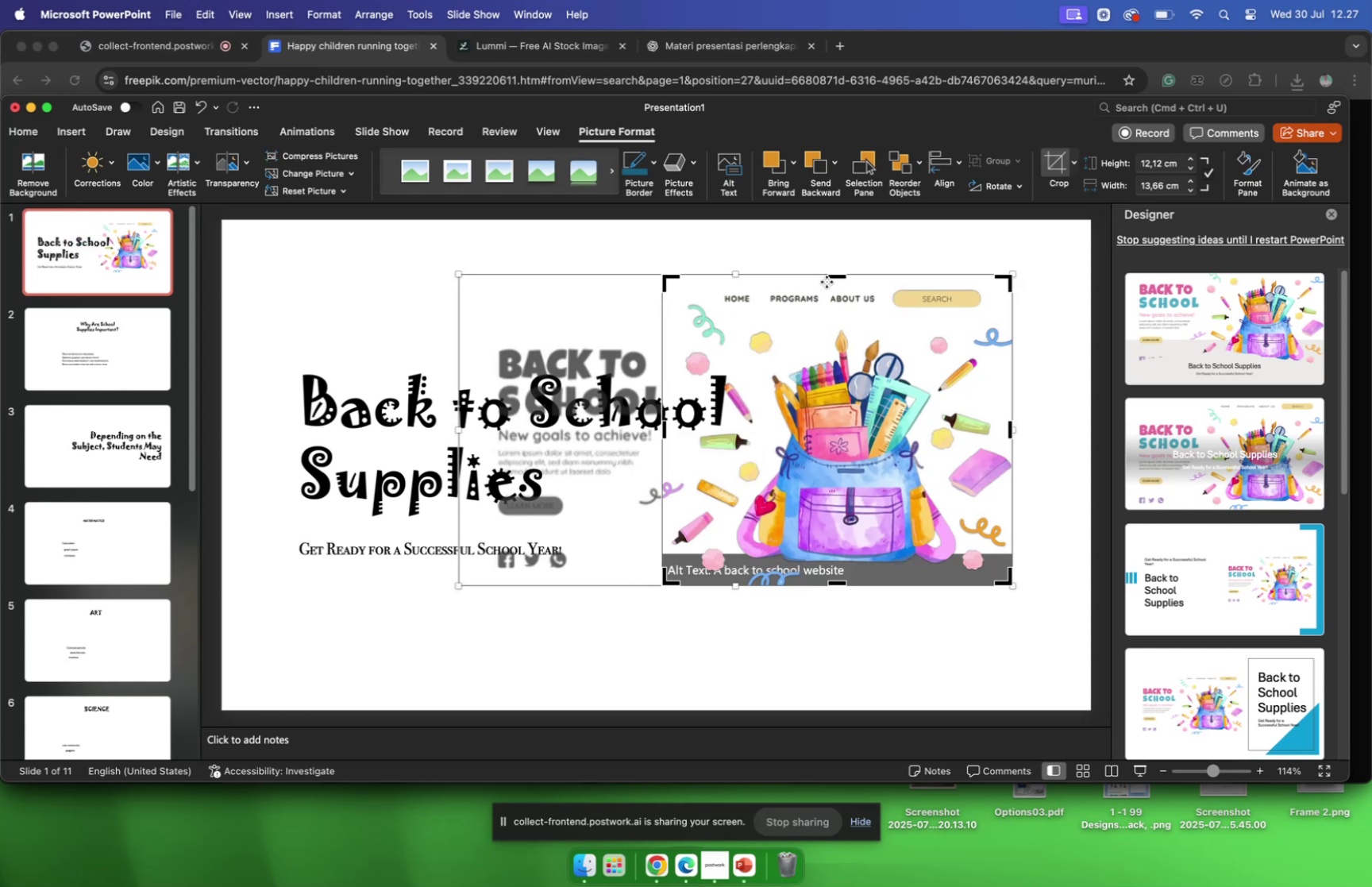 
left_click_drag(start_coordinate=[831, 277], to_coordinate=[837, 305])
 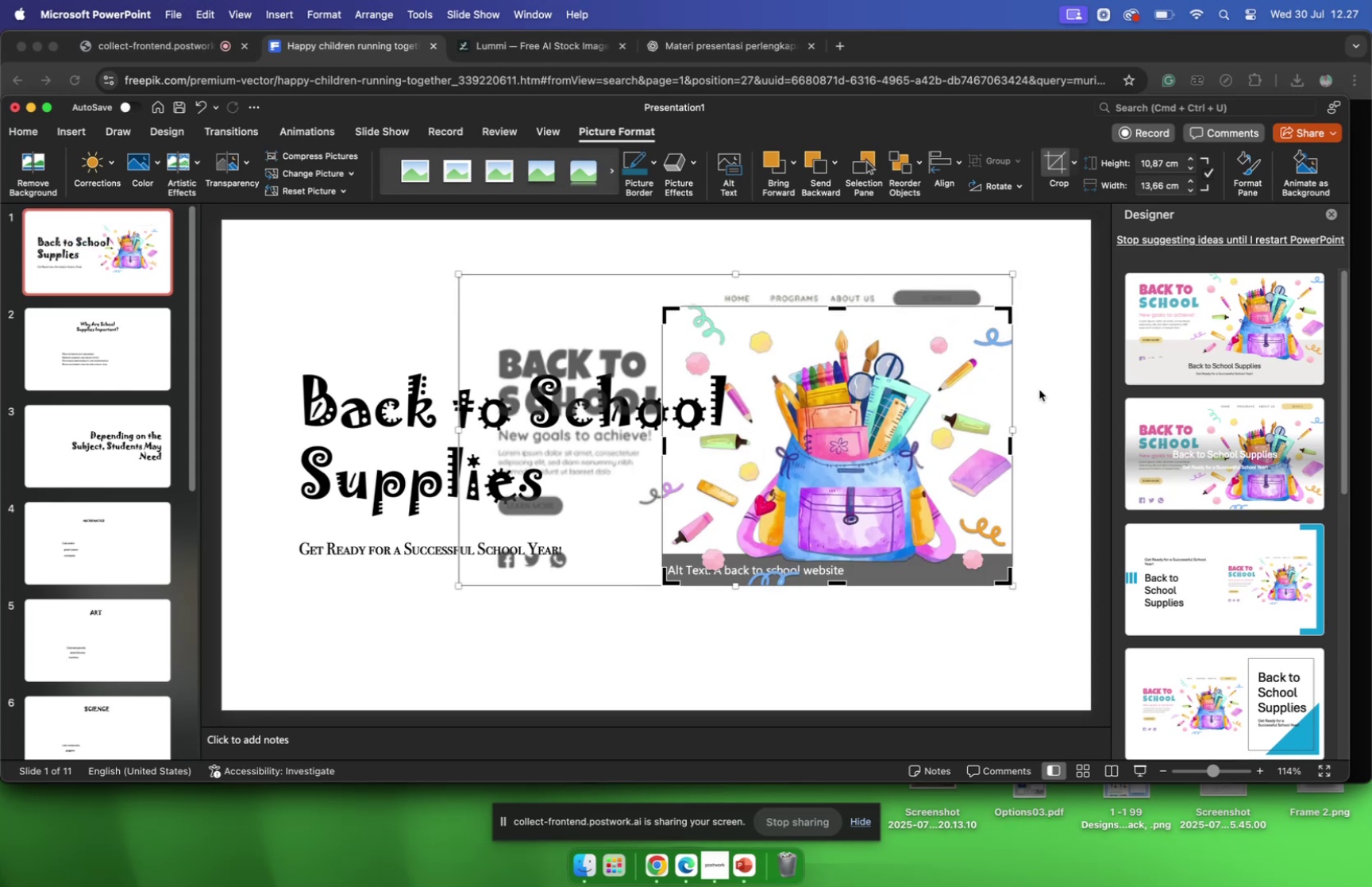 
left_click([1036, 390])
 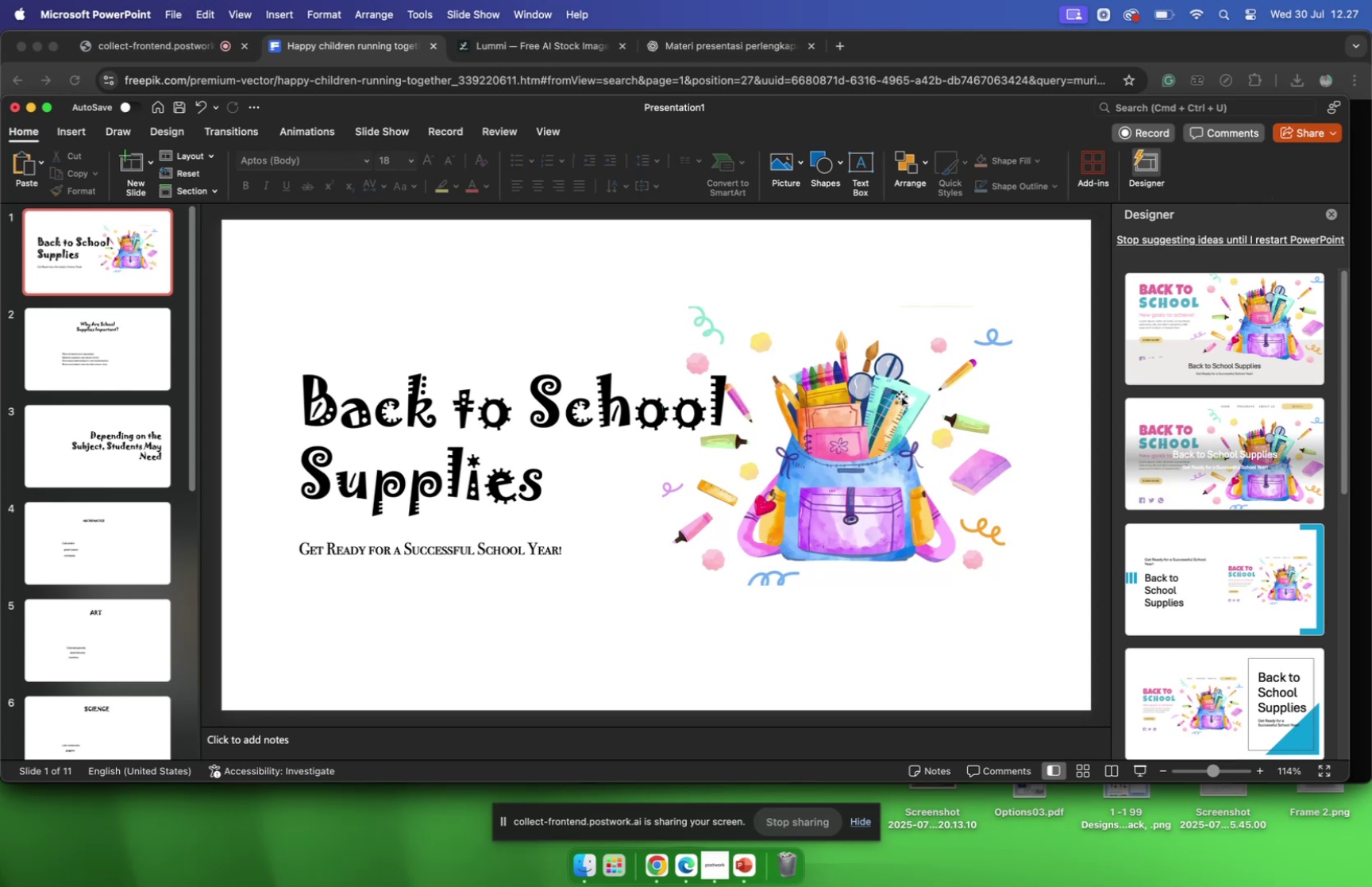 
left_click_drag(start_coordinate=[898, 400], to_coordinate=[921, 420])
 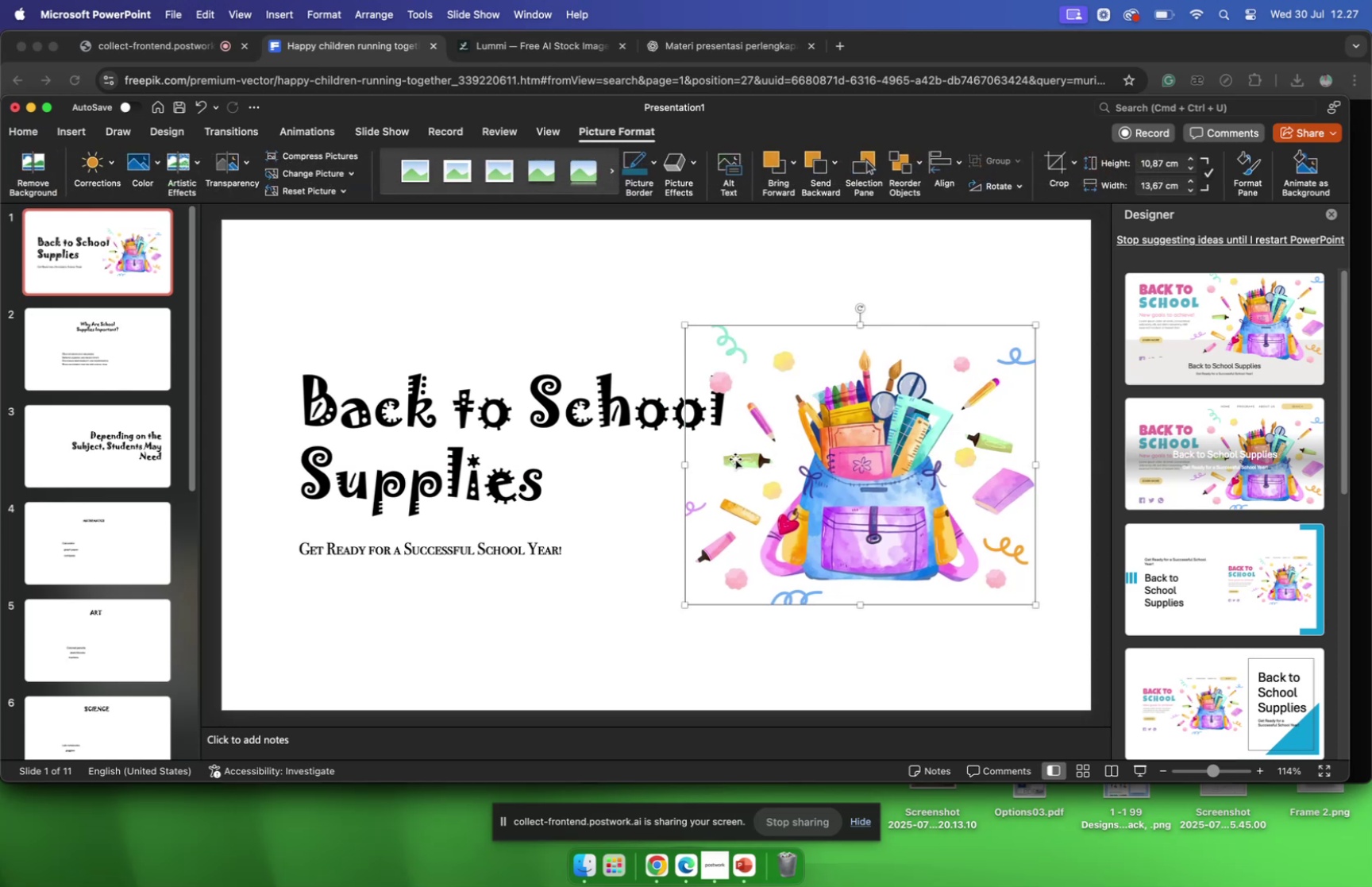 
scroll: coordinate [811, 469], scroll_direction: down, amount: 5.0
 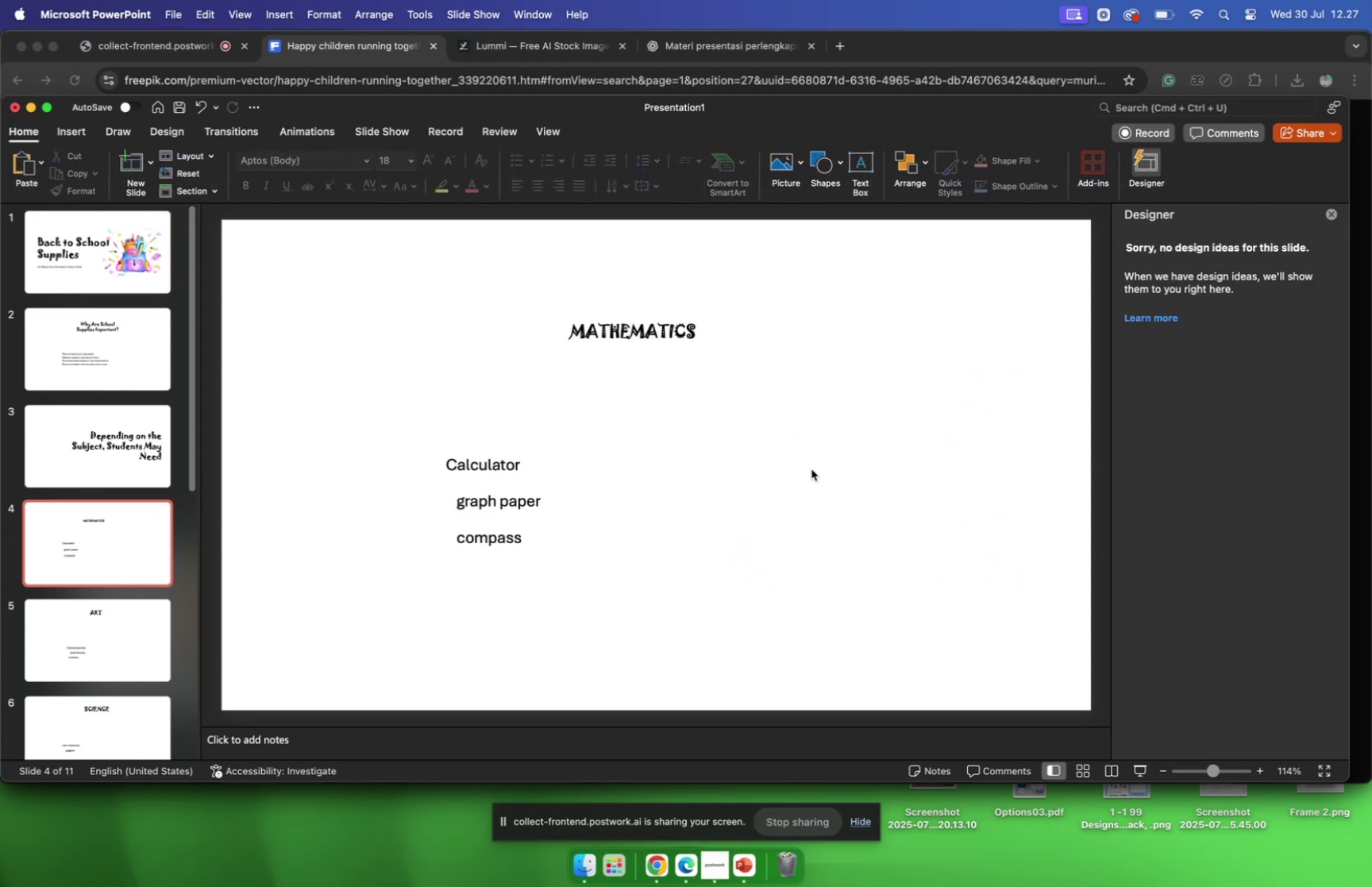 
scroll: coordinate [813, 469], scroll_direction: up, amount: 10.0
 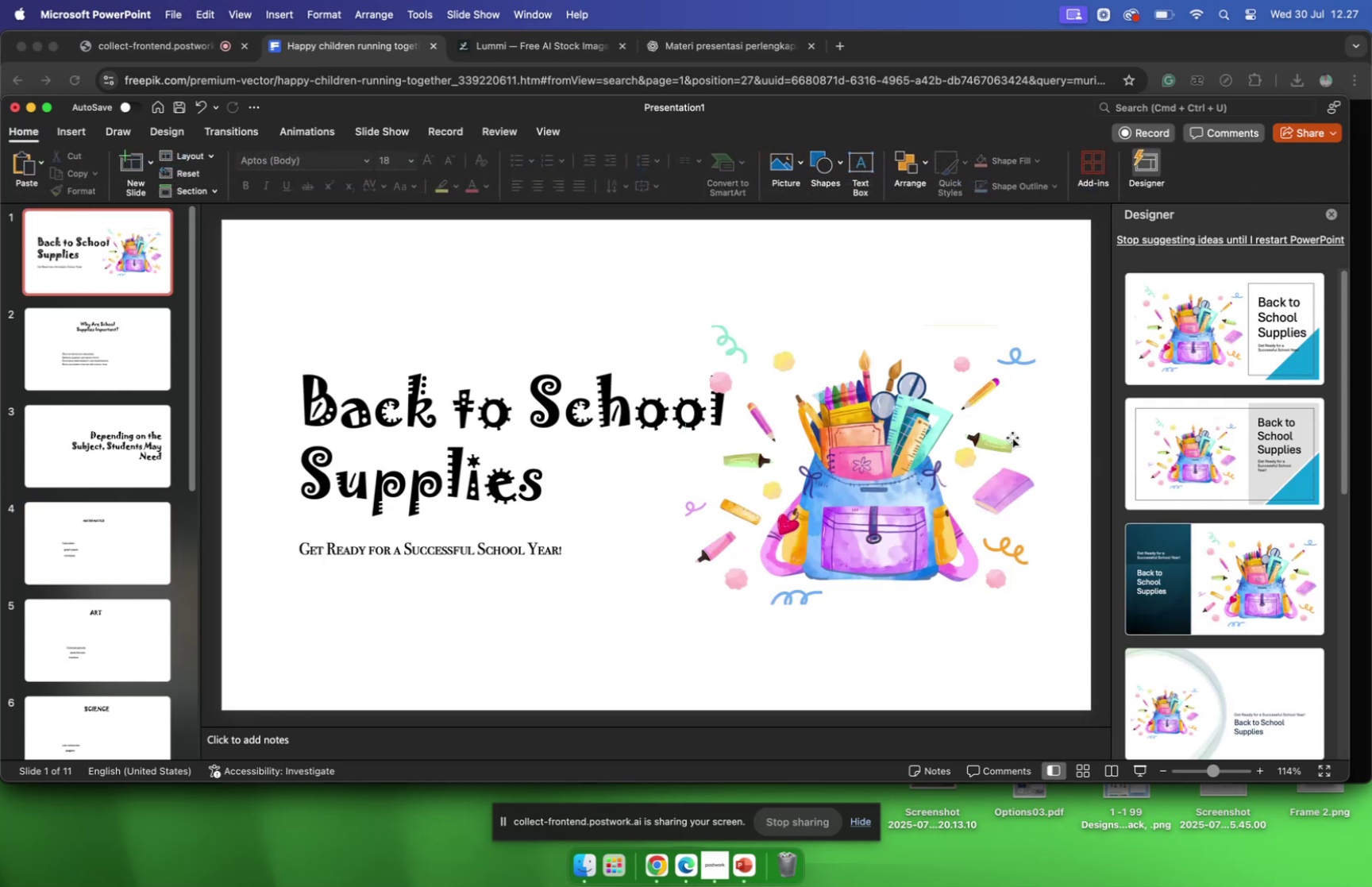 
scroll: coordinate [1179, 592], scroll_direction: down, amount: 156.0
 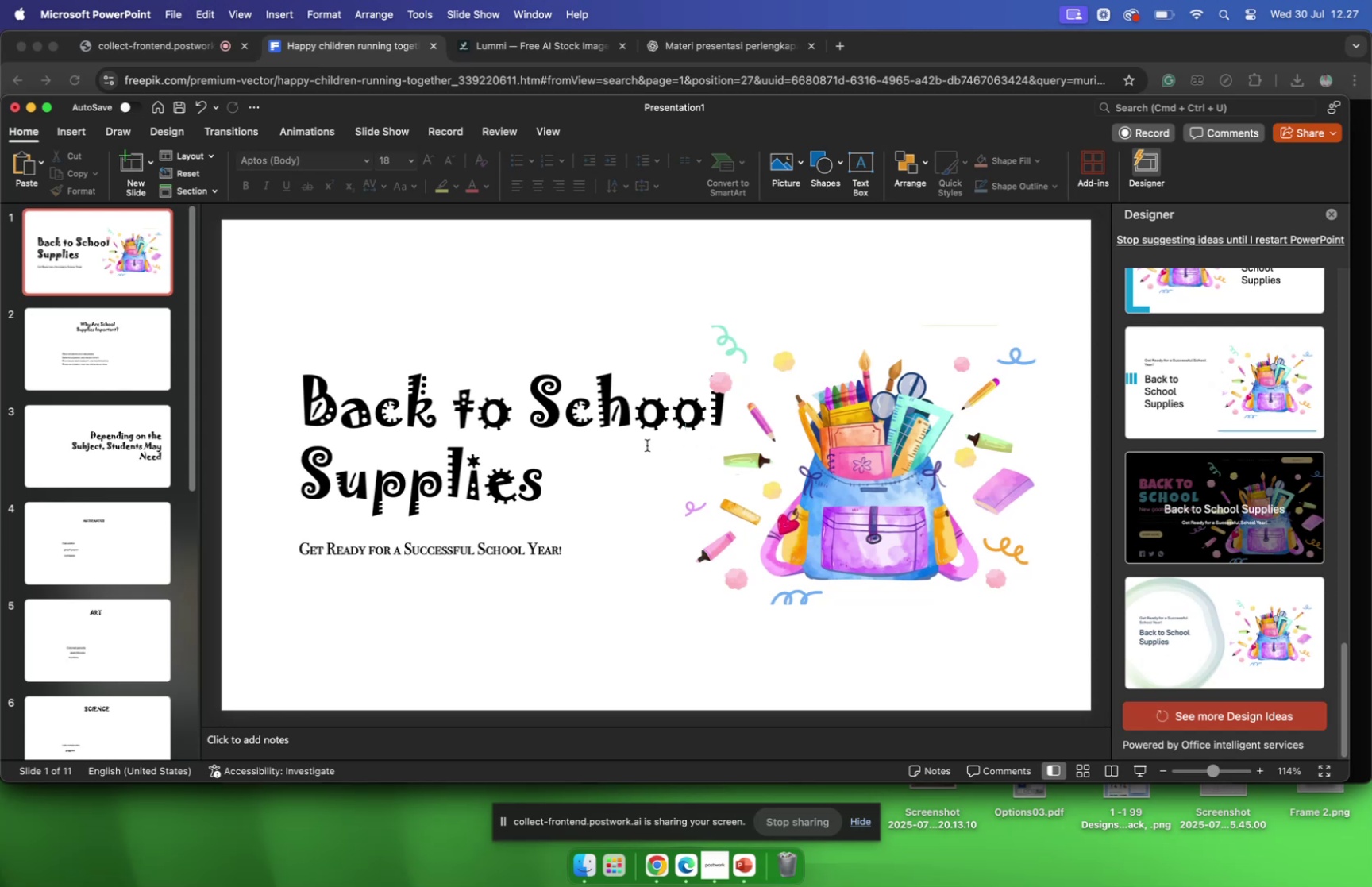 
left_click([798, 460])
 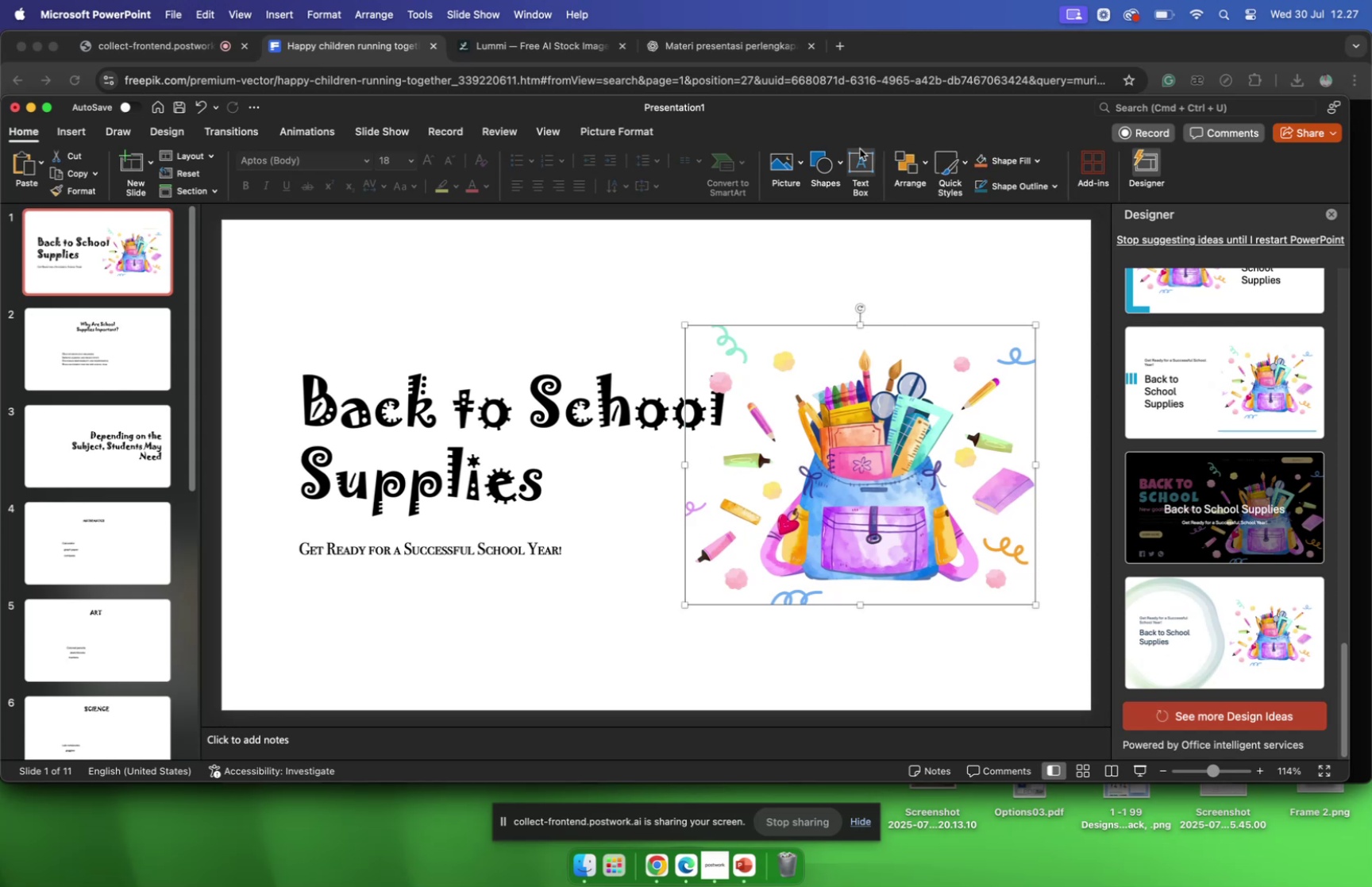 
left_click([617, 126])
 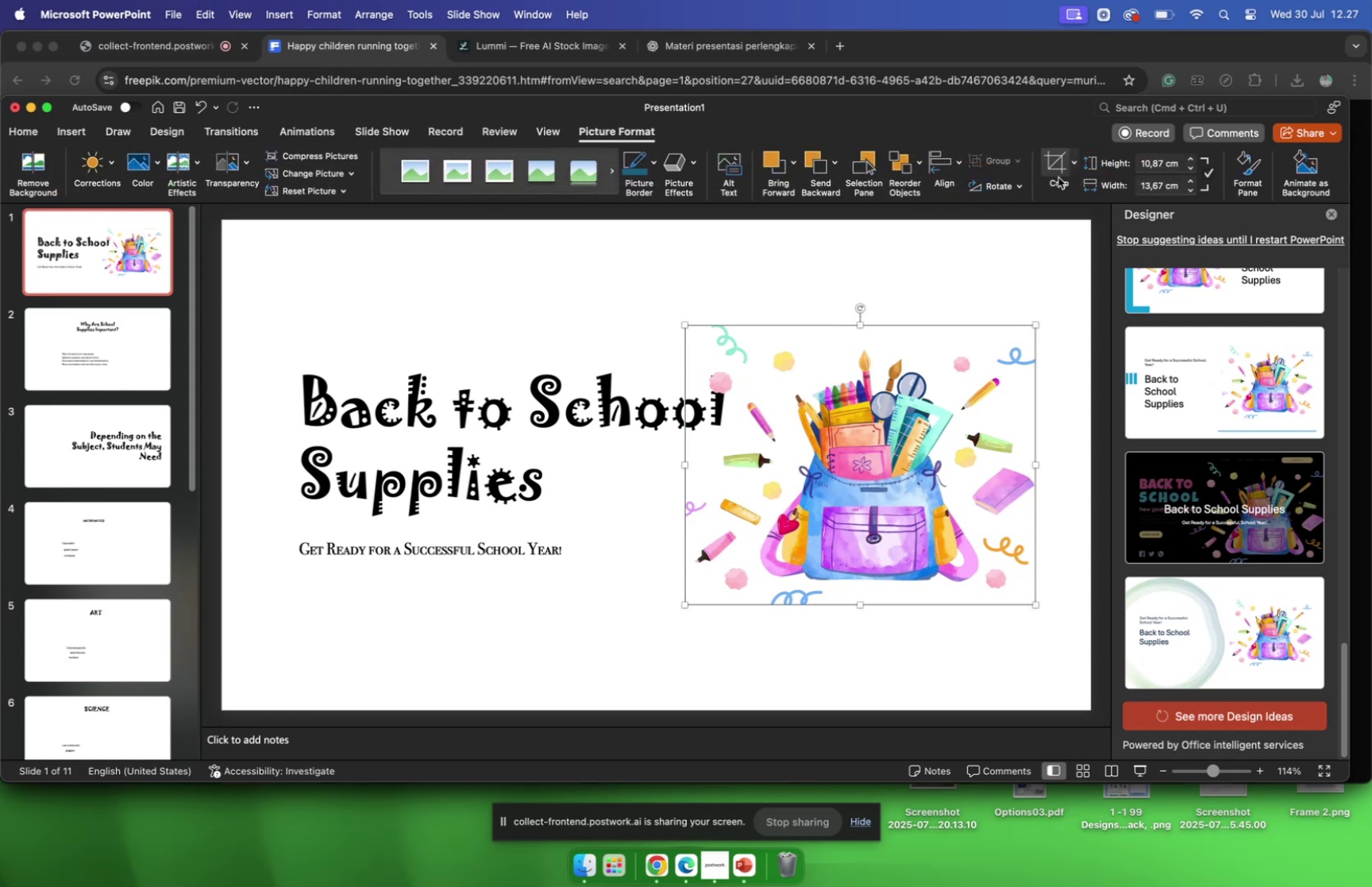 
left_click([1058, 177])
 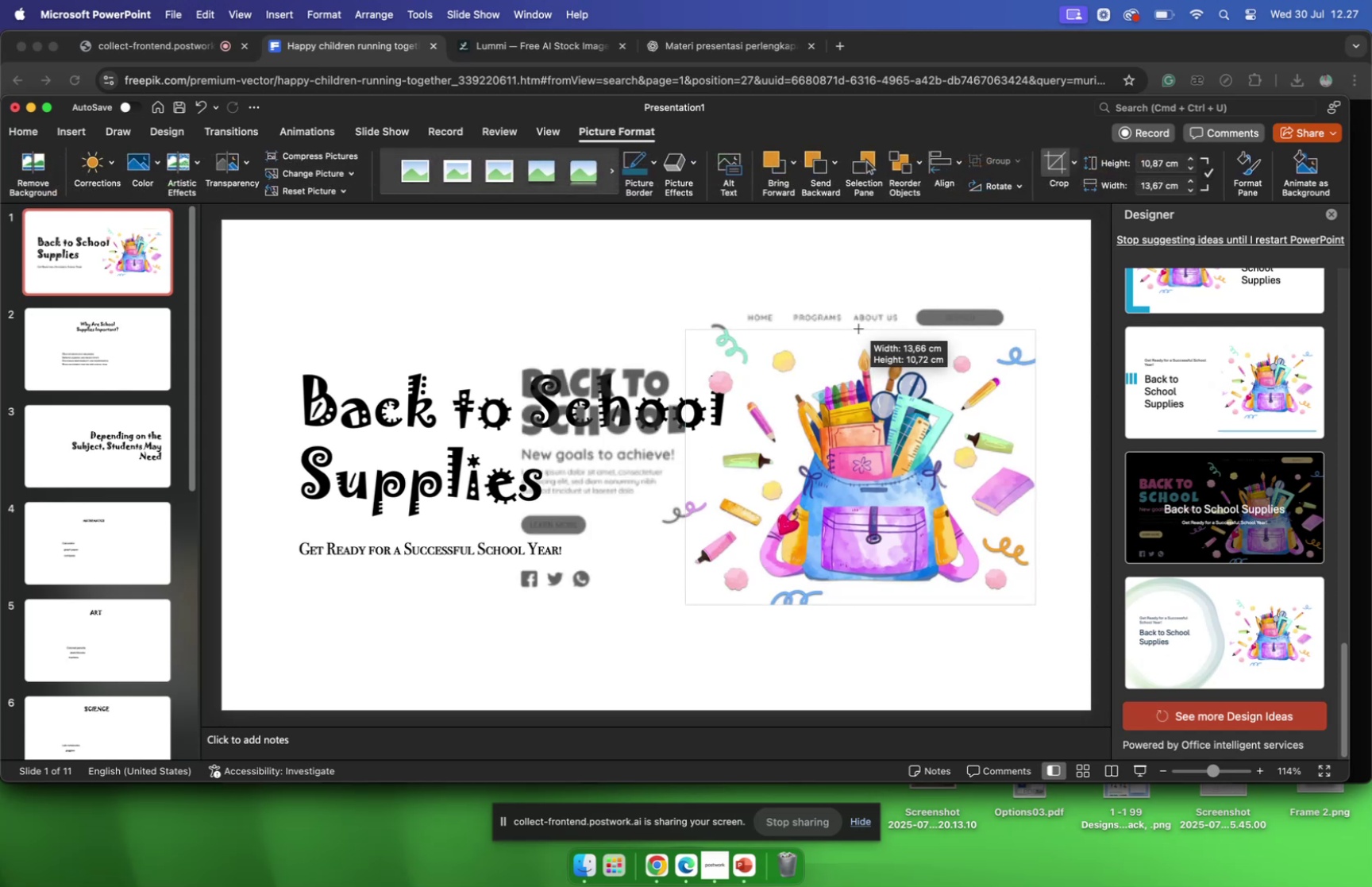 
left_click([949, 262])
 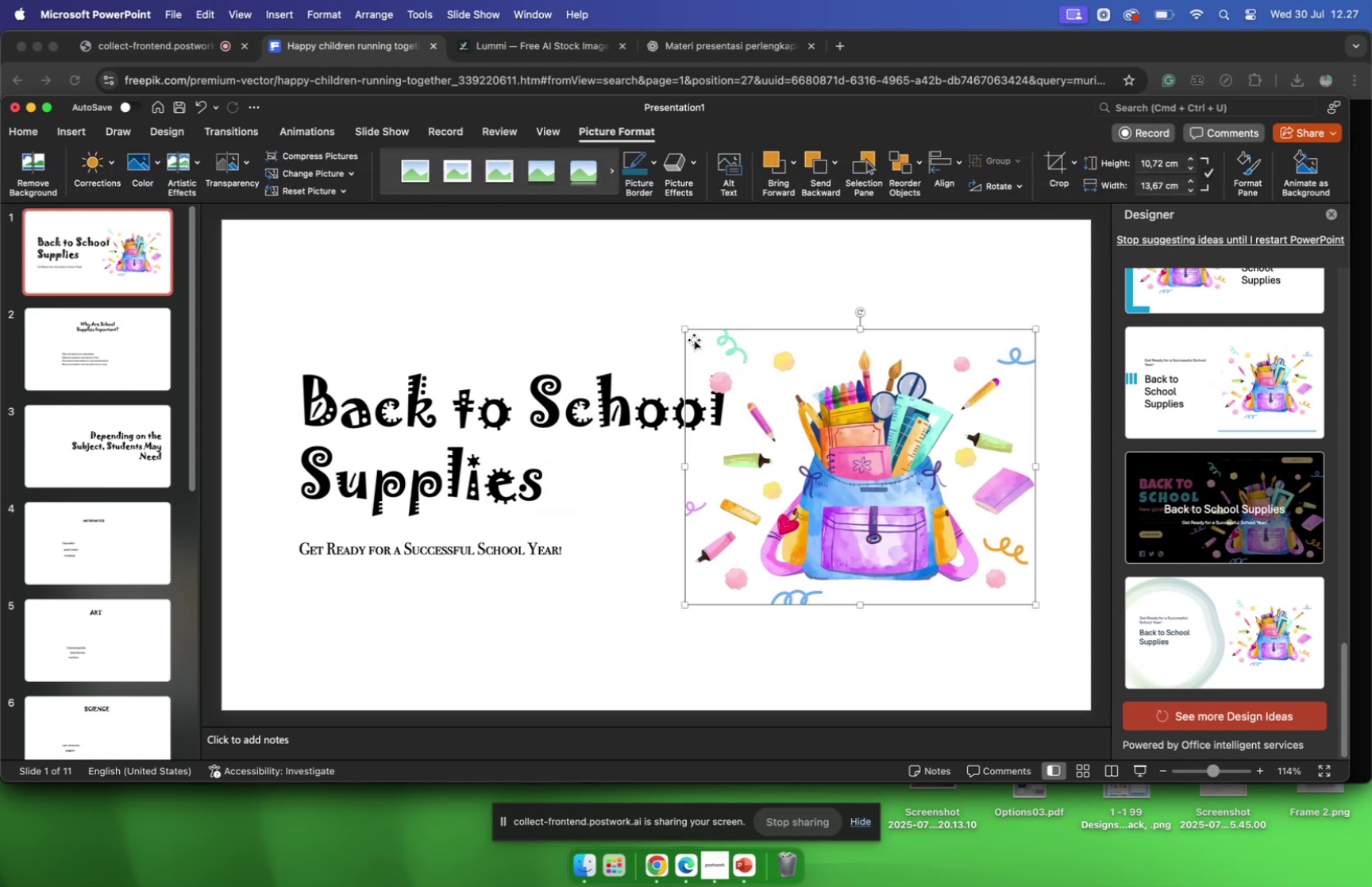 
left_click_drag(start_coordinate=[686, 330], to_coordinate=[600, 310])
 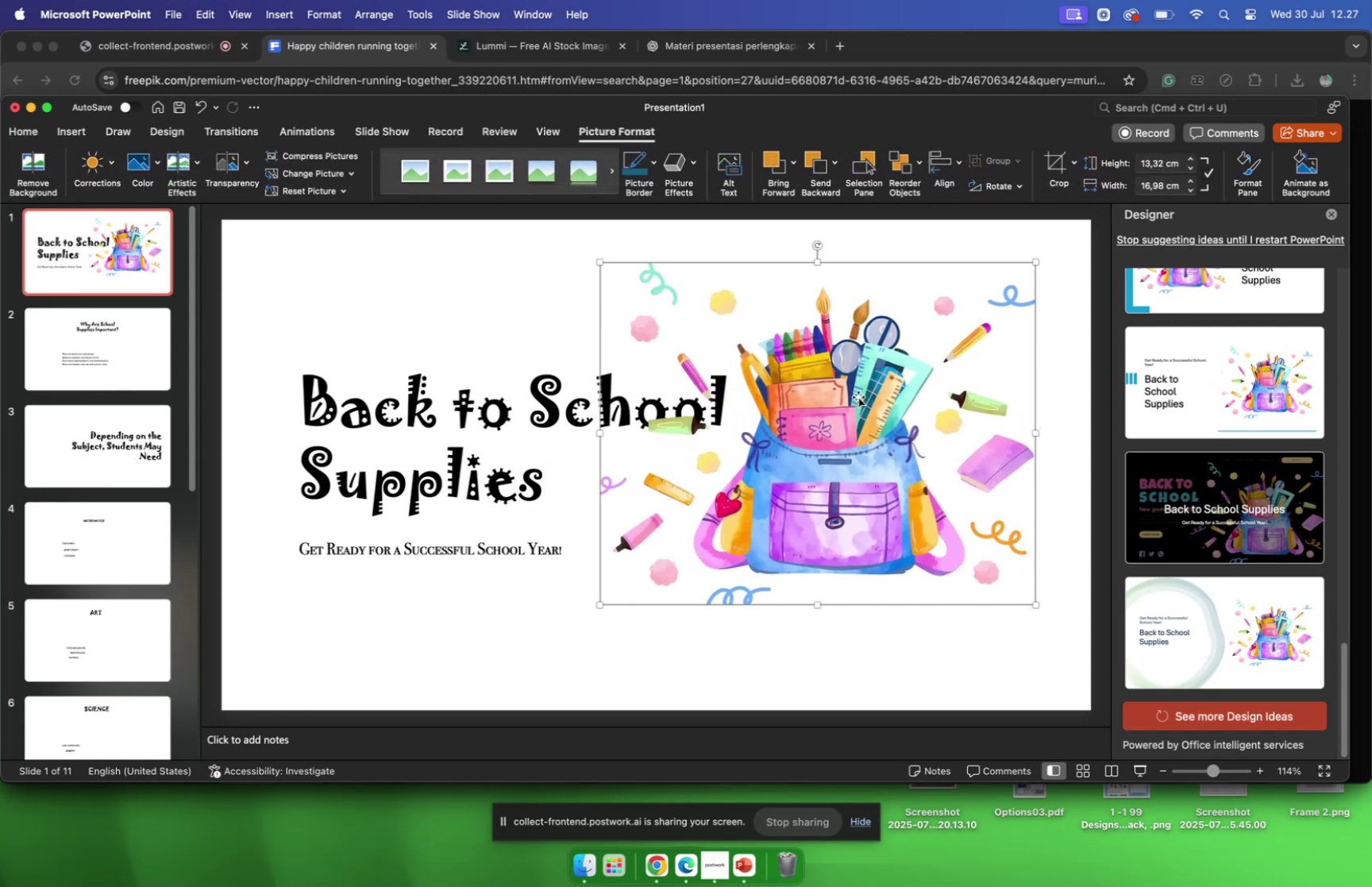 
left_click_drag(start_coordinate=[859, 397], to_coordinate=[888, 501])
 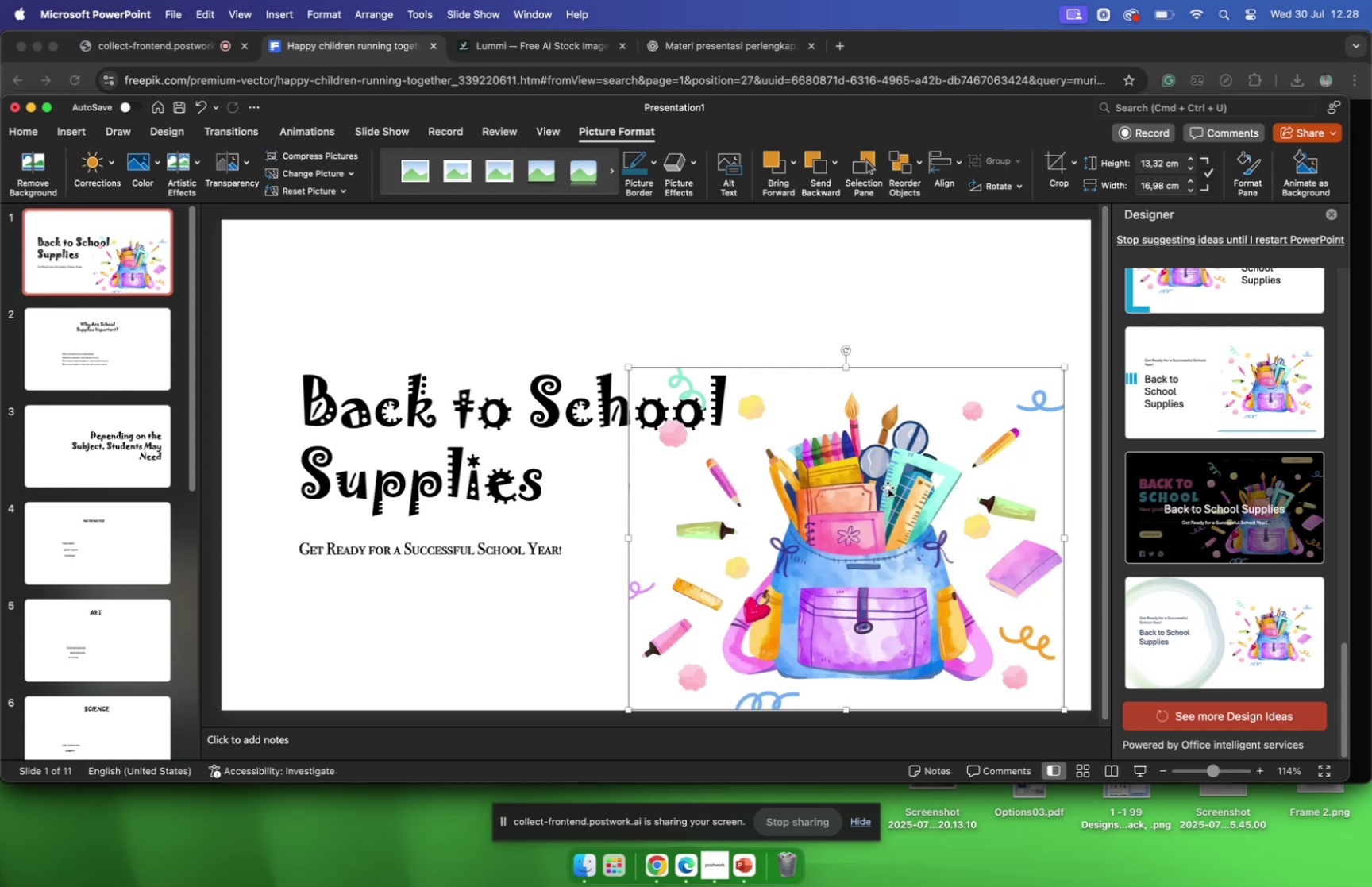 
left_click_drag(start_coordinate=[888, 487], to_coordinate=[914, 411])
 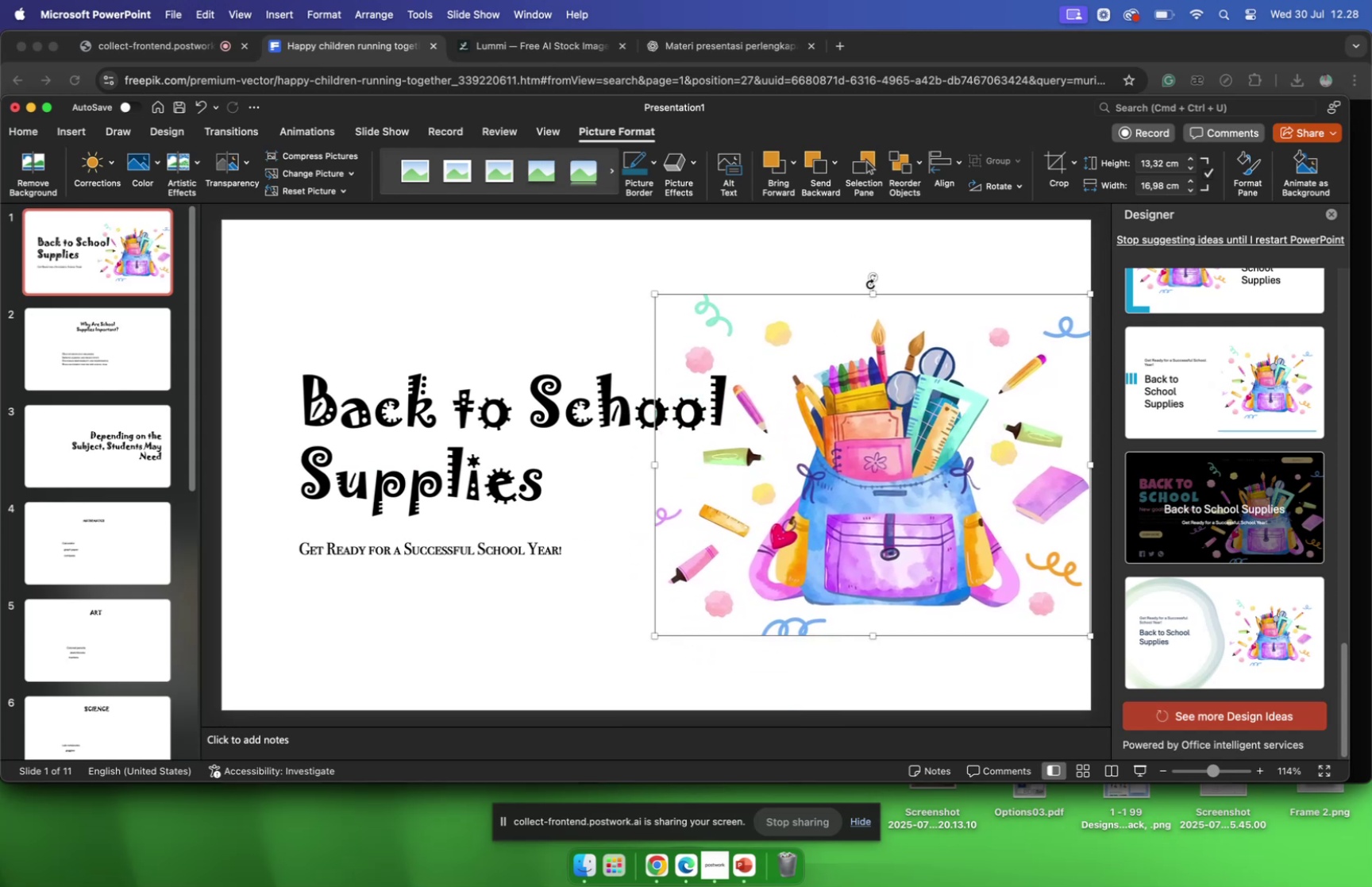 
left_click_drag(start_coordinate=[875, 276], to_coordinate=[884, 285])
 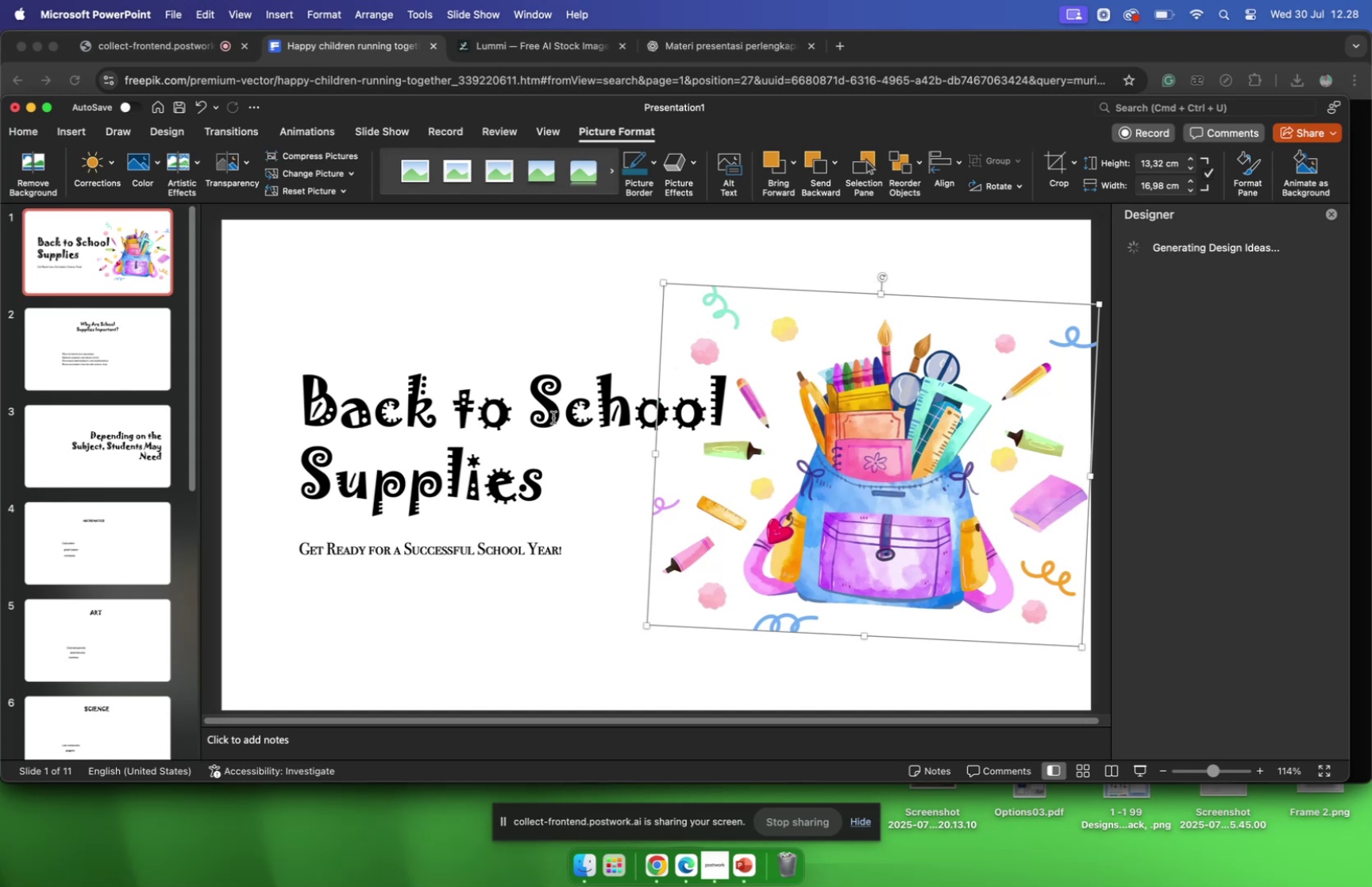 
left_click([547, 414])
 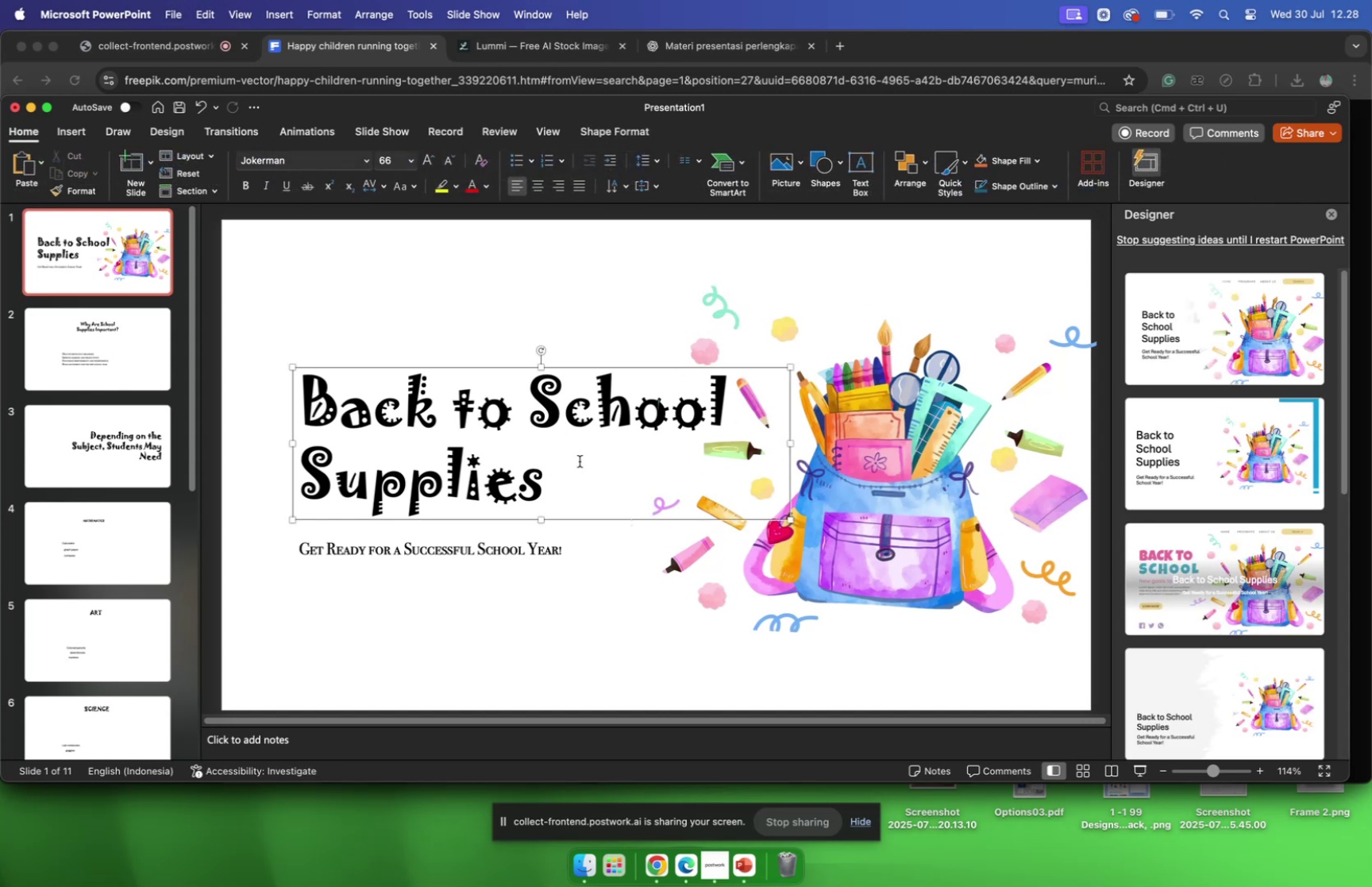 
left_click_drag(start_coordinate=[303, 391], to_coordinate=[579, 488])
 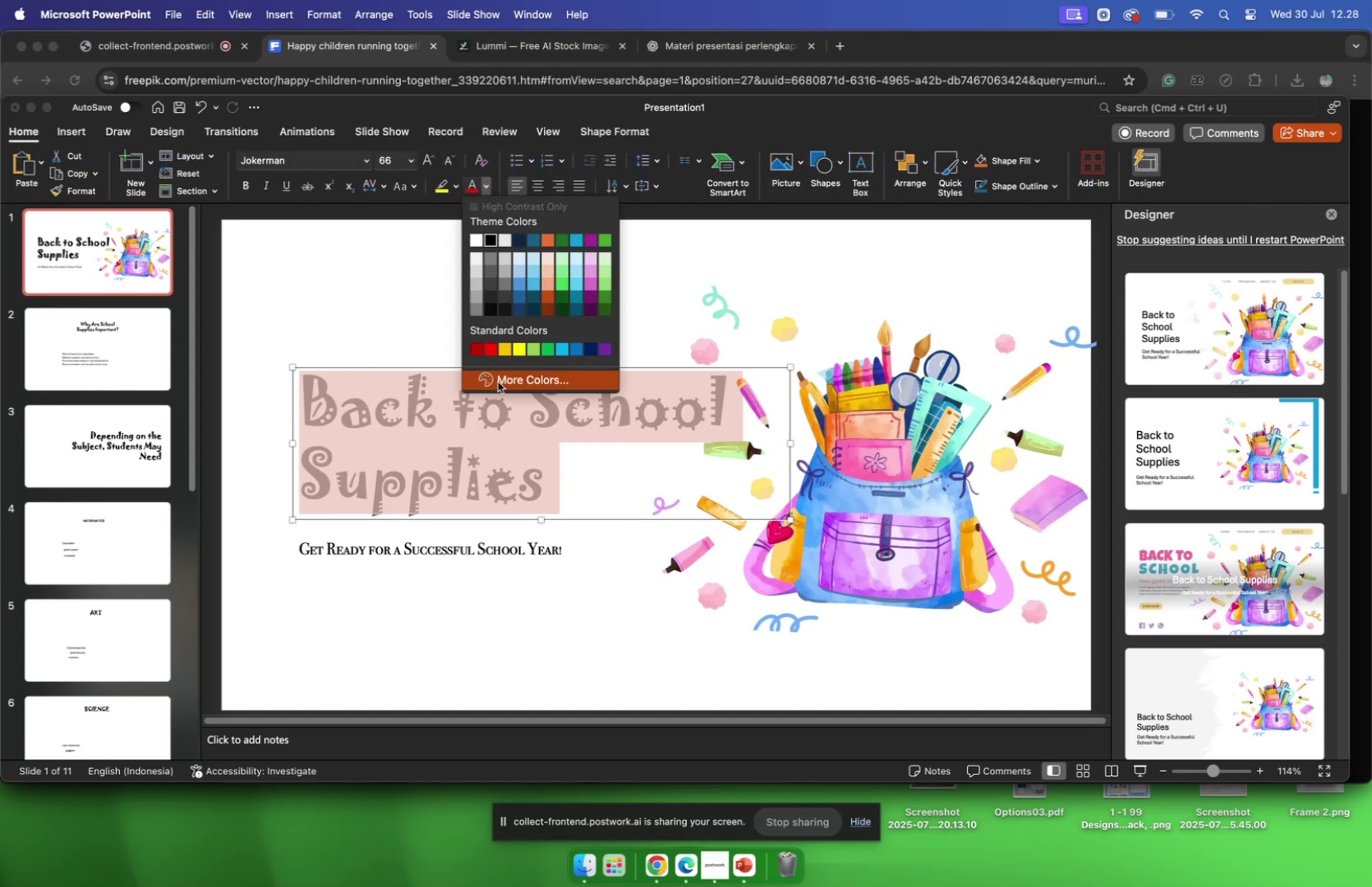 
left_click([488, 376])
 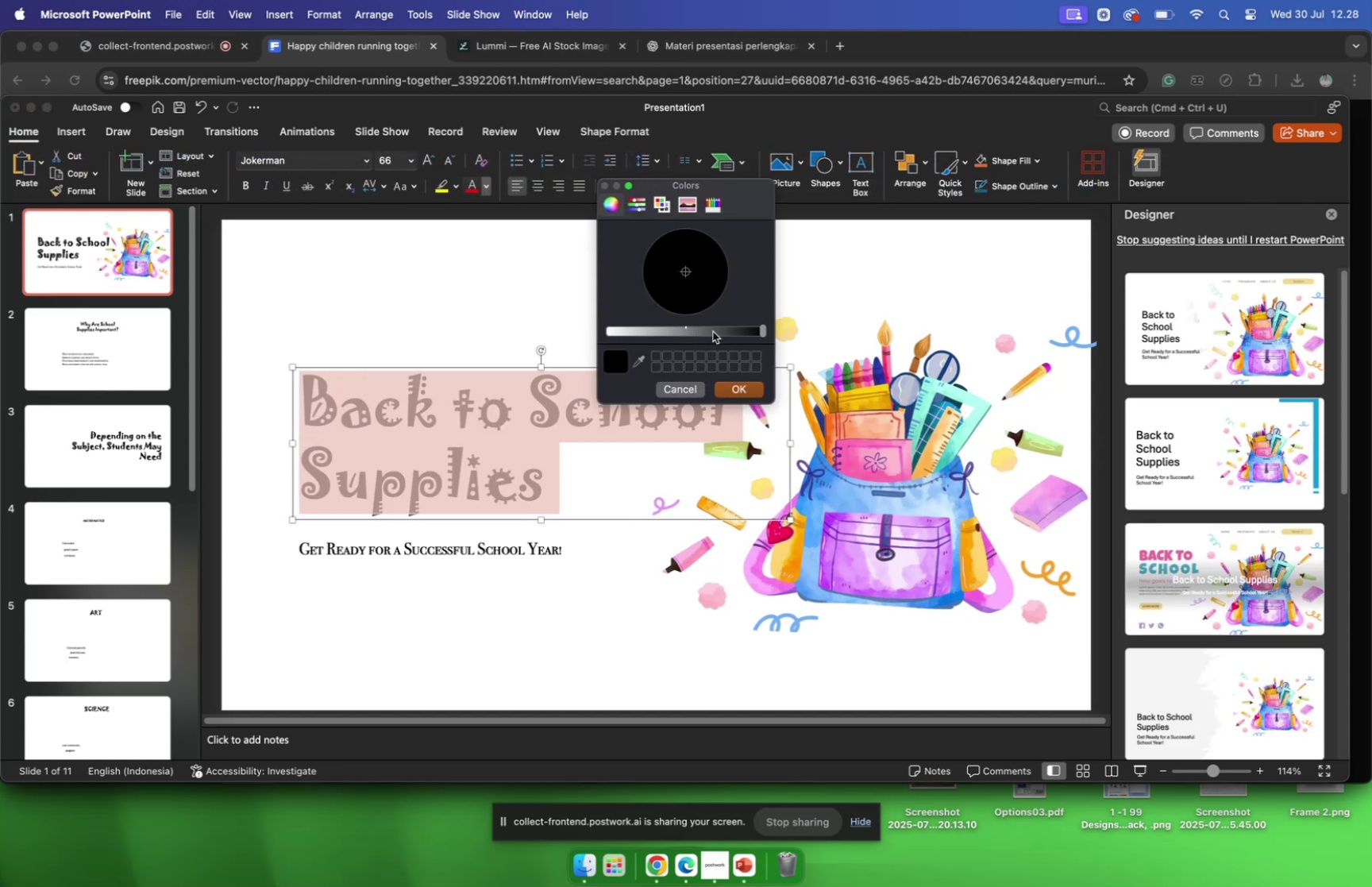 
left_click_drag(start_coordinate=[761, 332], to_coordinate=[586, 344])
 